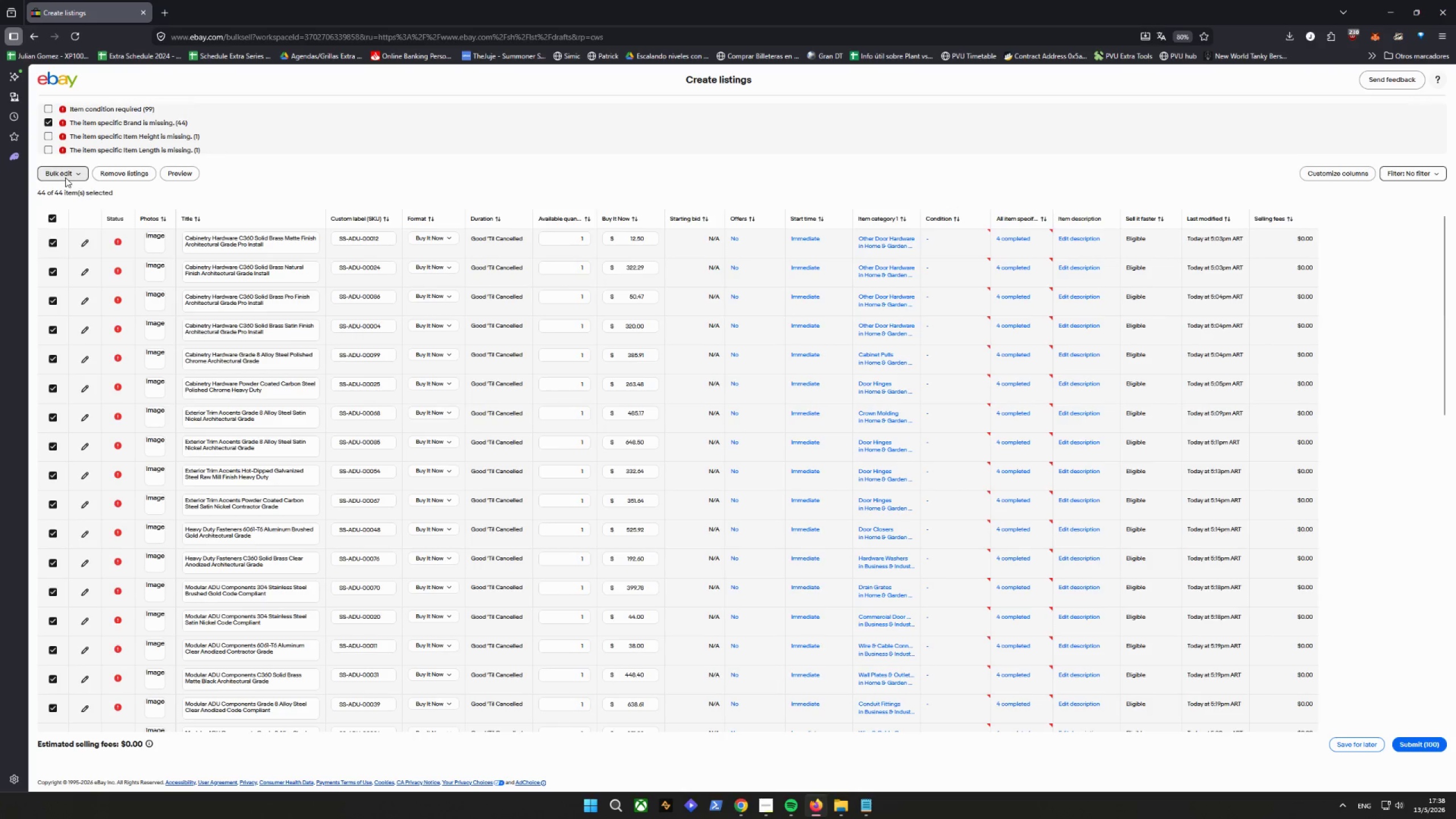 
scroll: coordinate [89, 296], scroll_direction: down, amount: 5.0
 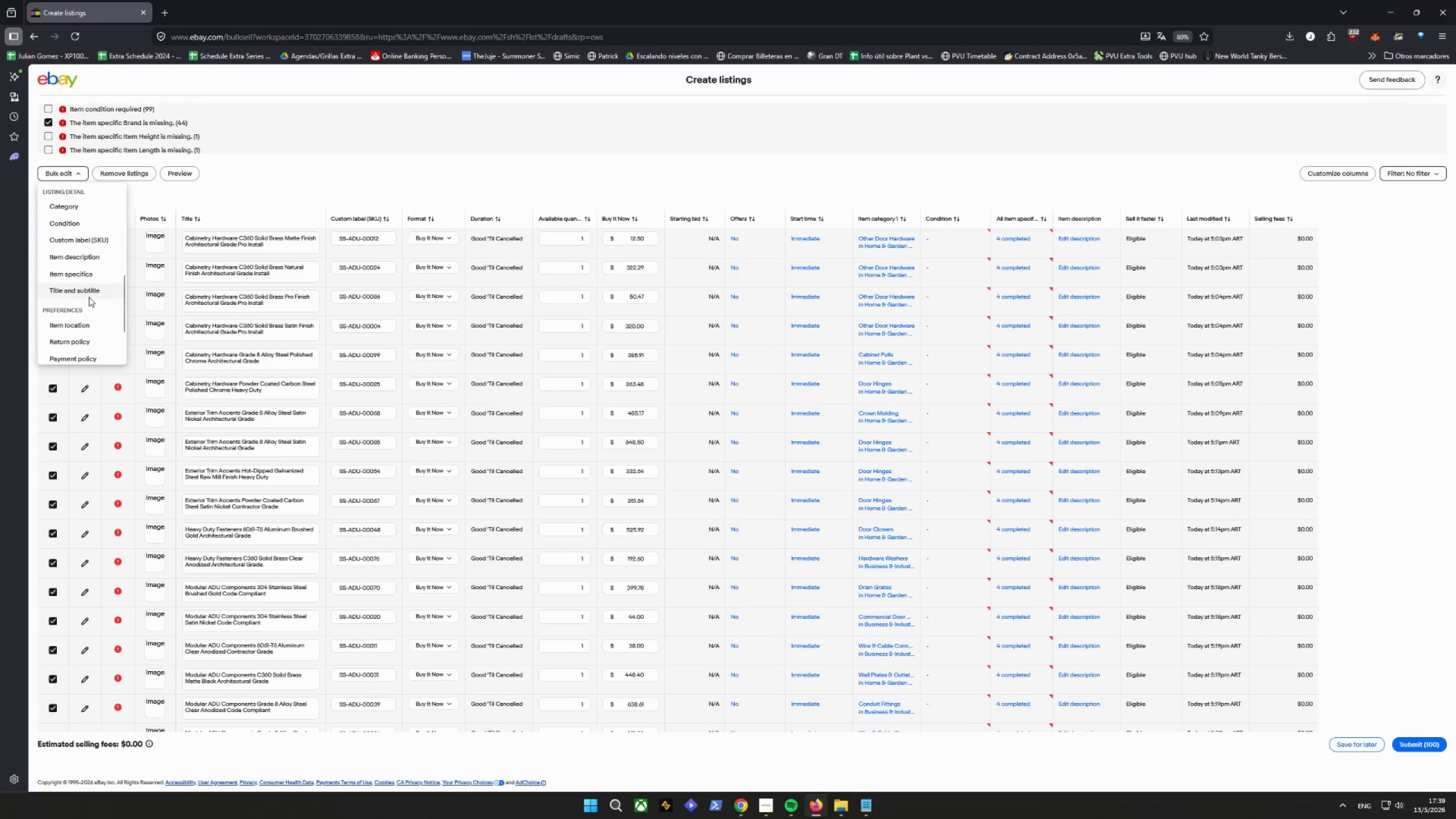 
left_click([84, 276])
 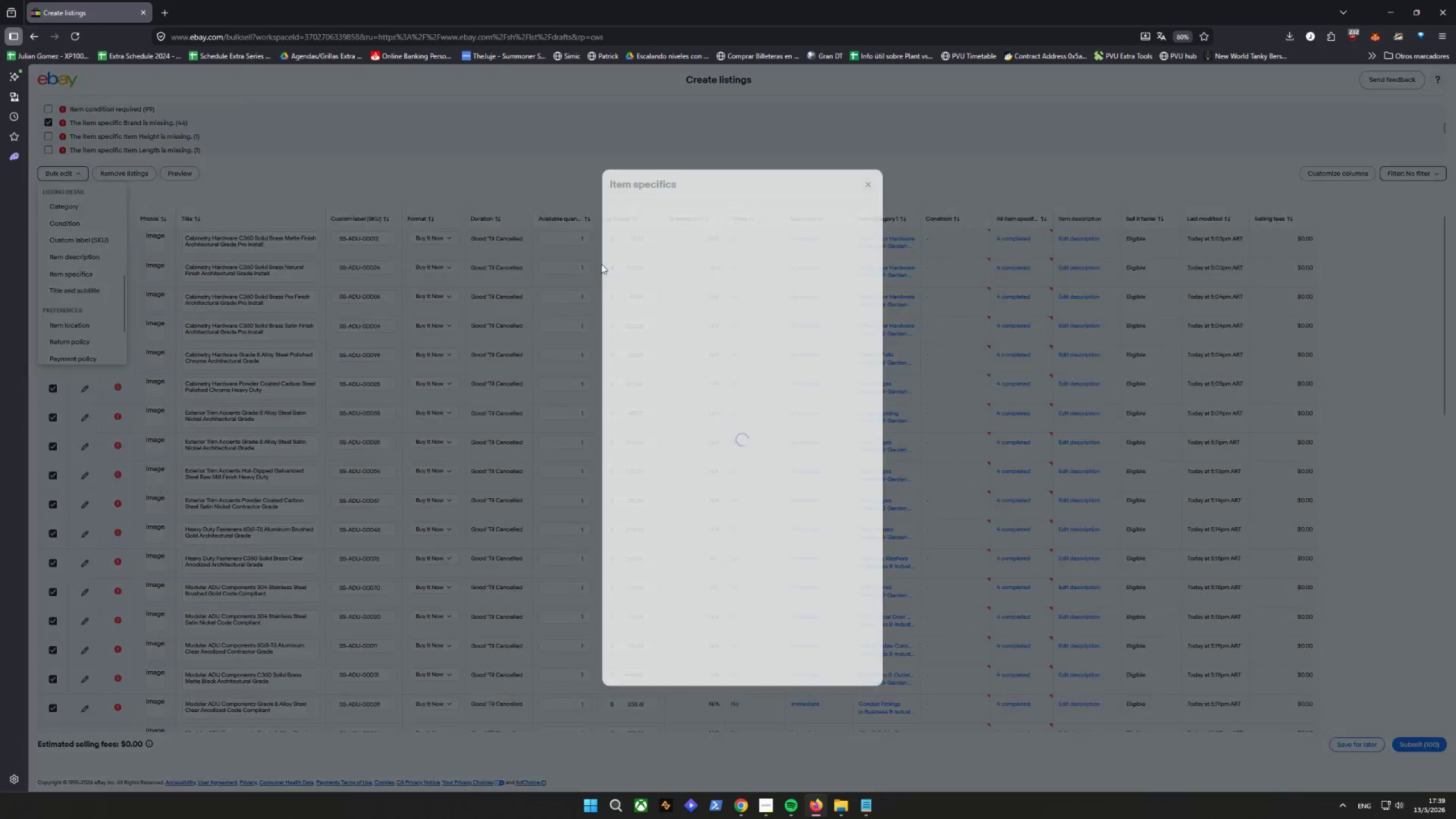 
mouse_move([643, 270])
 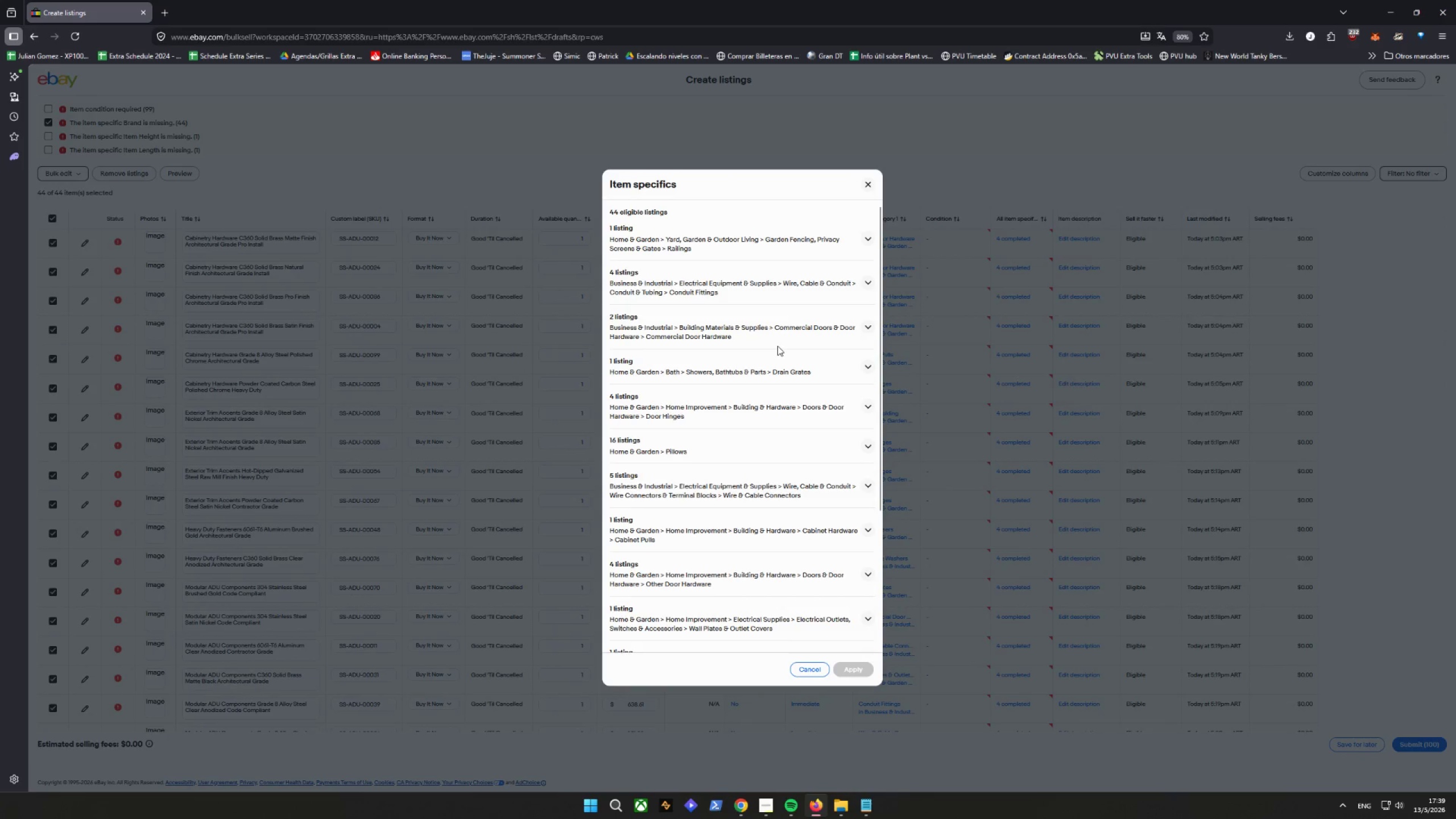 
scroll: coordinate [777, 346], scroll_direction: down, amount: 1.0
 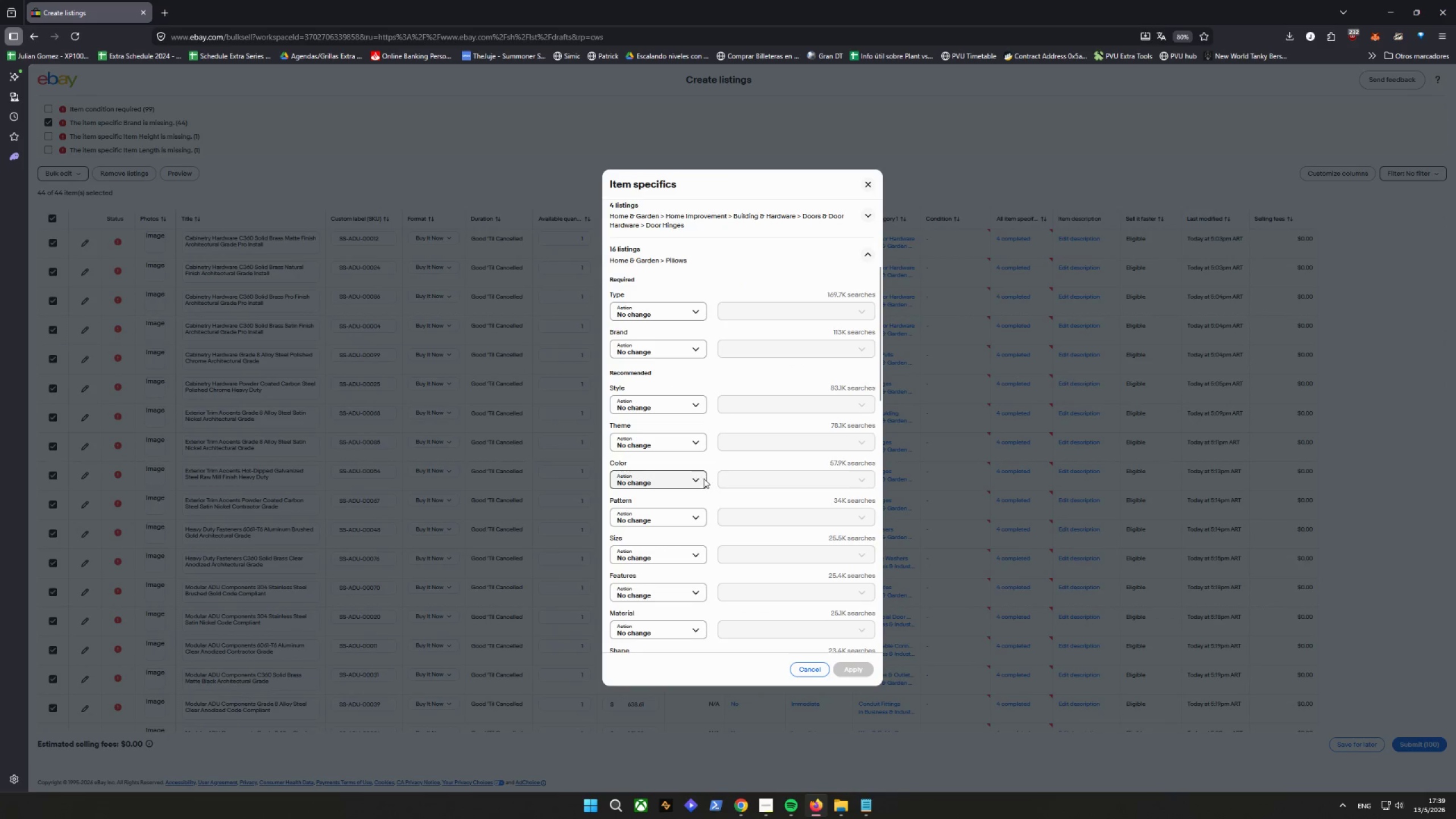 
left_click([674, 327])
 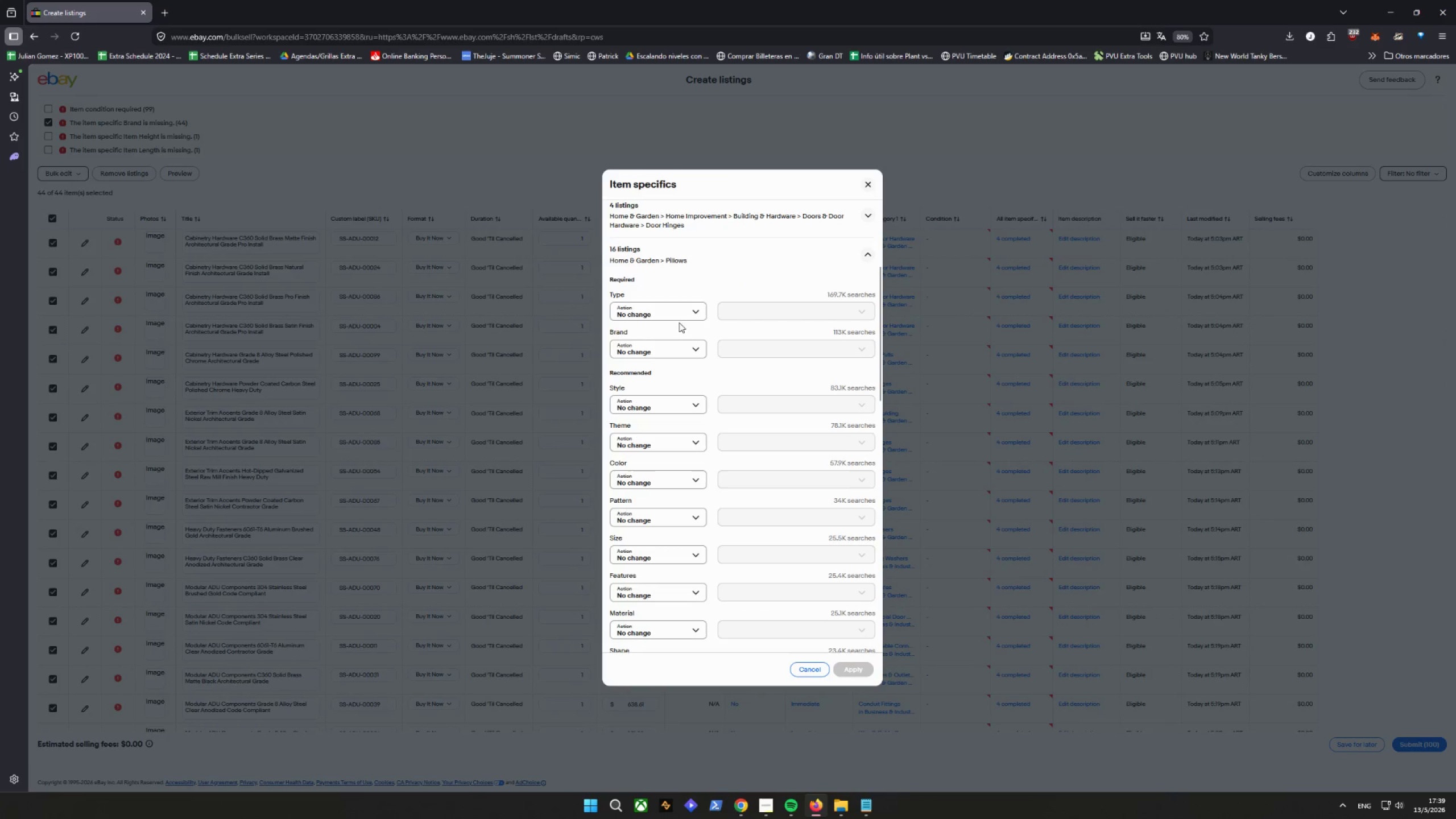 
mouse_move([689, 328])
 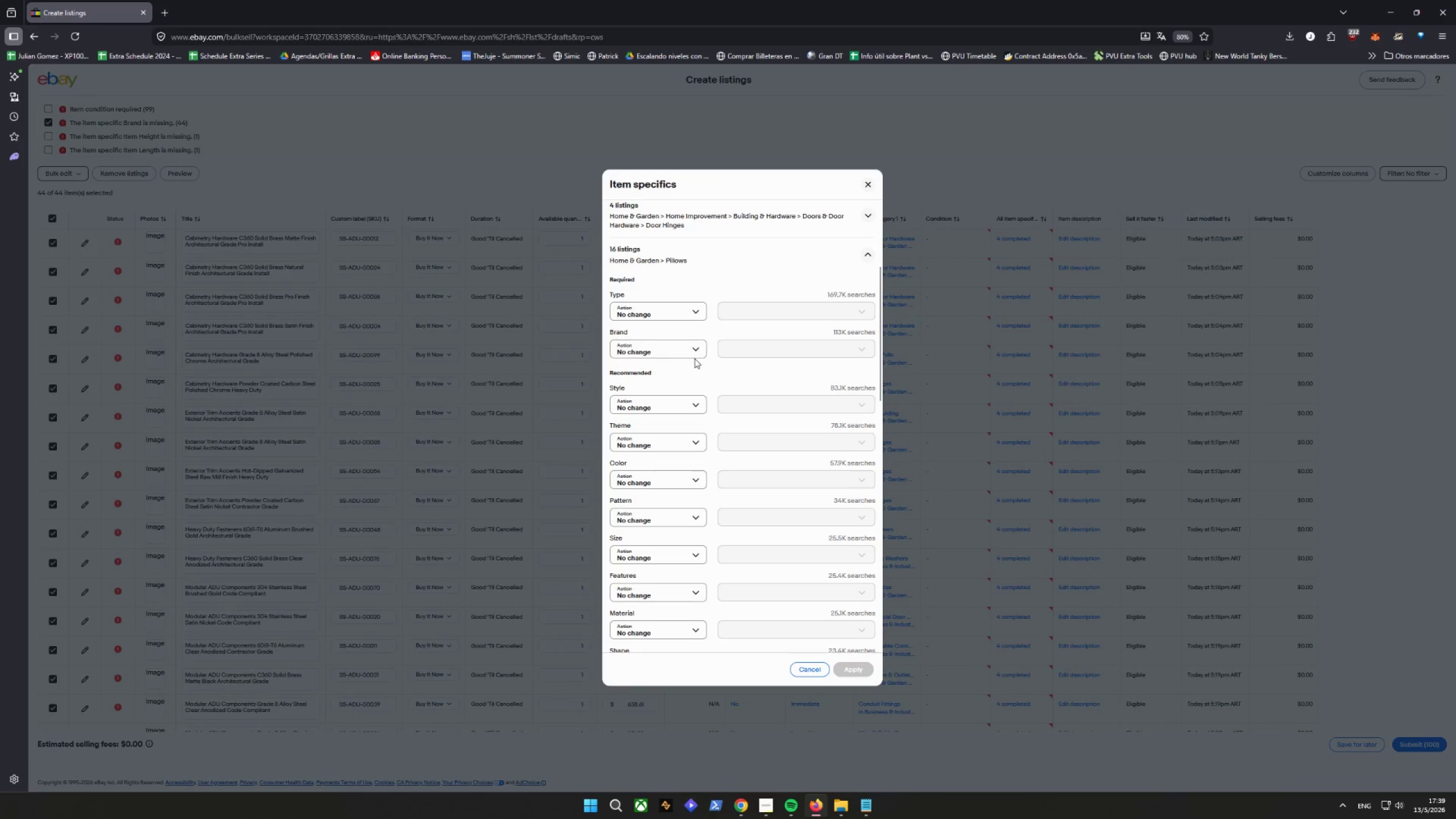 
scroll: coordinate [696, 354], scroll_direction: up, amount: 3.0
 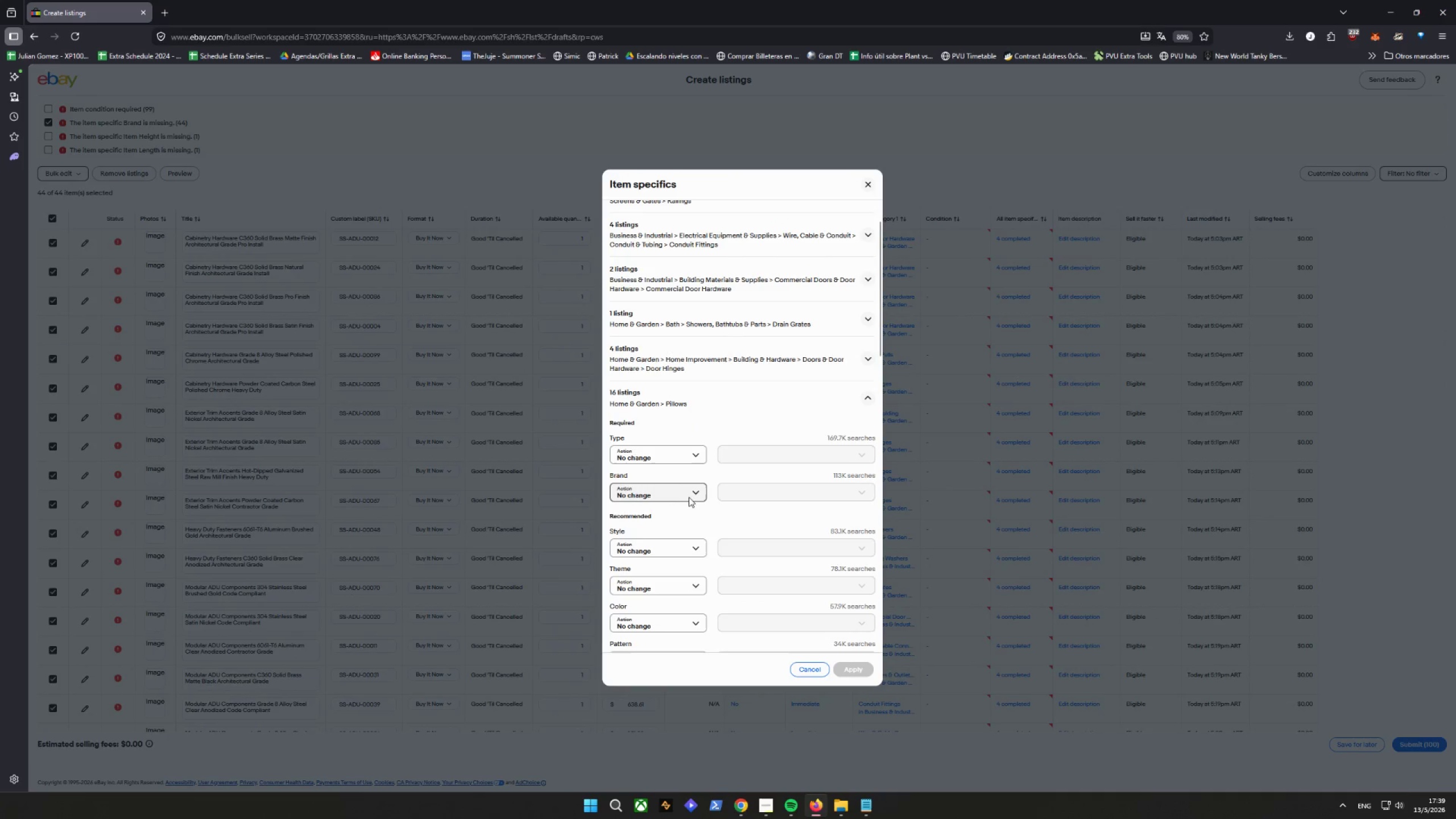 
left_click([686, 489])
 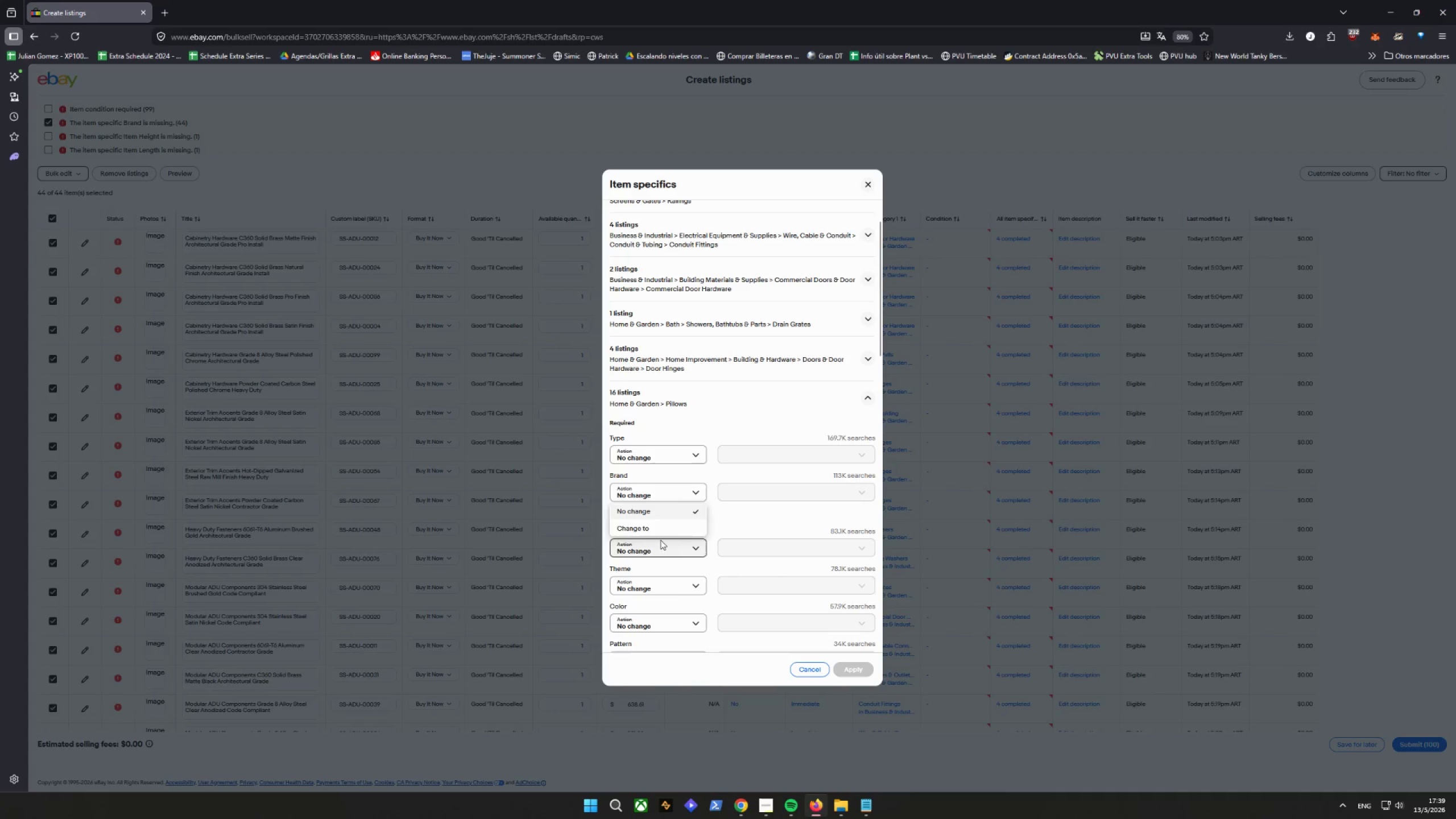 
left_click([638, 528])
 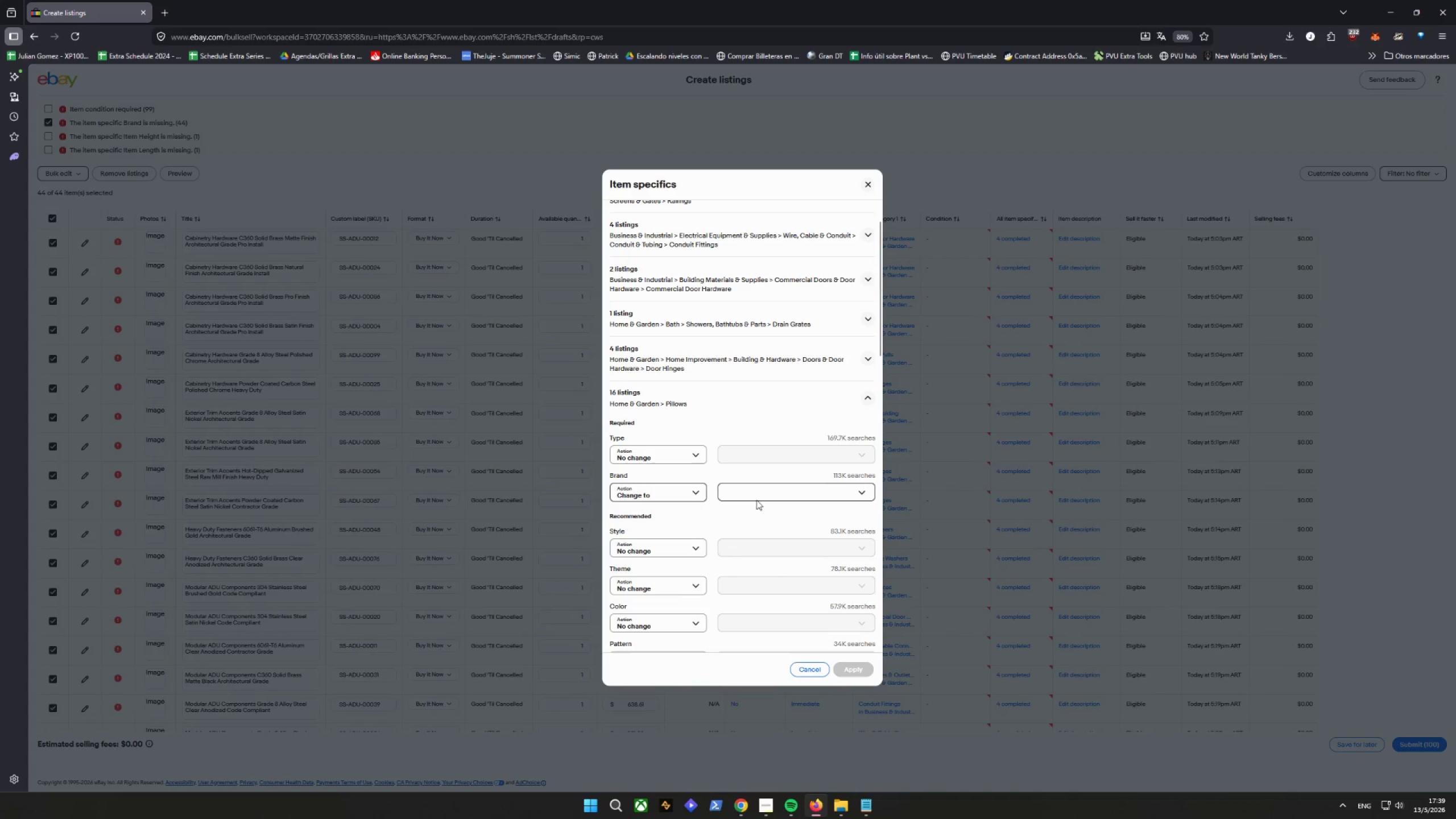 
left_click([771, 483])
 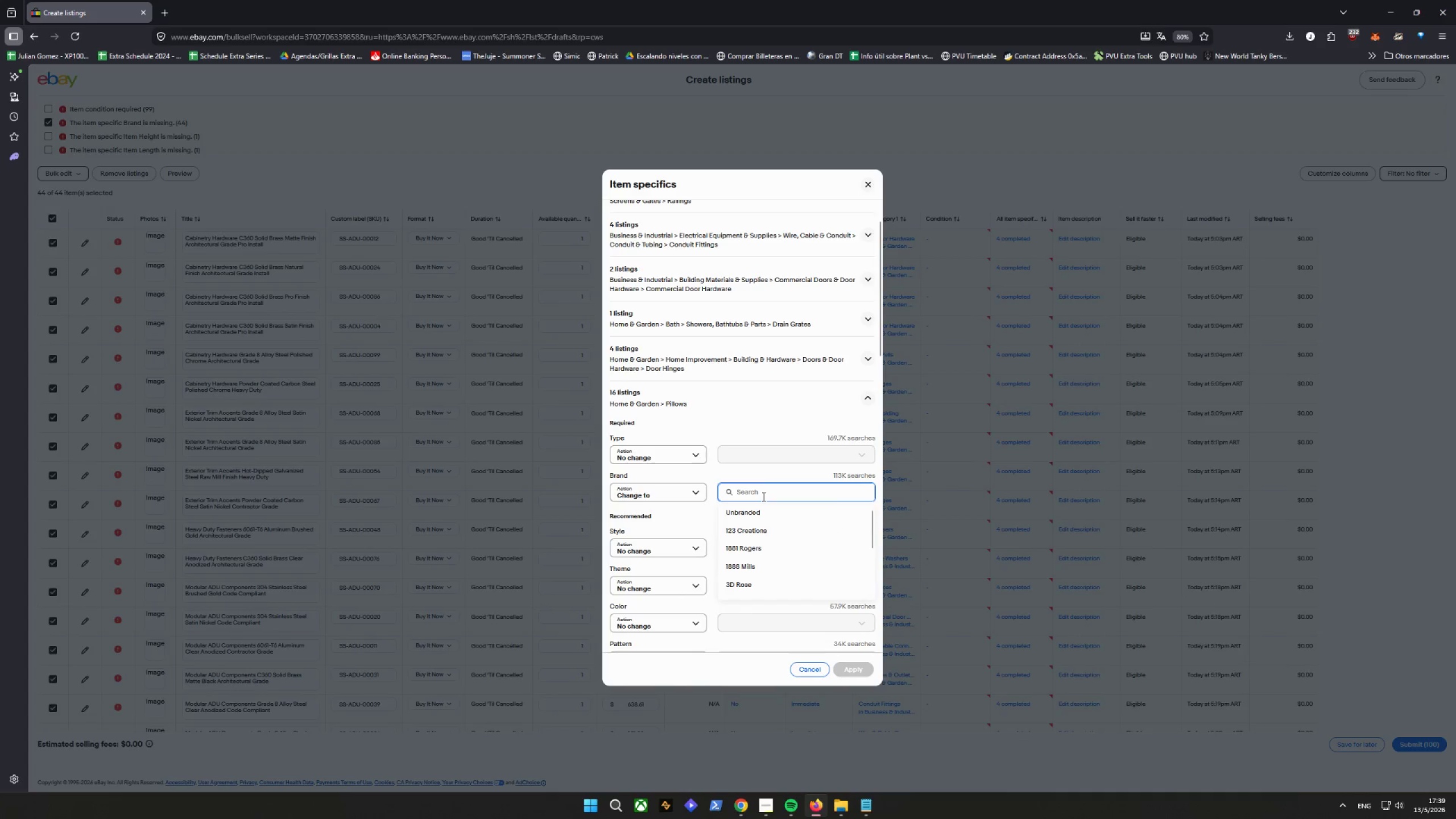 
key(Control+V)
 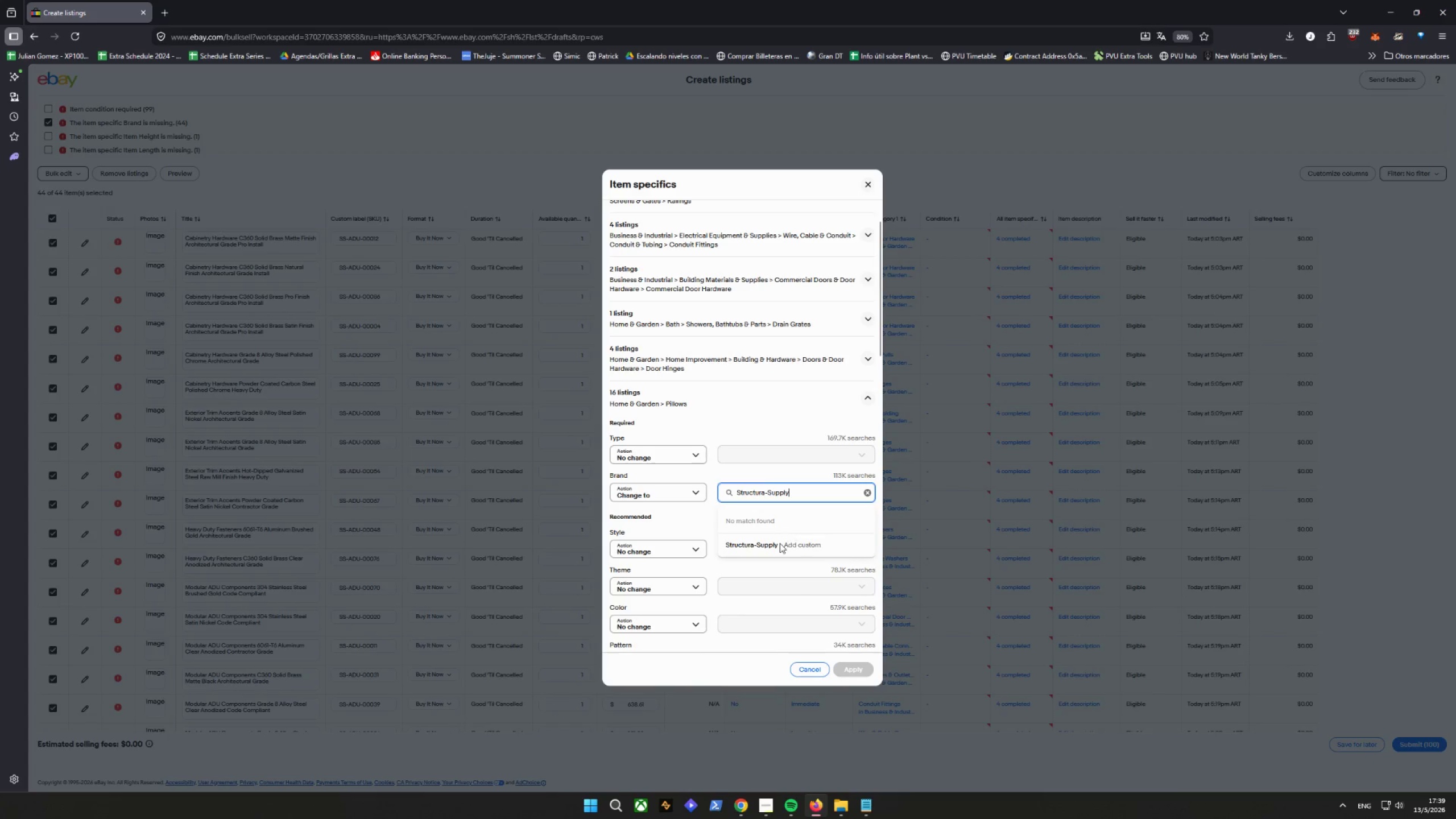 
left_click([779, 543])
 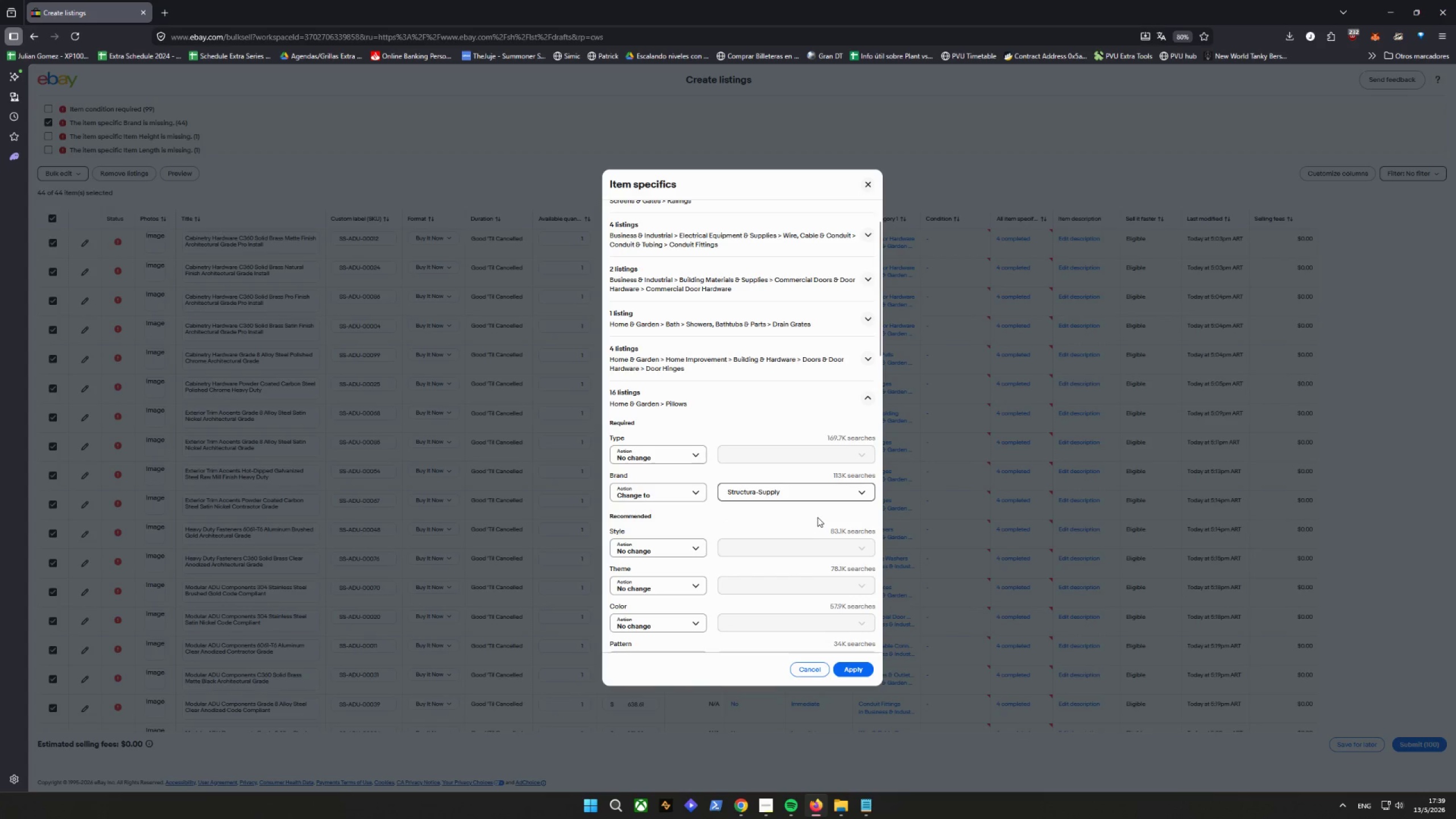 
scroll: coordinate [809, 513], scroll_direction: down, amount: 17.0
 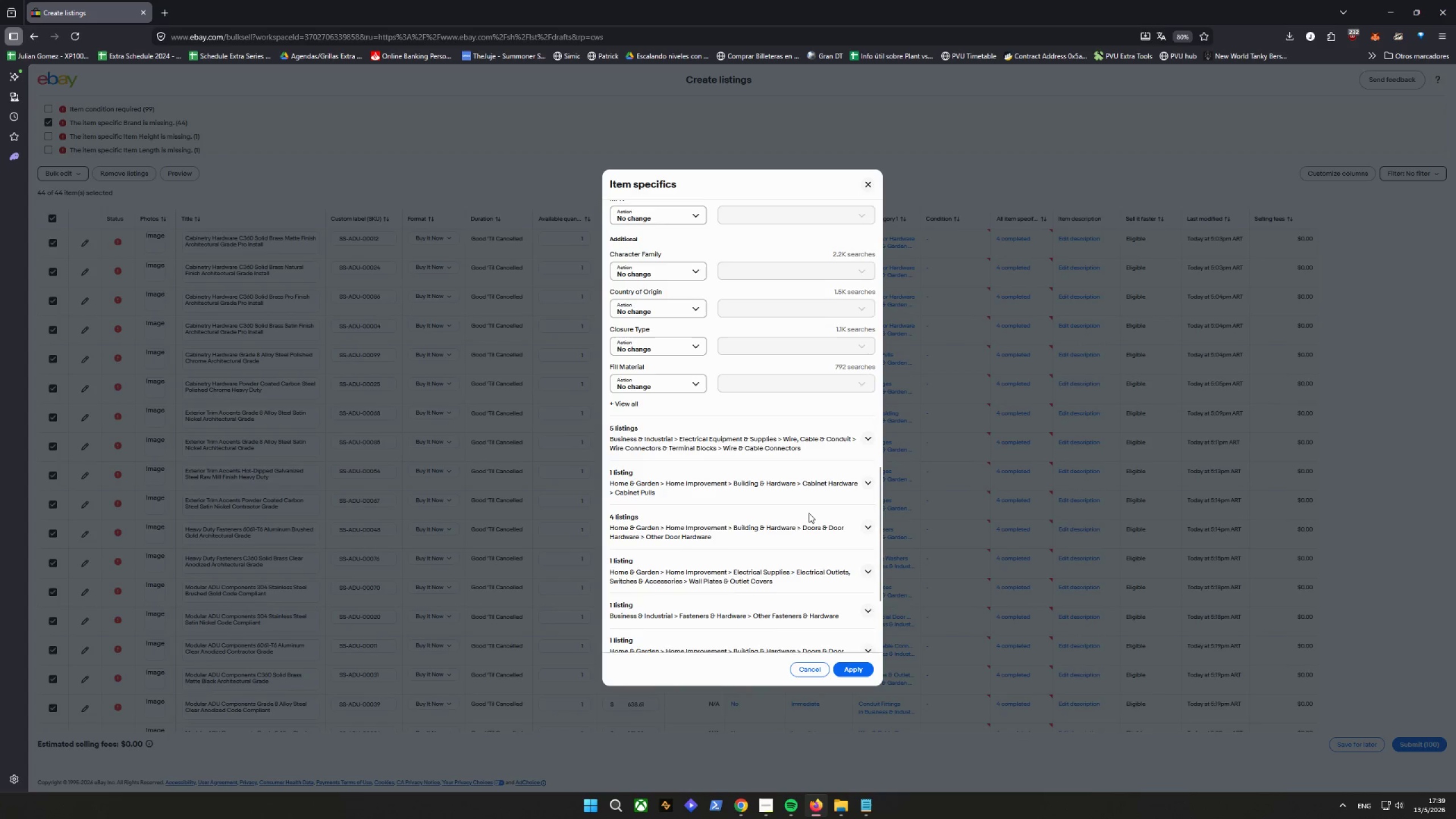 
scroll: coordinate [809, 513], scroll_direction: up, amount: 17.0
 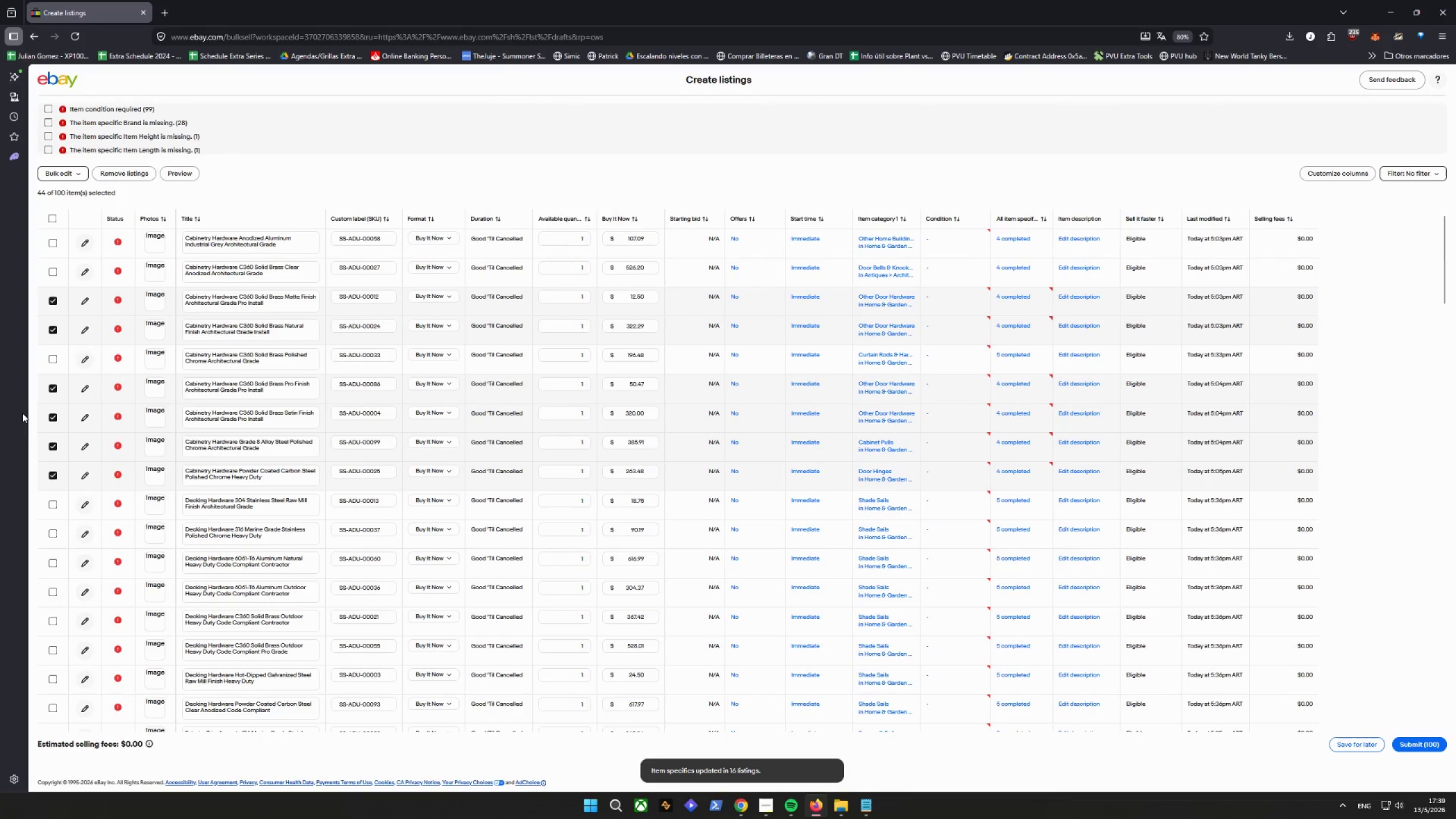 
wait(14.79)
 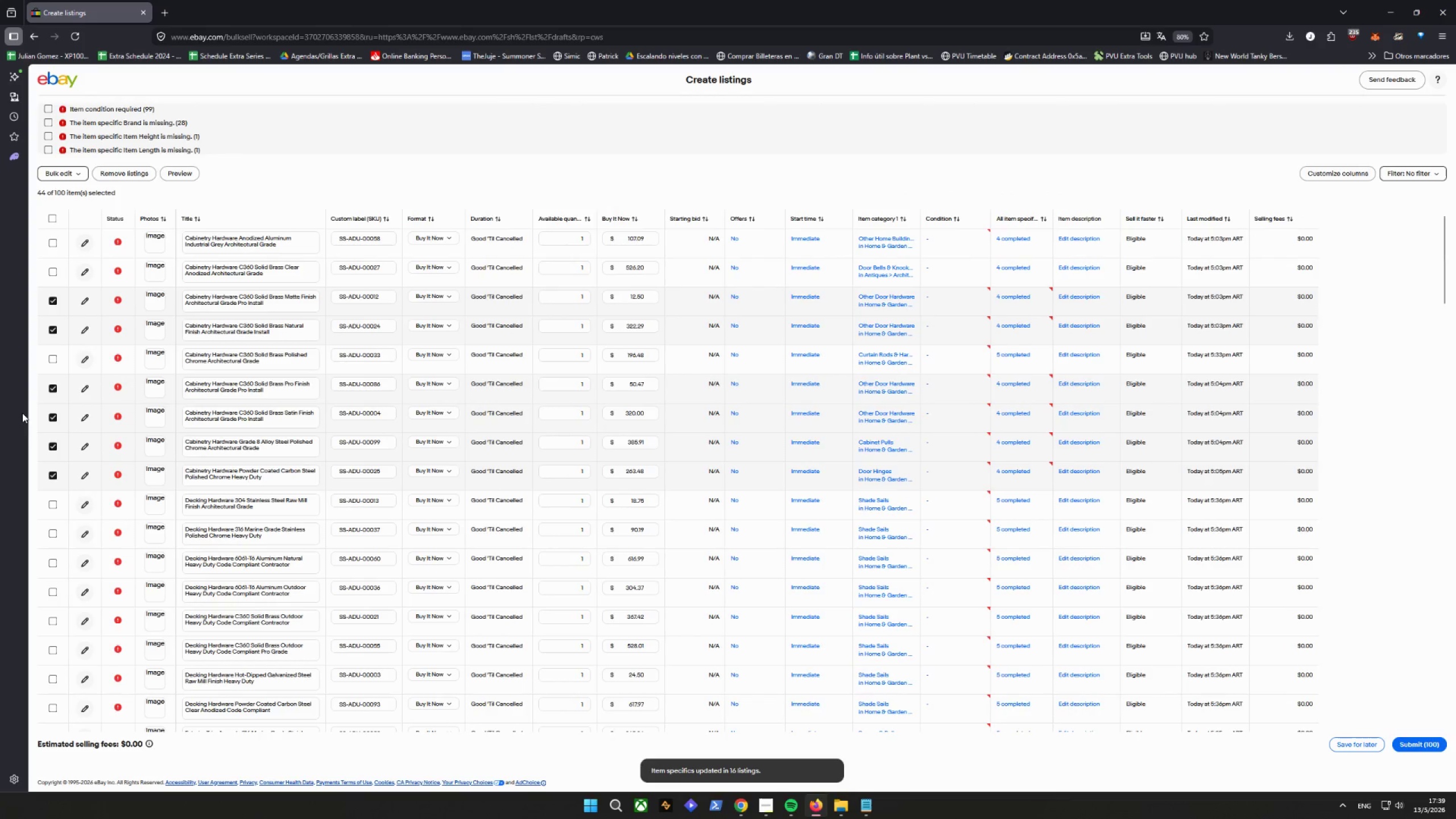 
left_click([49, 123])
 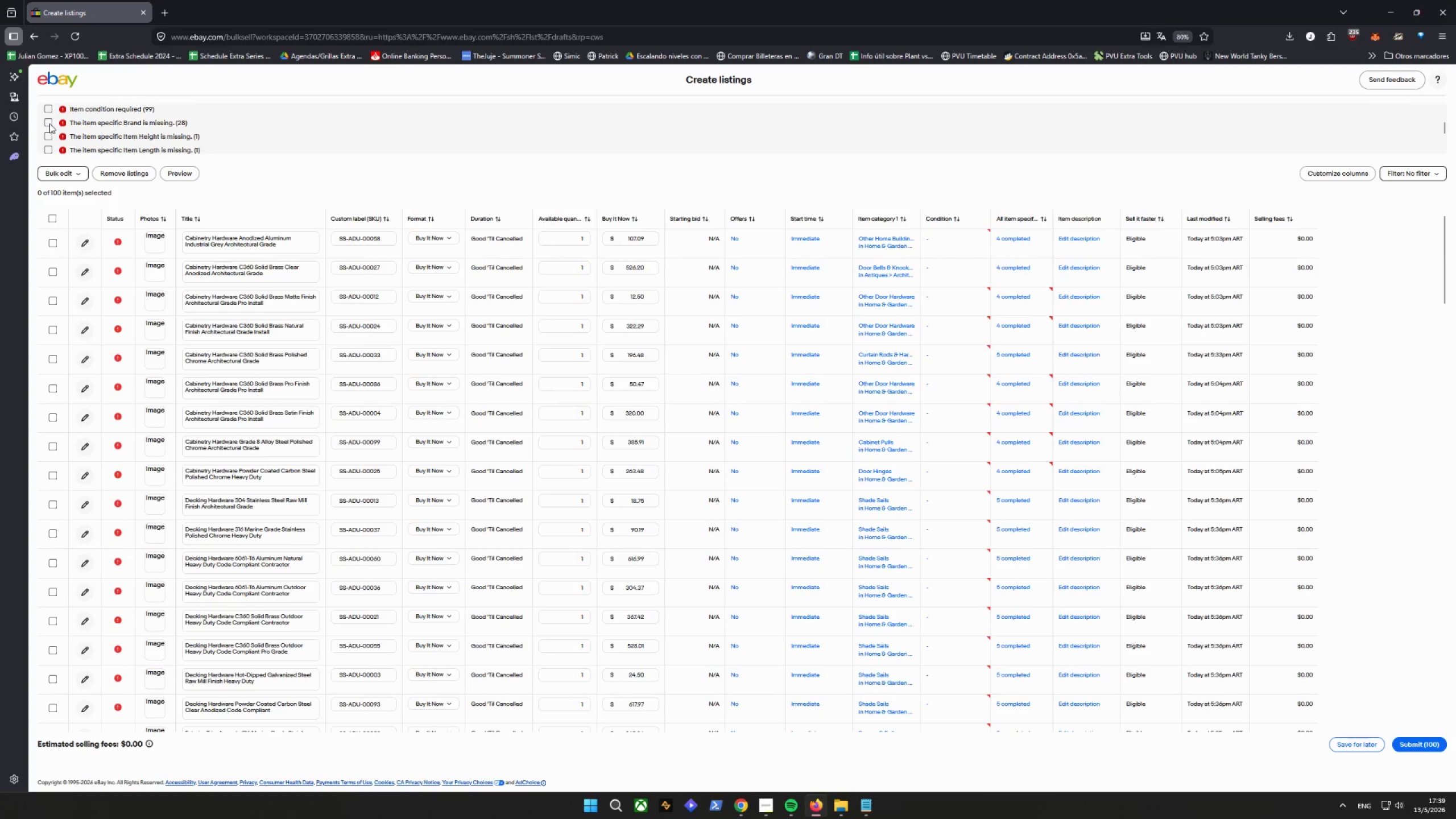 
mouse_move([81, 263])
 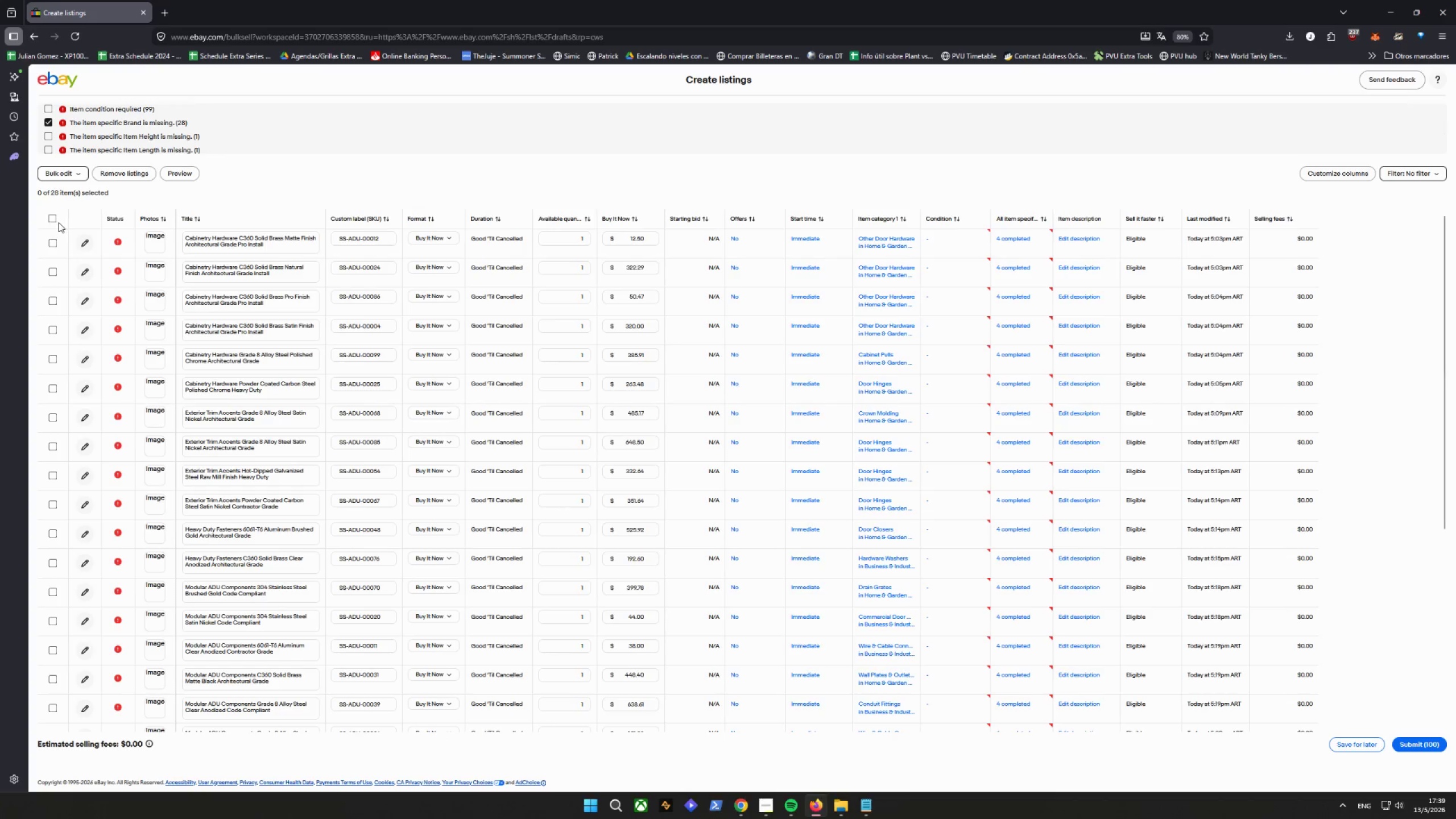 
triple_click([54, 217])
 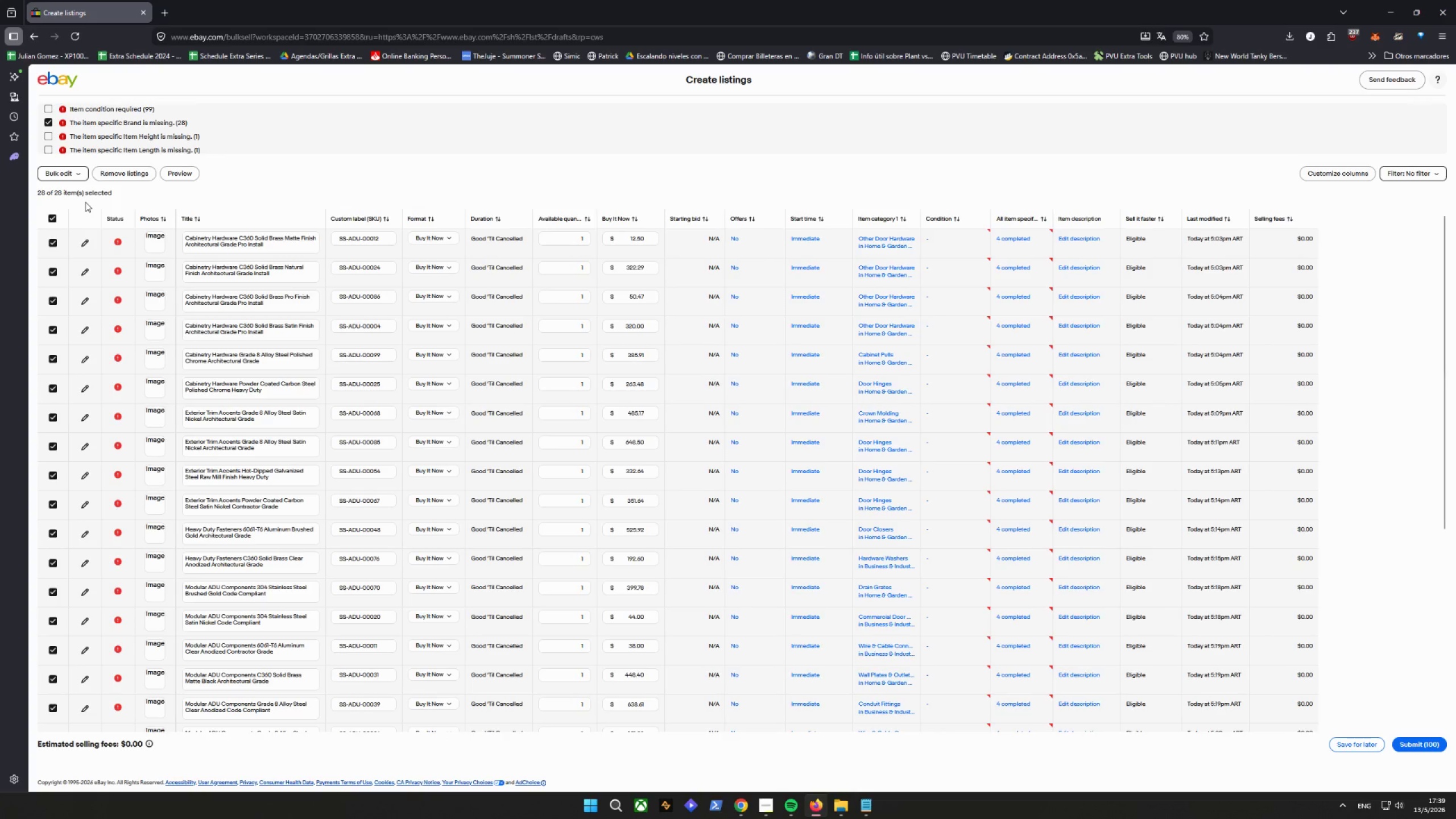 
left_click([78, 172])
 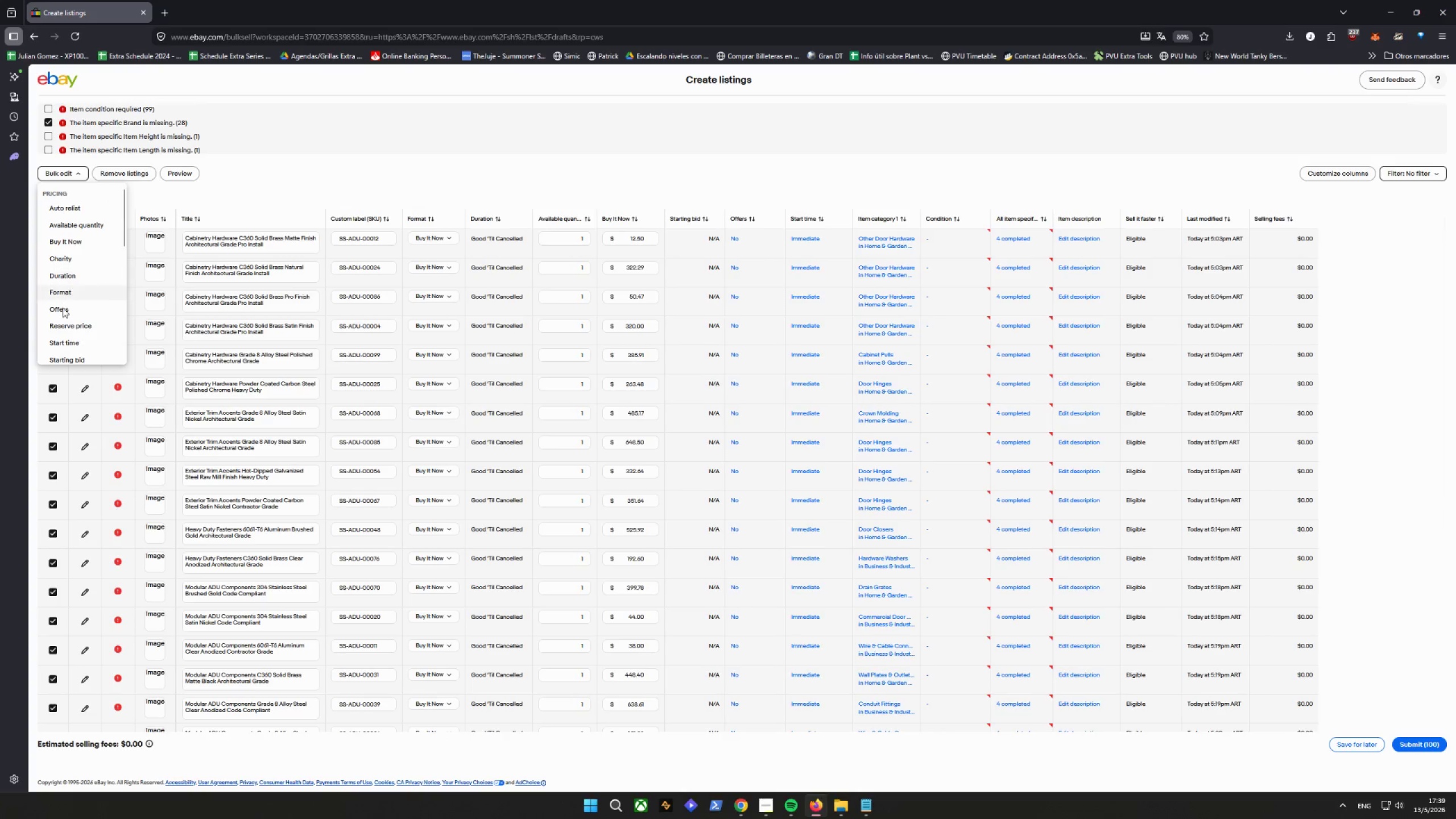 
scroll: coordinate [81, 329], scroll_direction: down, amount: 5.0
 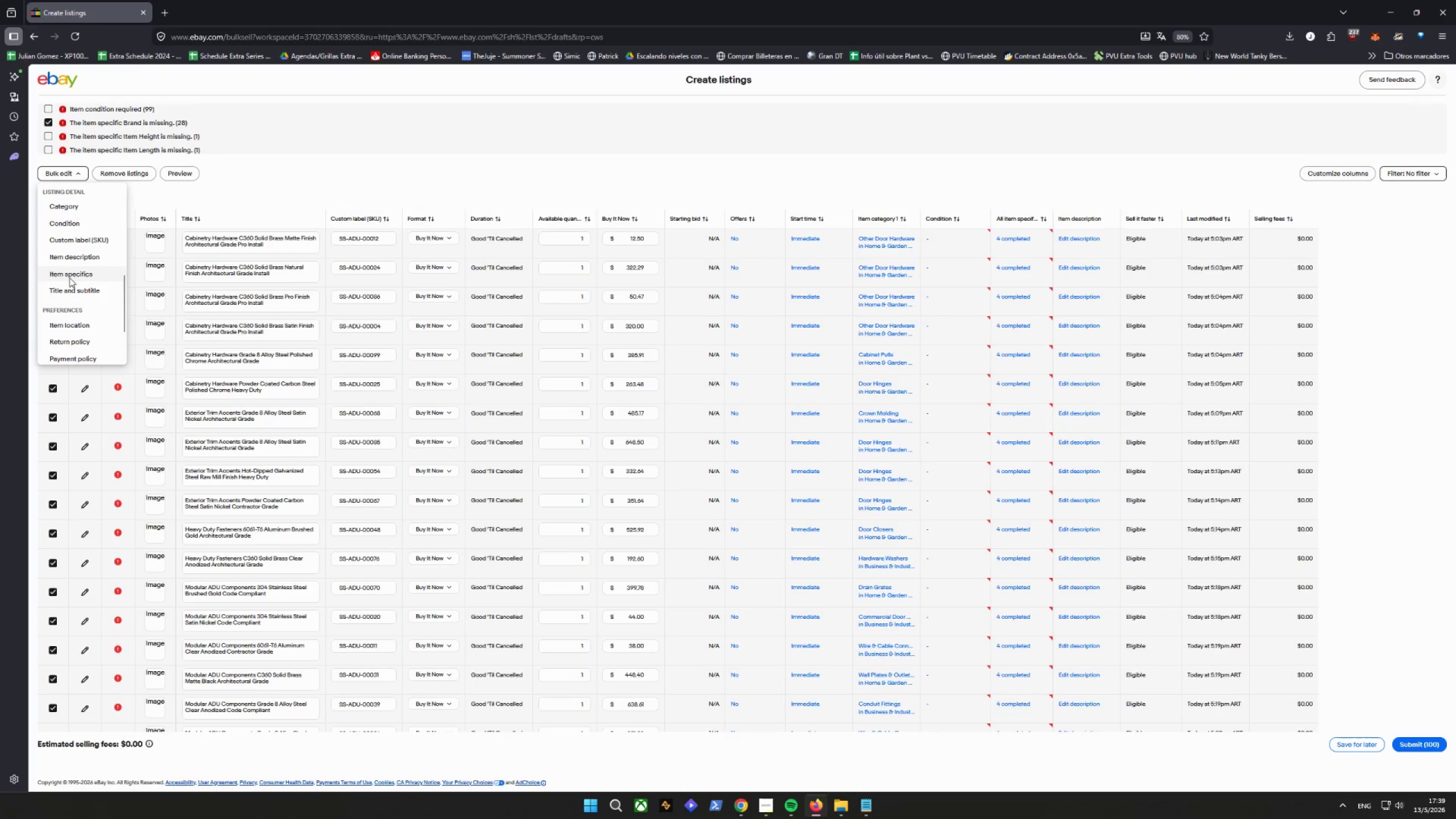 
left_click([69, 278])
 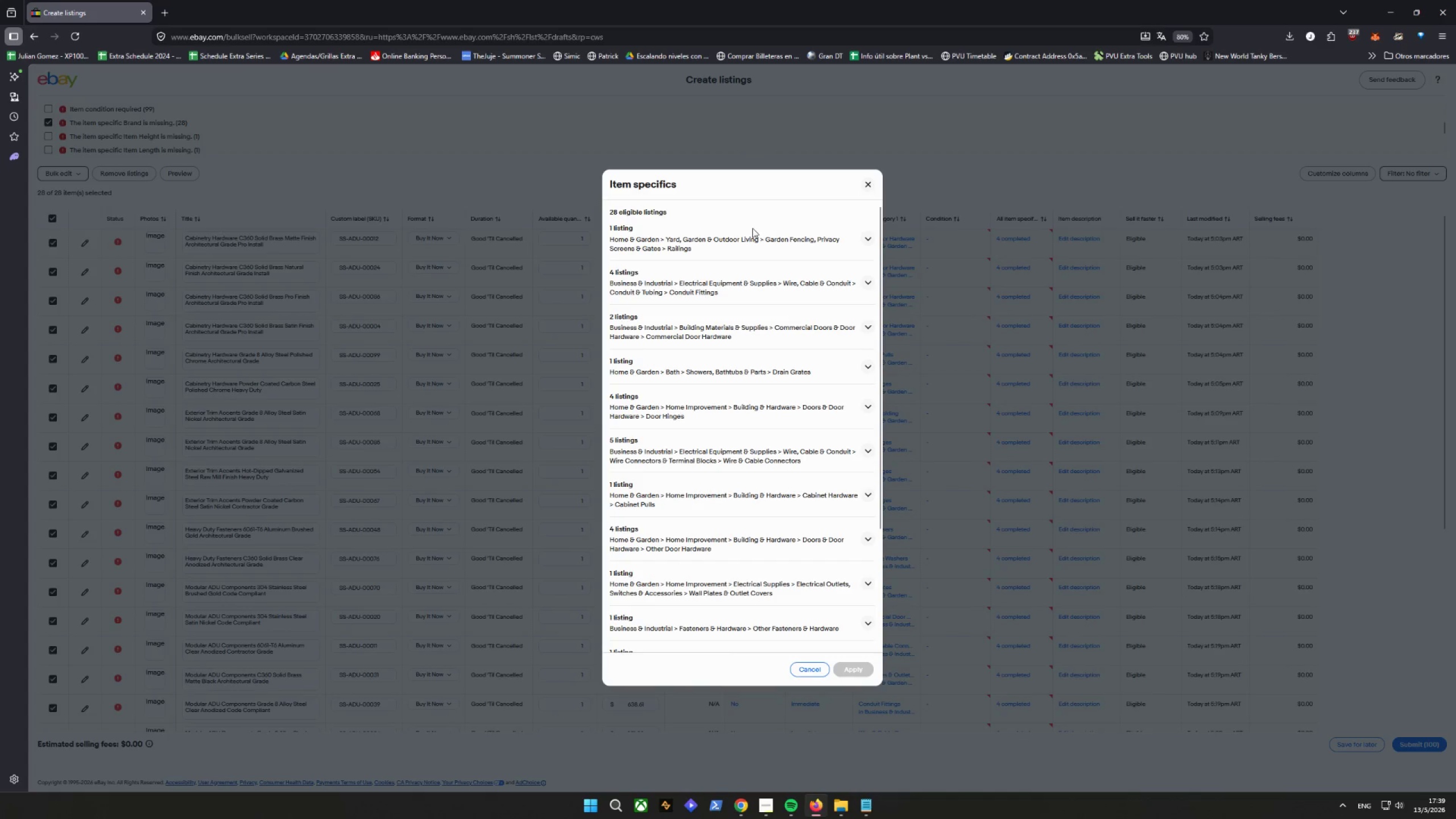 
scroll: coordinate [790, 340], scroll_direction: down, amount: 7.0
 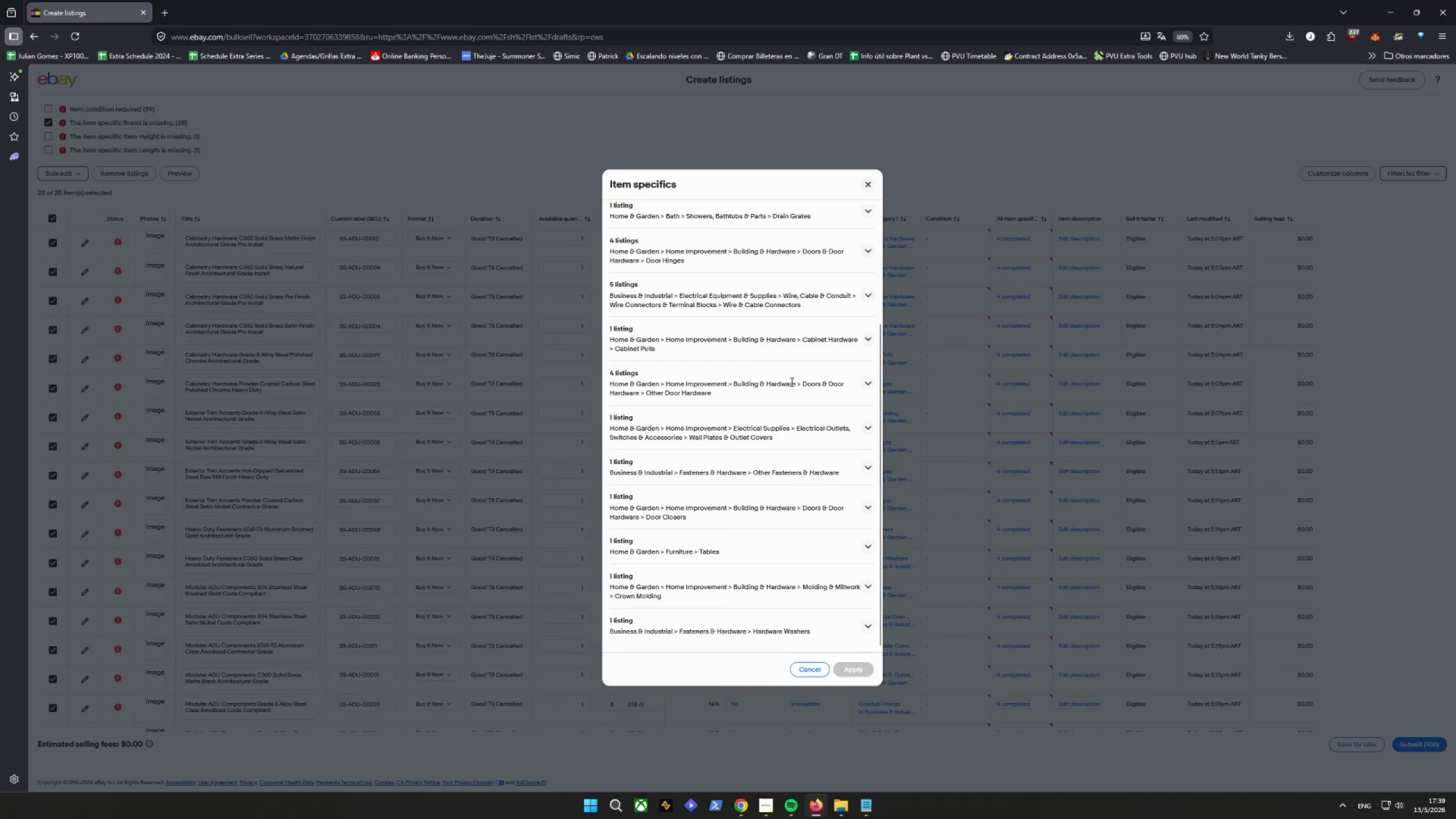 
scroll: coordinate [862, 514], scroll_direction: up, amount: 2.0
 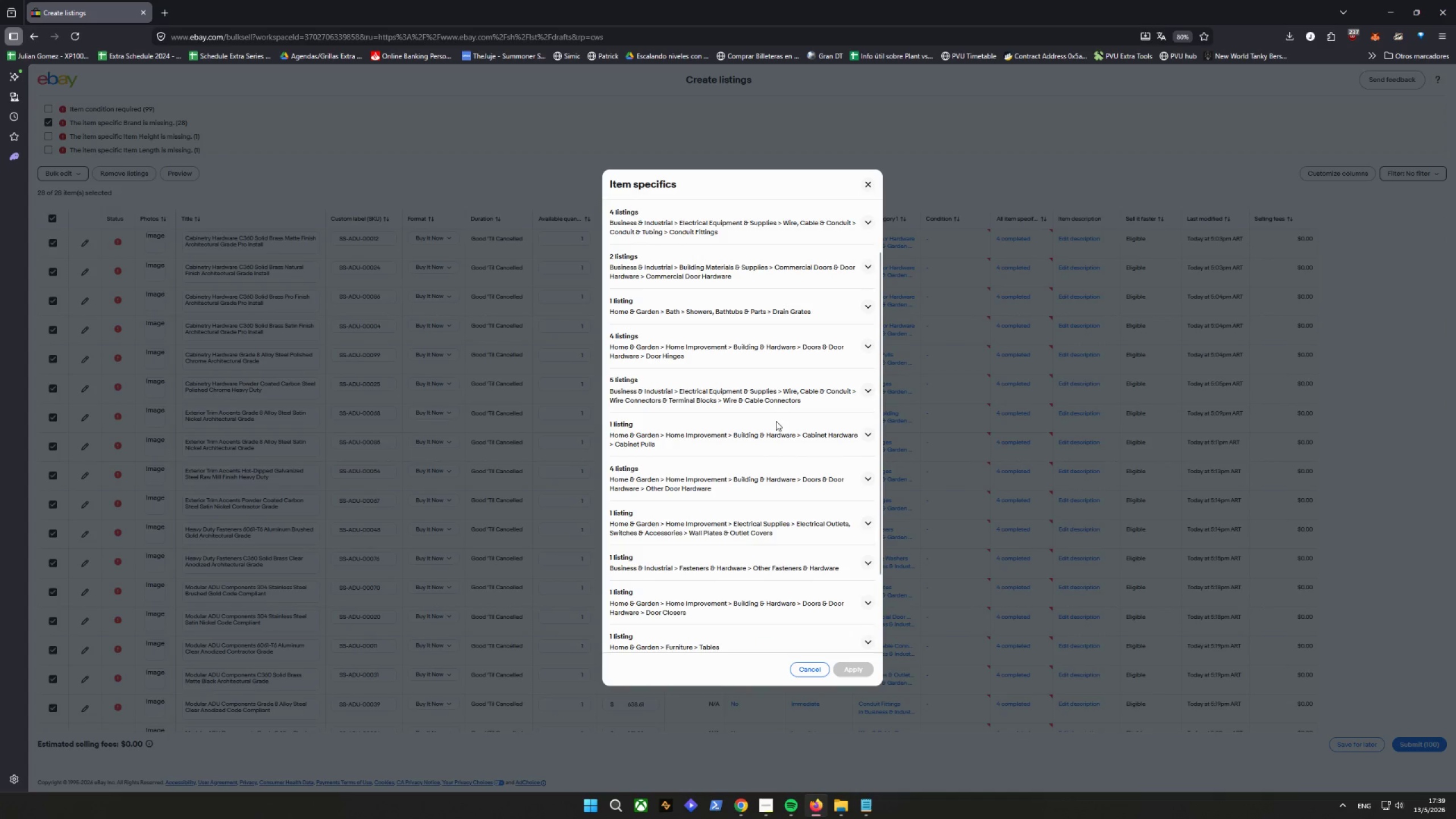 
left_click([770, 382])
 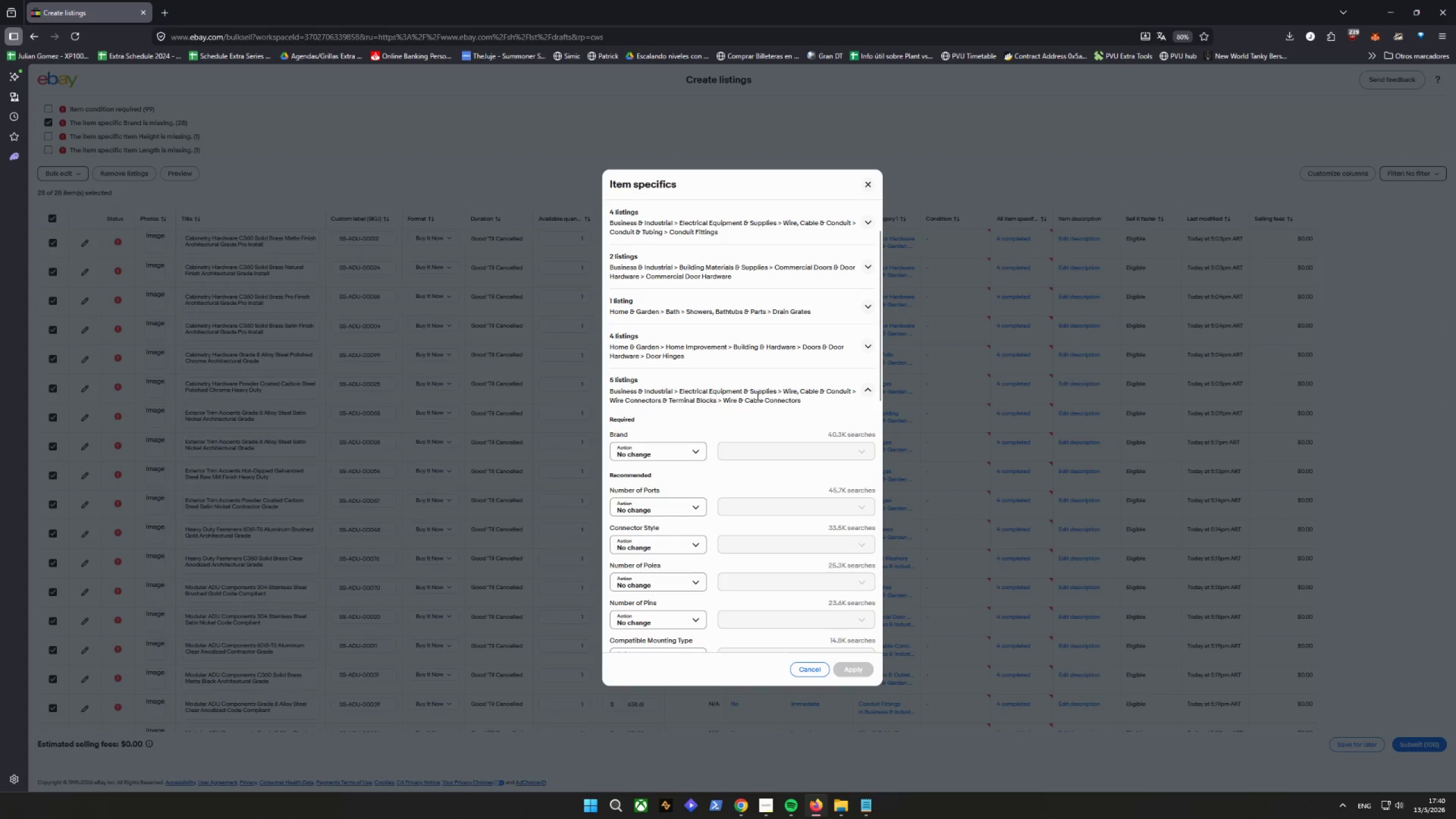 
left_click([686, 453])
 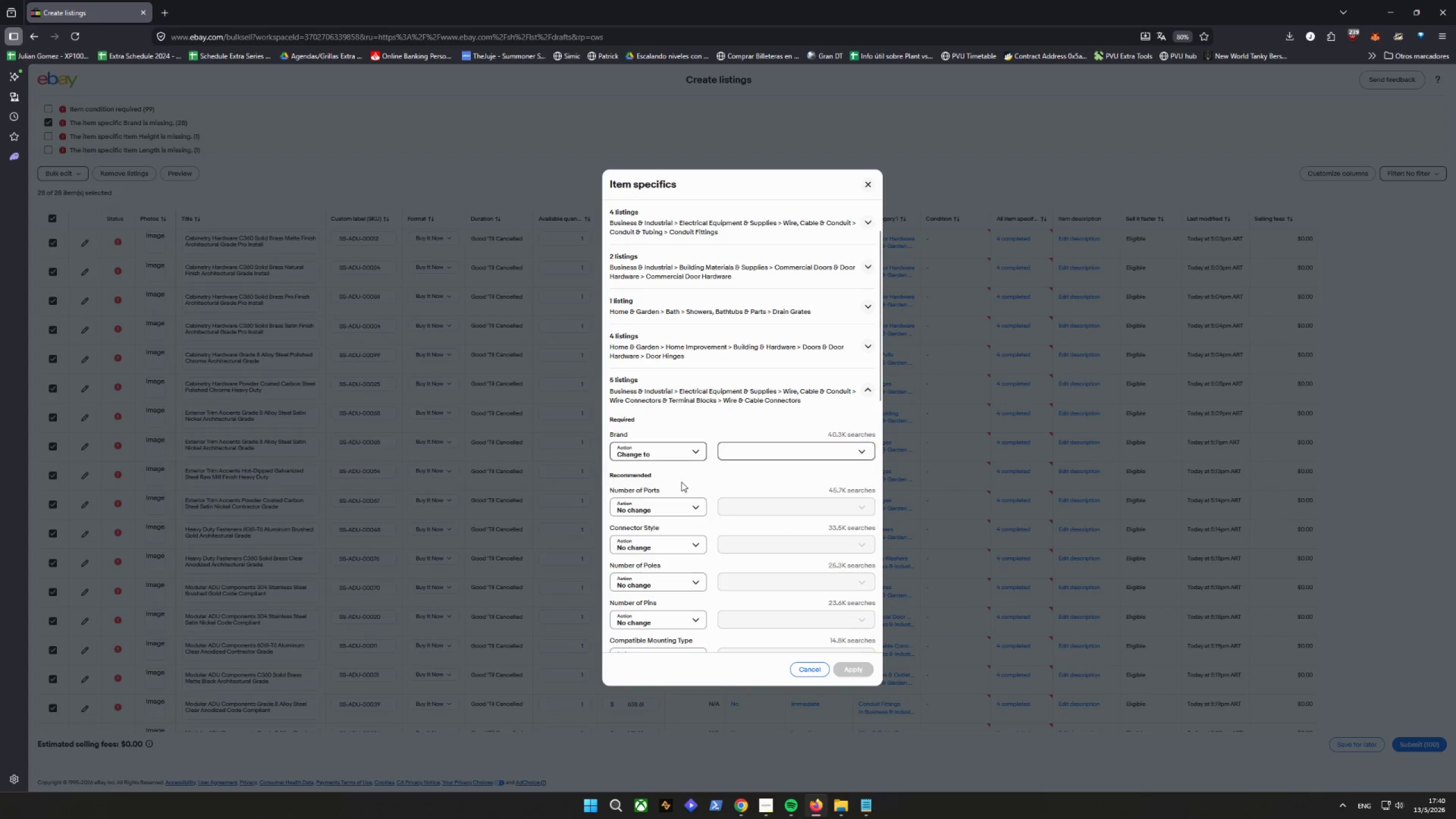 
double_click([765, 448])
 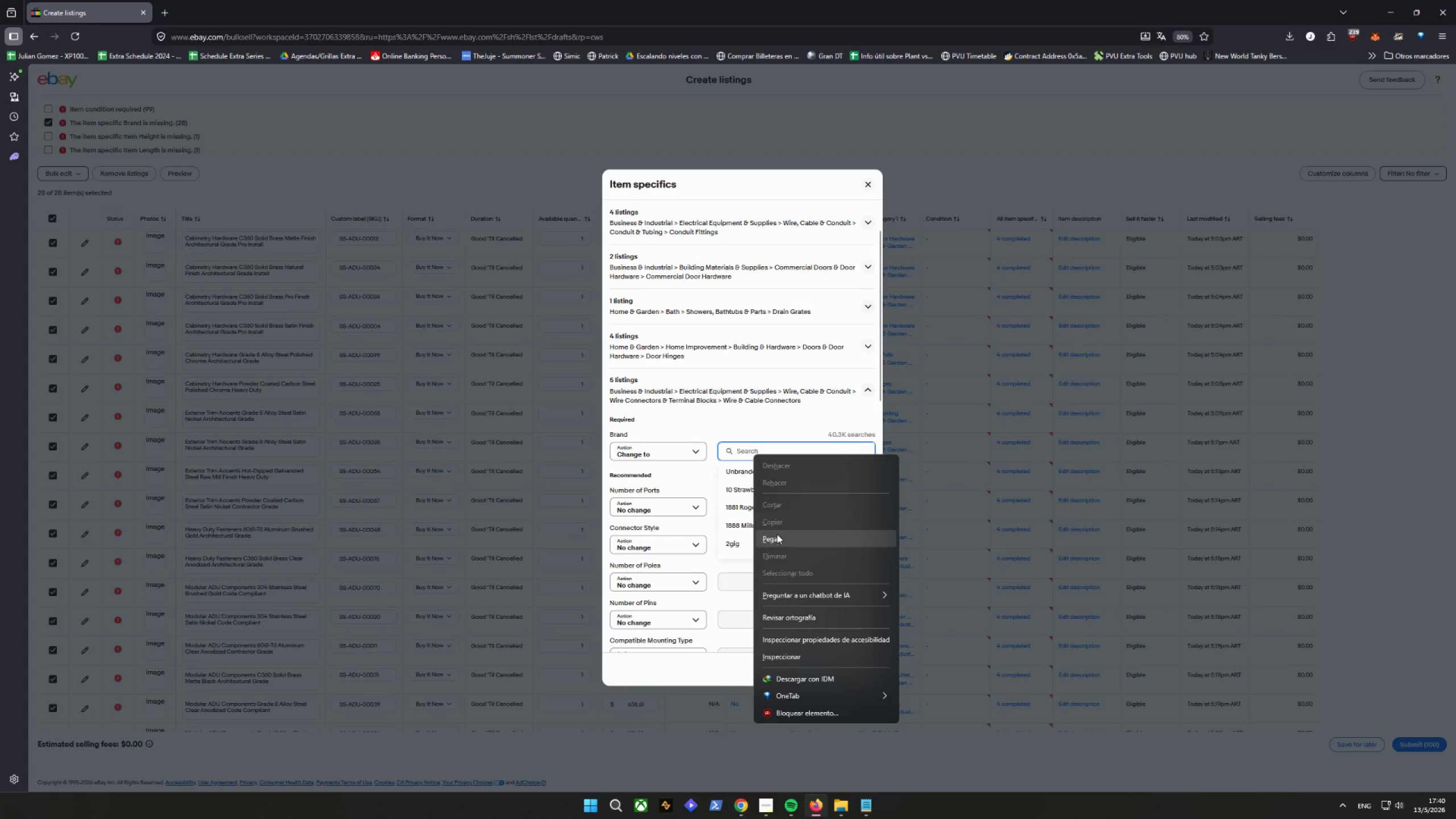 
left_click([778, 540])
 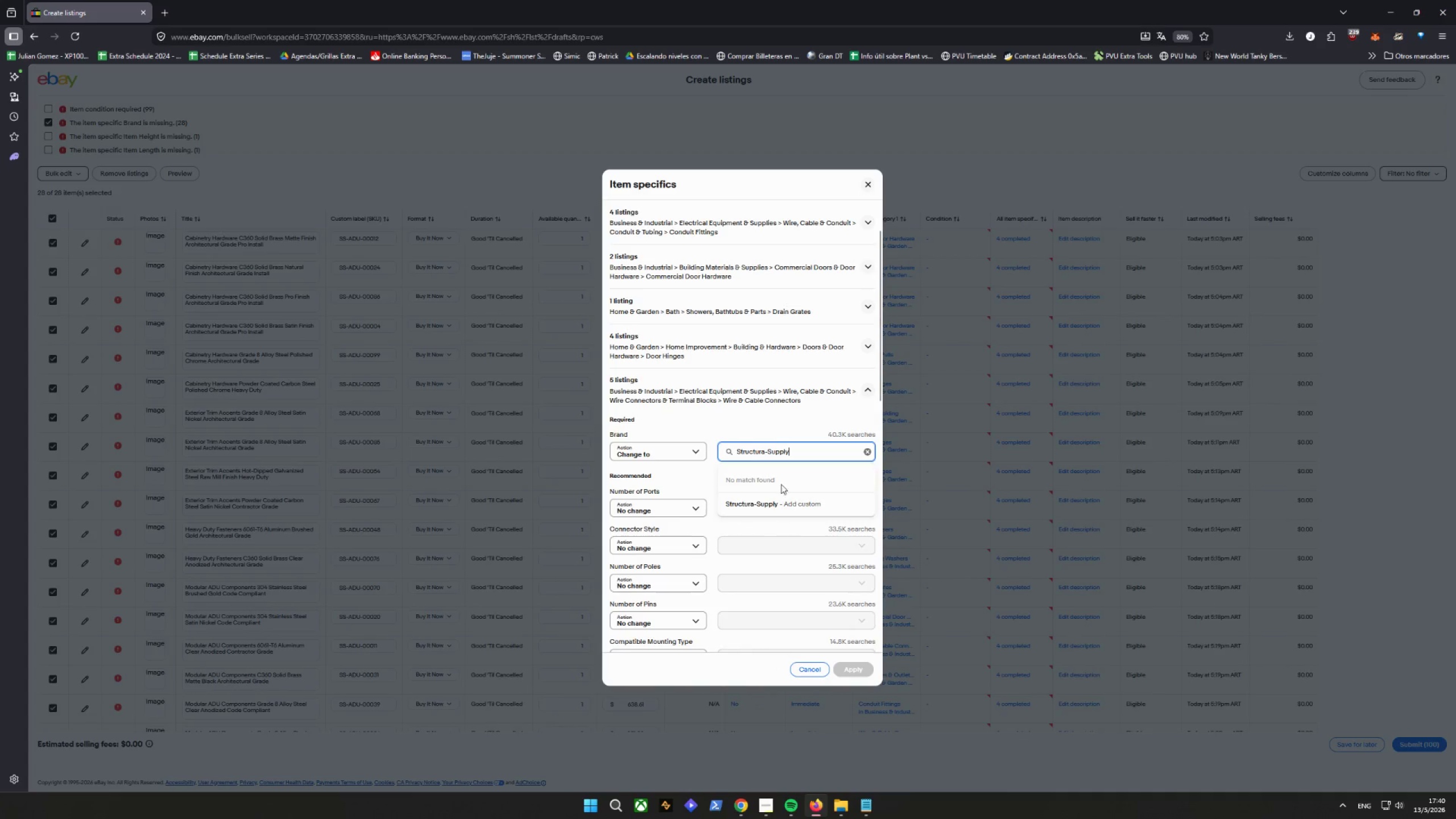 
double_click([779, 404])
 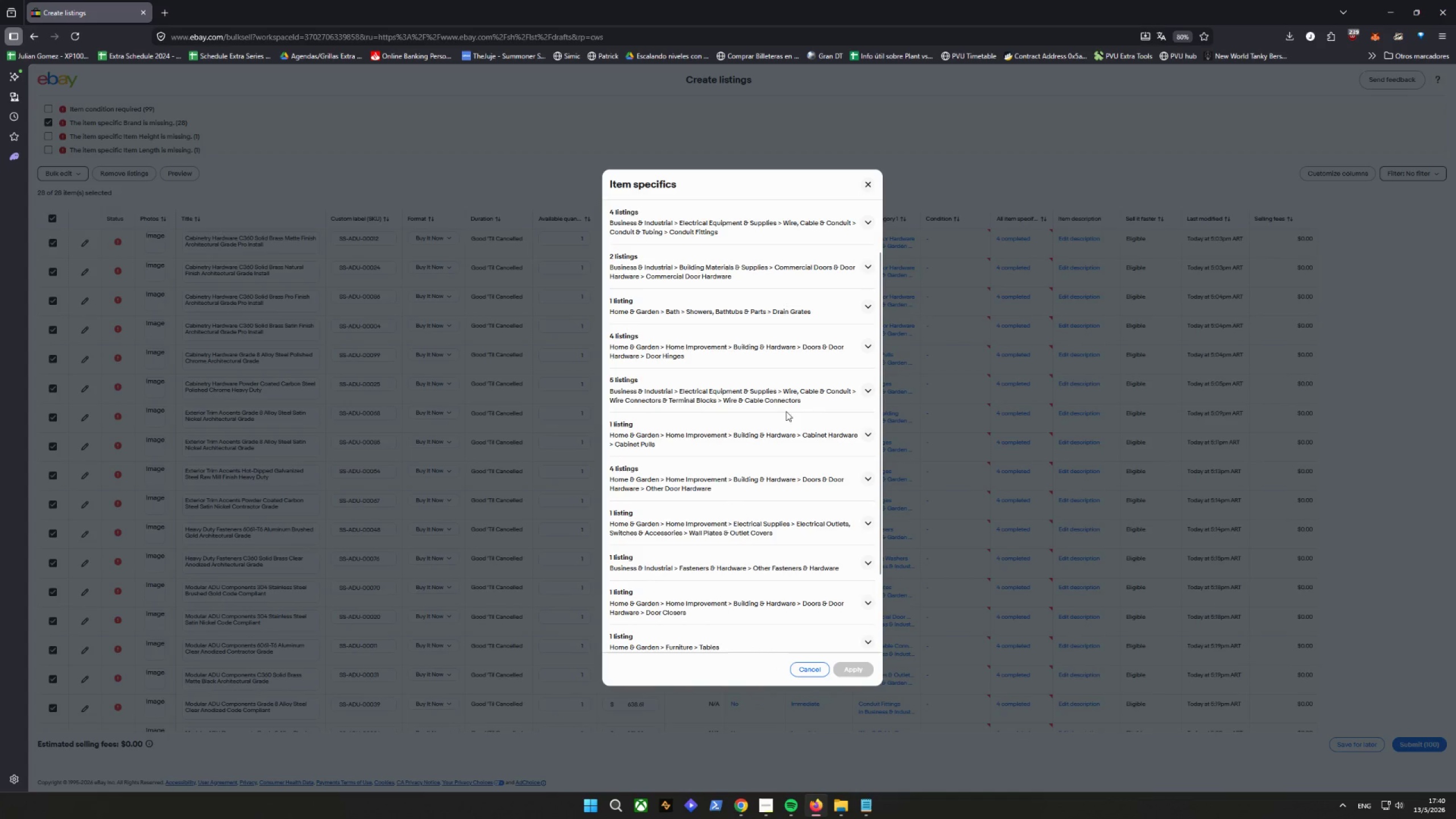 
left_click([789, 395])
 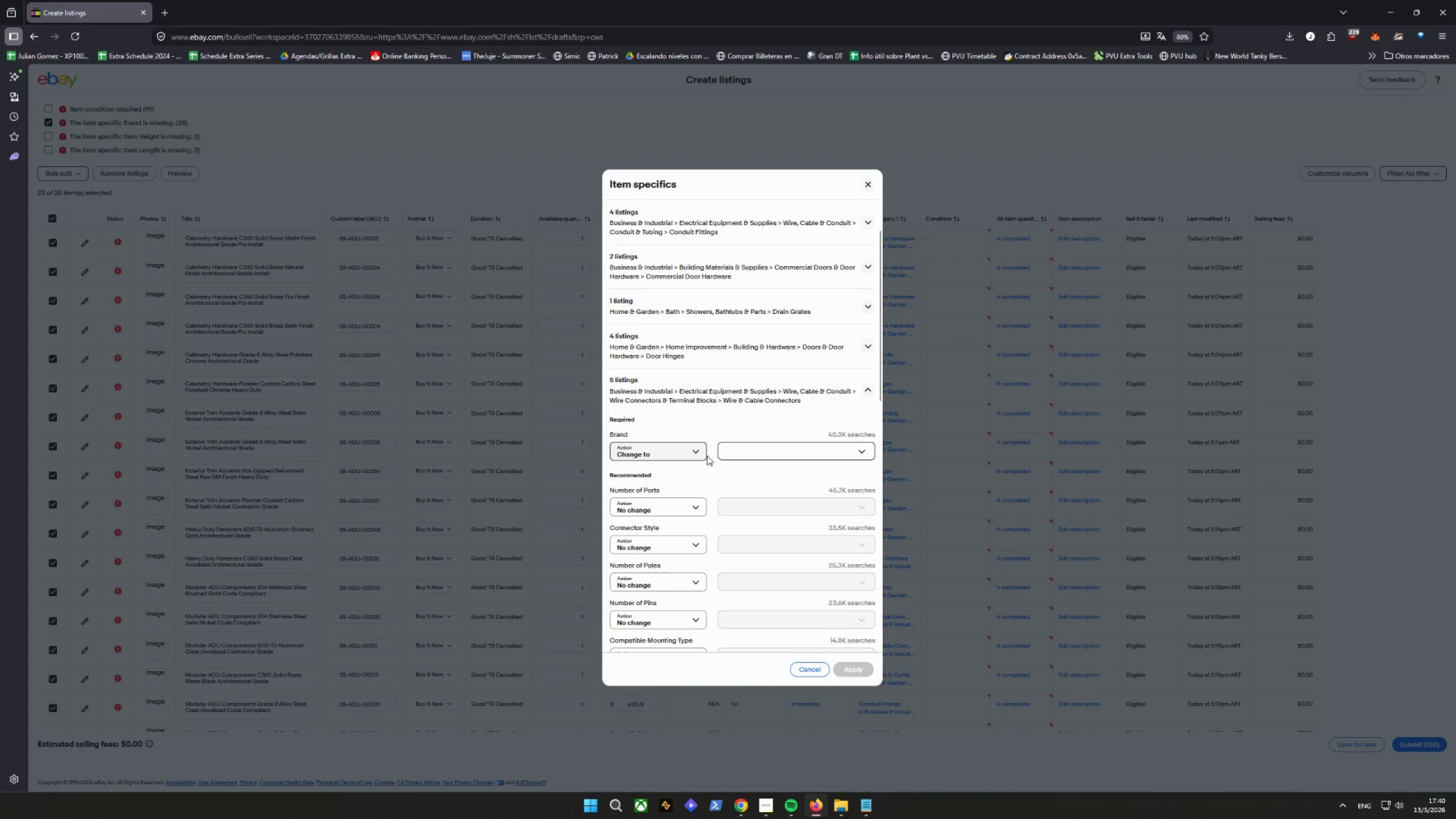 
right_click([768, 449])
 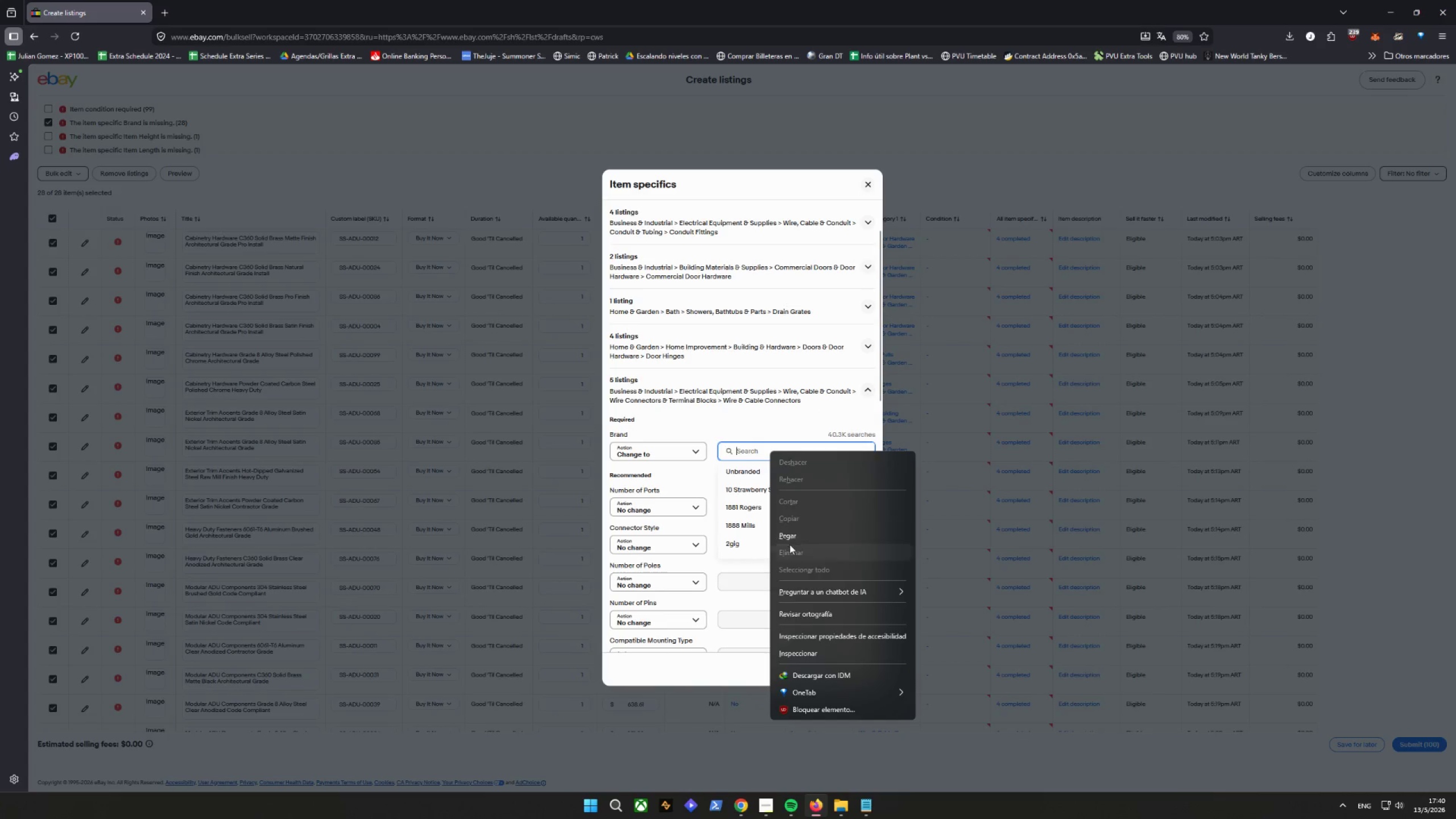 
left_click([789, 535])
 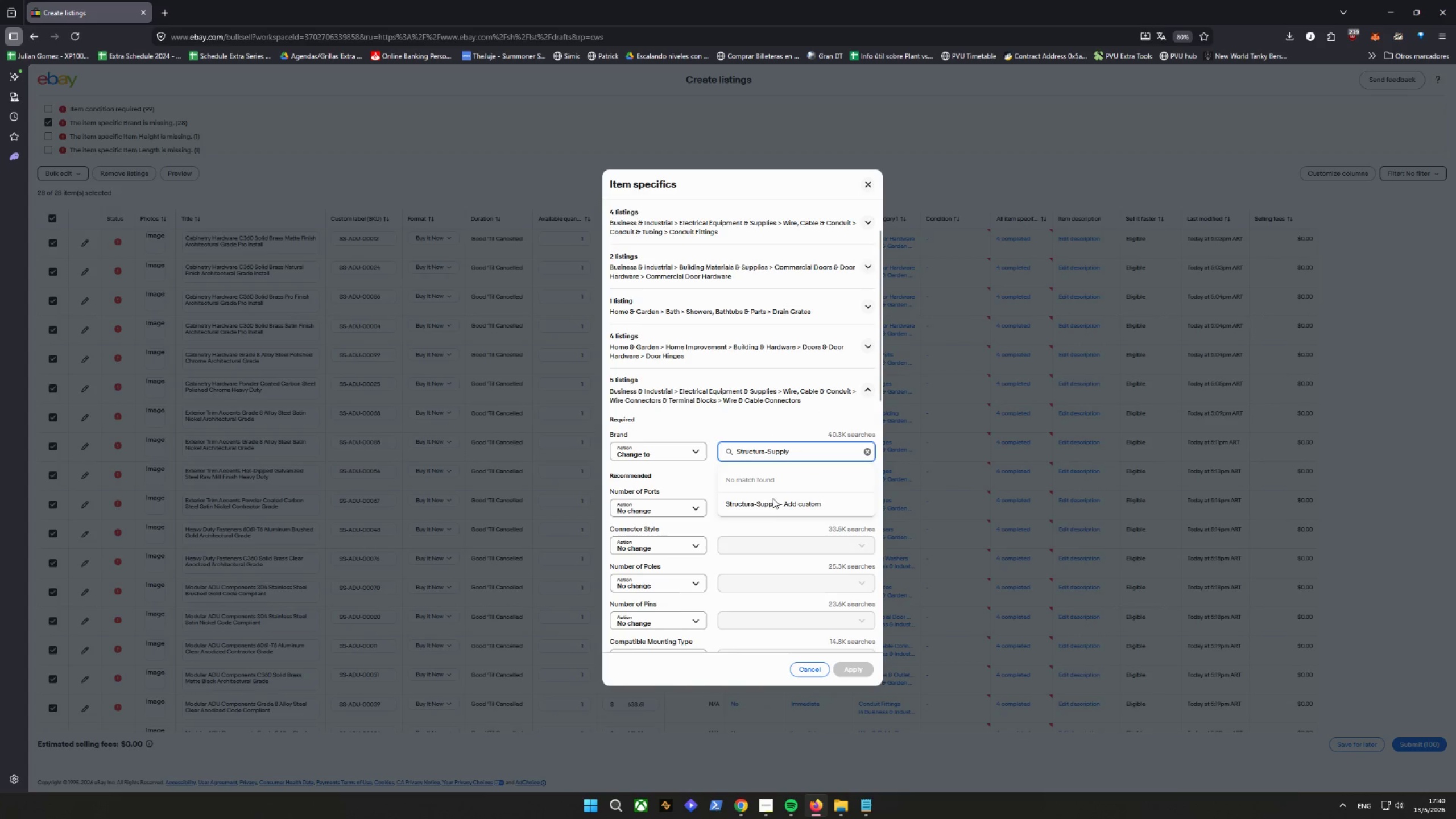 
left_click([771, 506])
 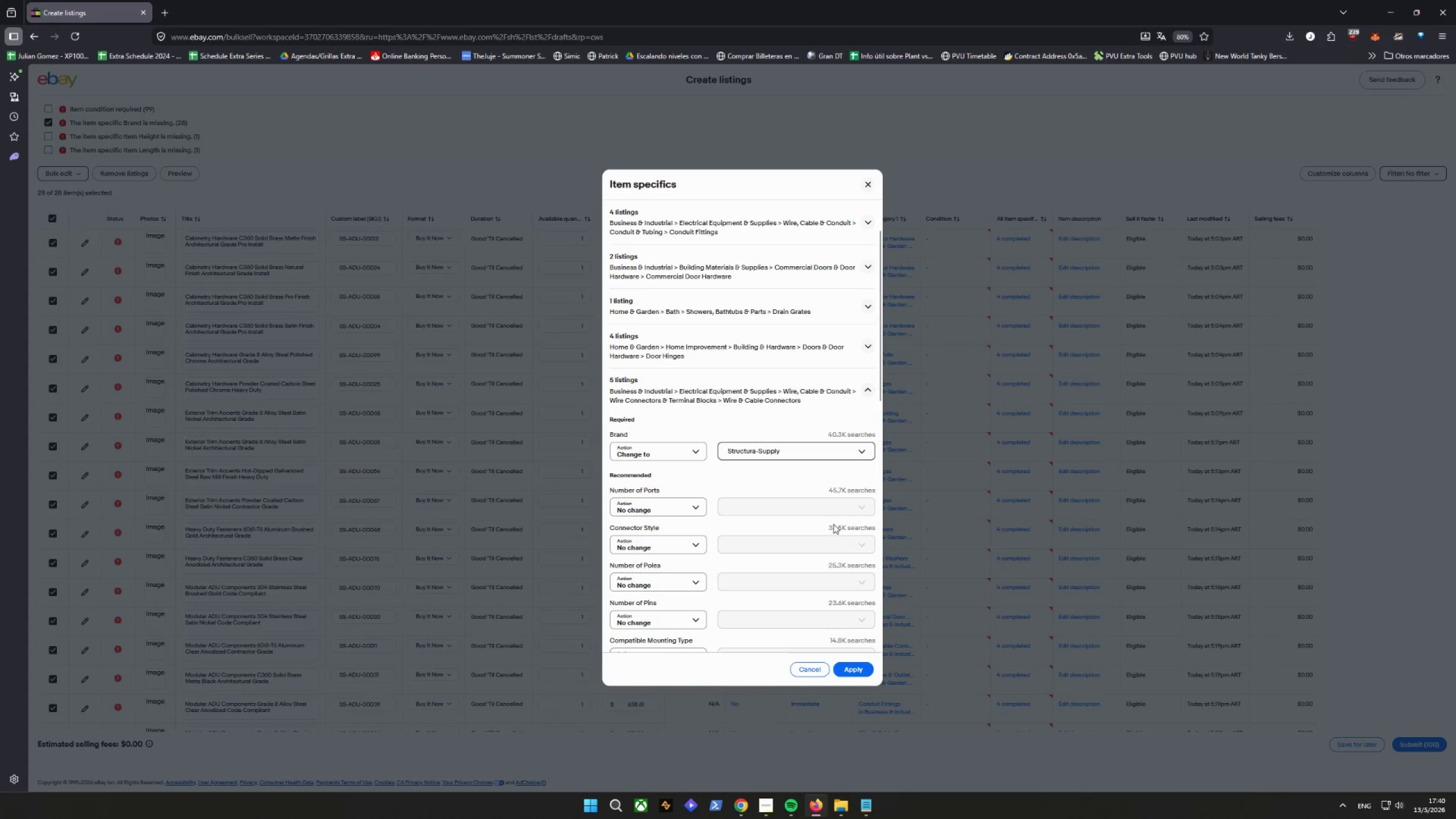 
scroll: coordinate [806, 569], scroll_direction: down, amount: 14.0
 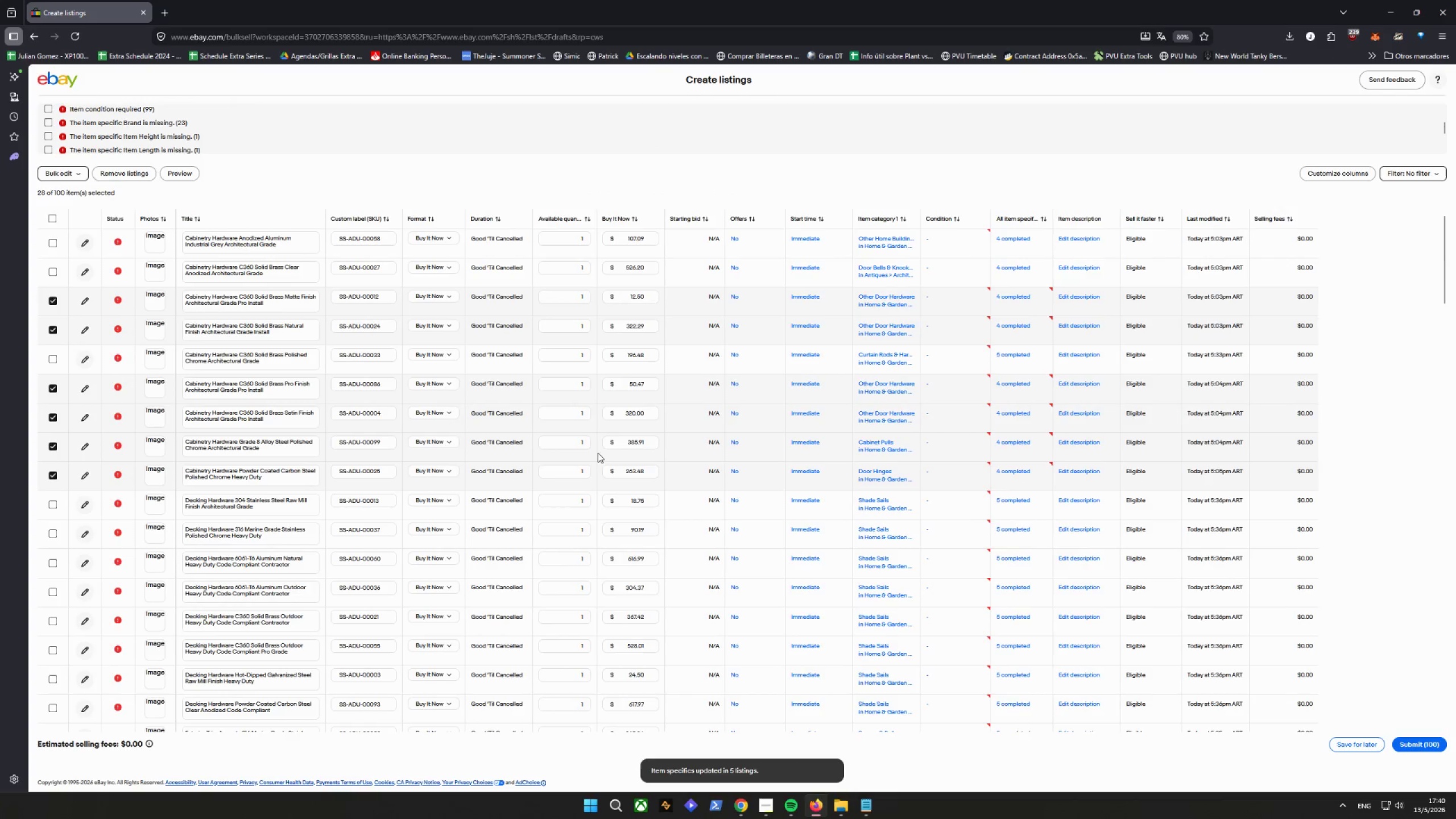 
wait(6.97)
 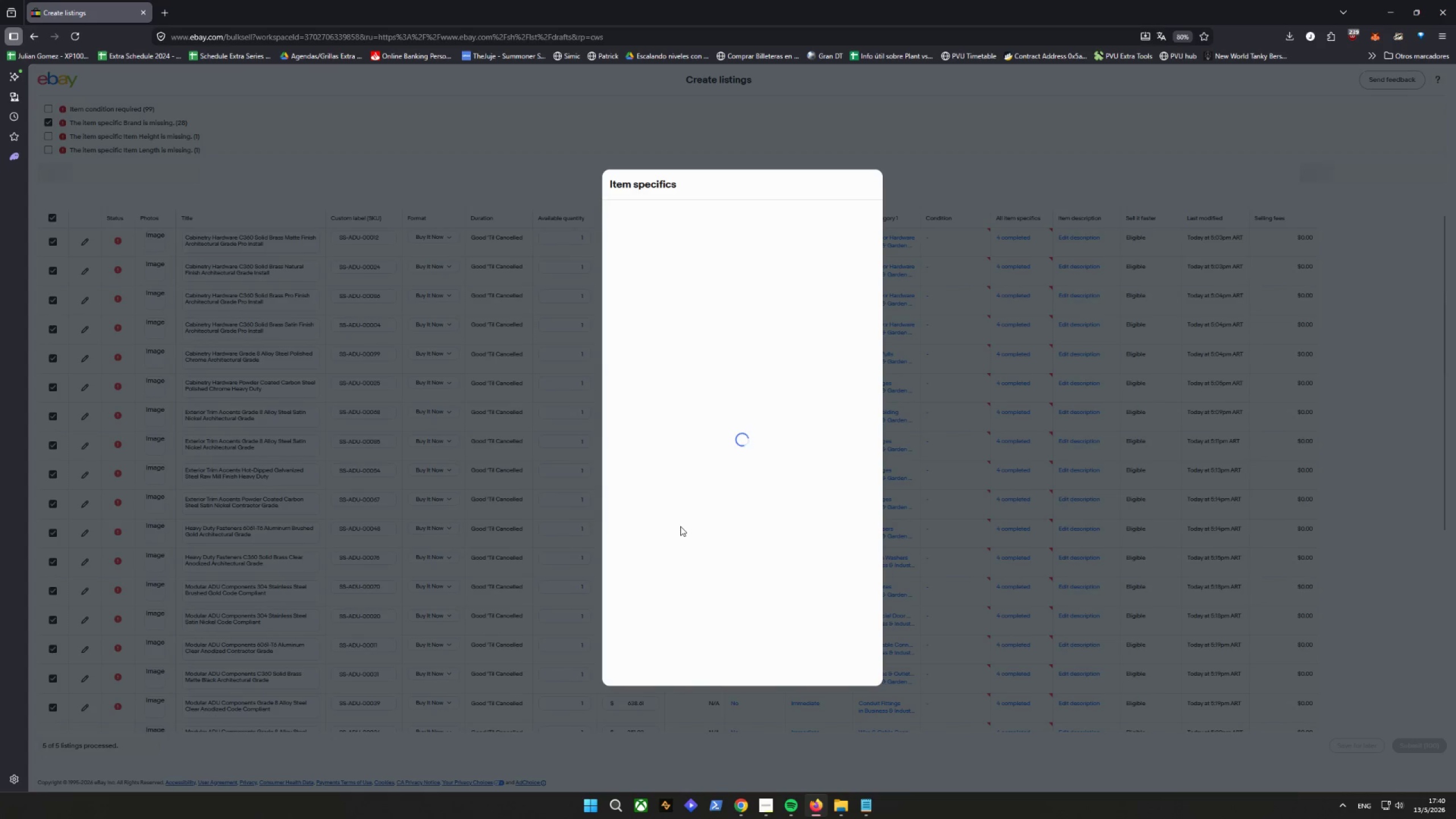 
left_click([49, 125])
 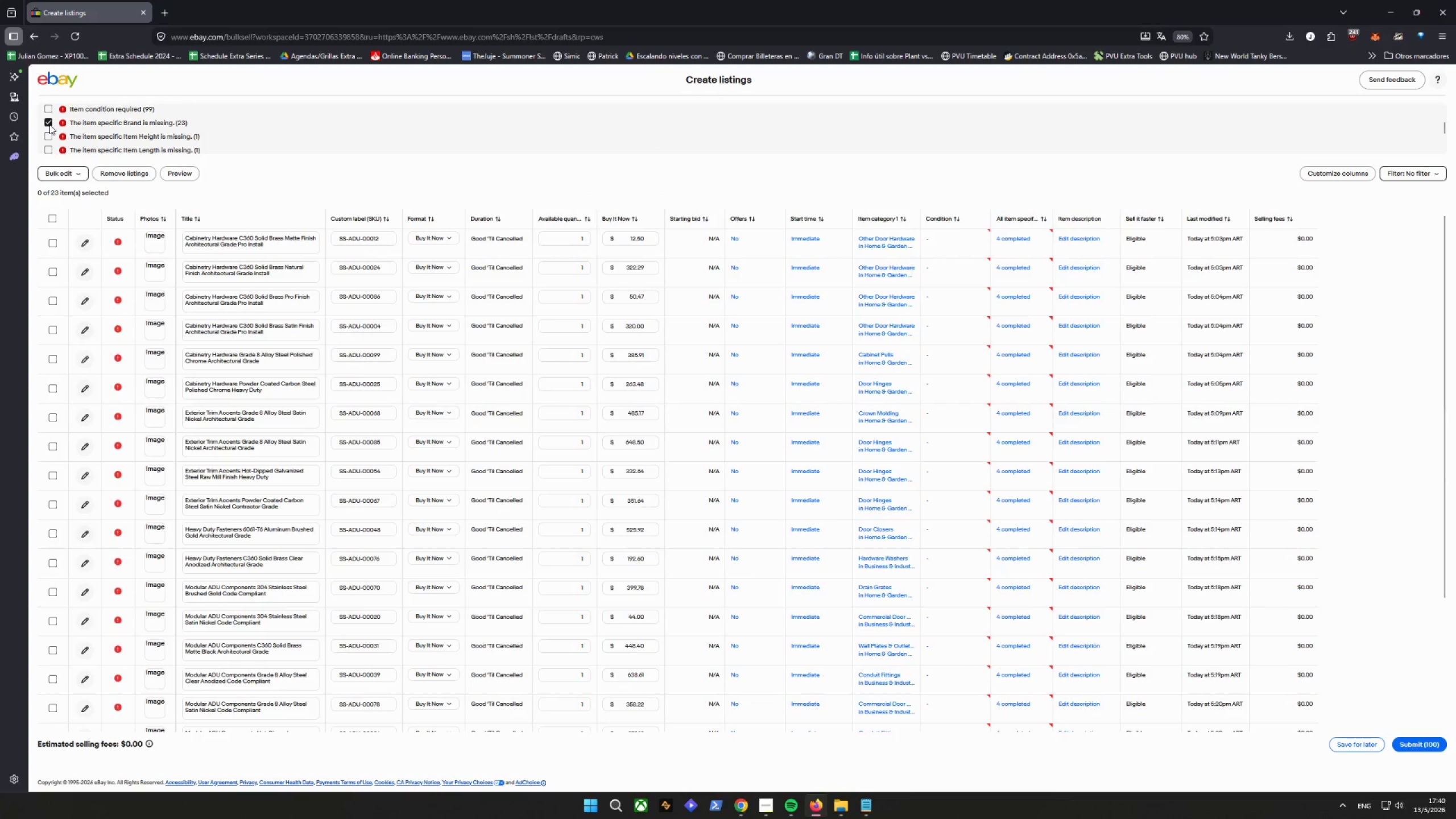 
left_click([49, 125])
 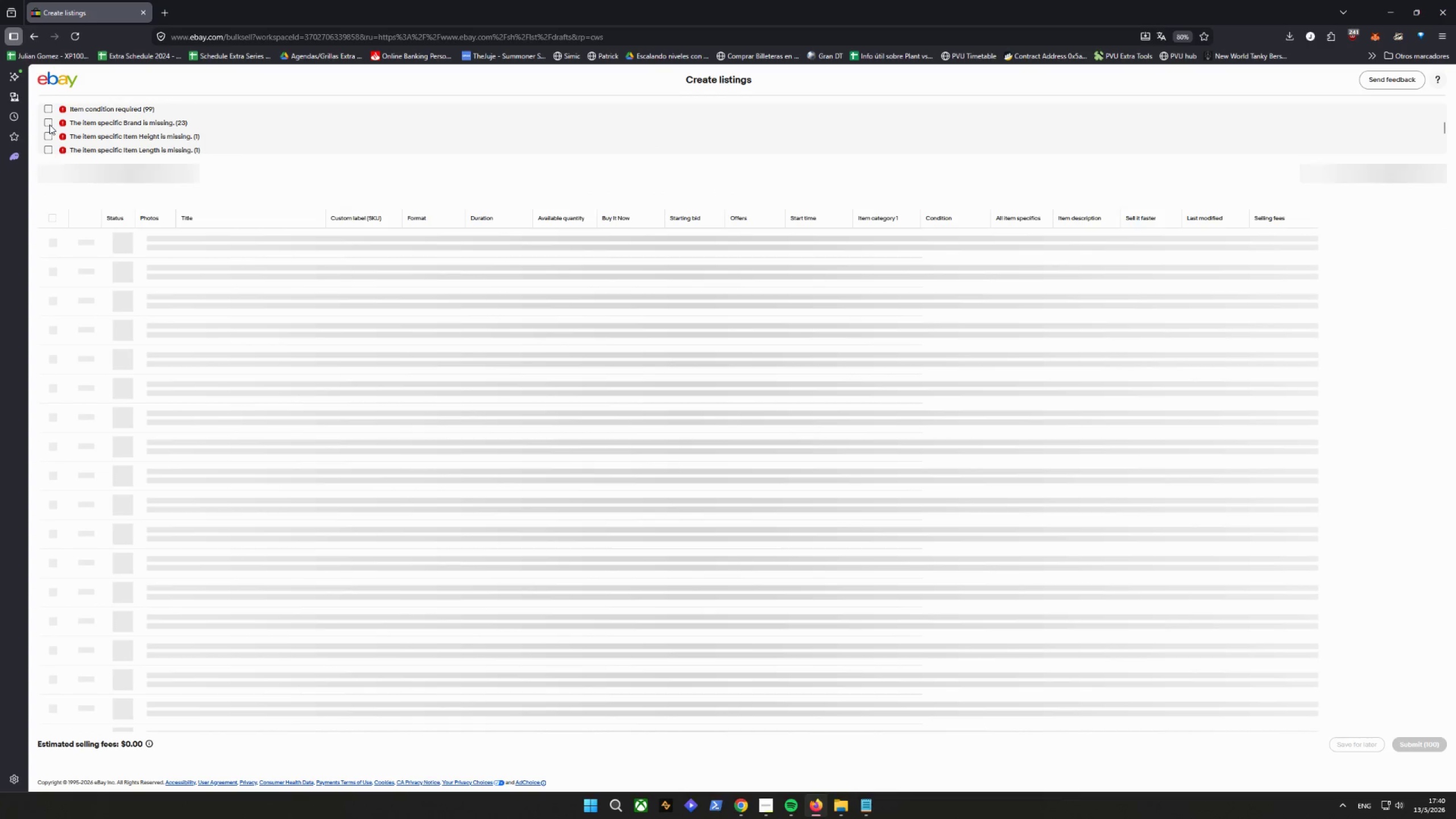 
left_click([49, 125])
 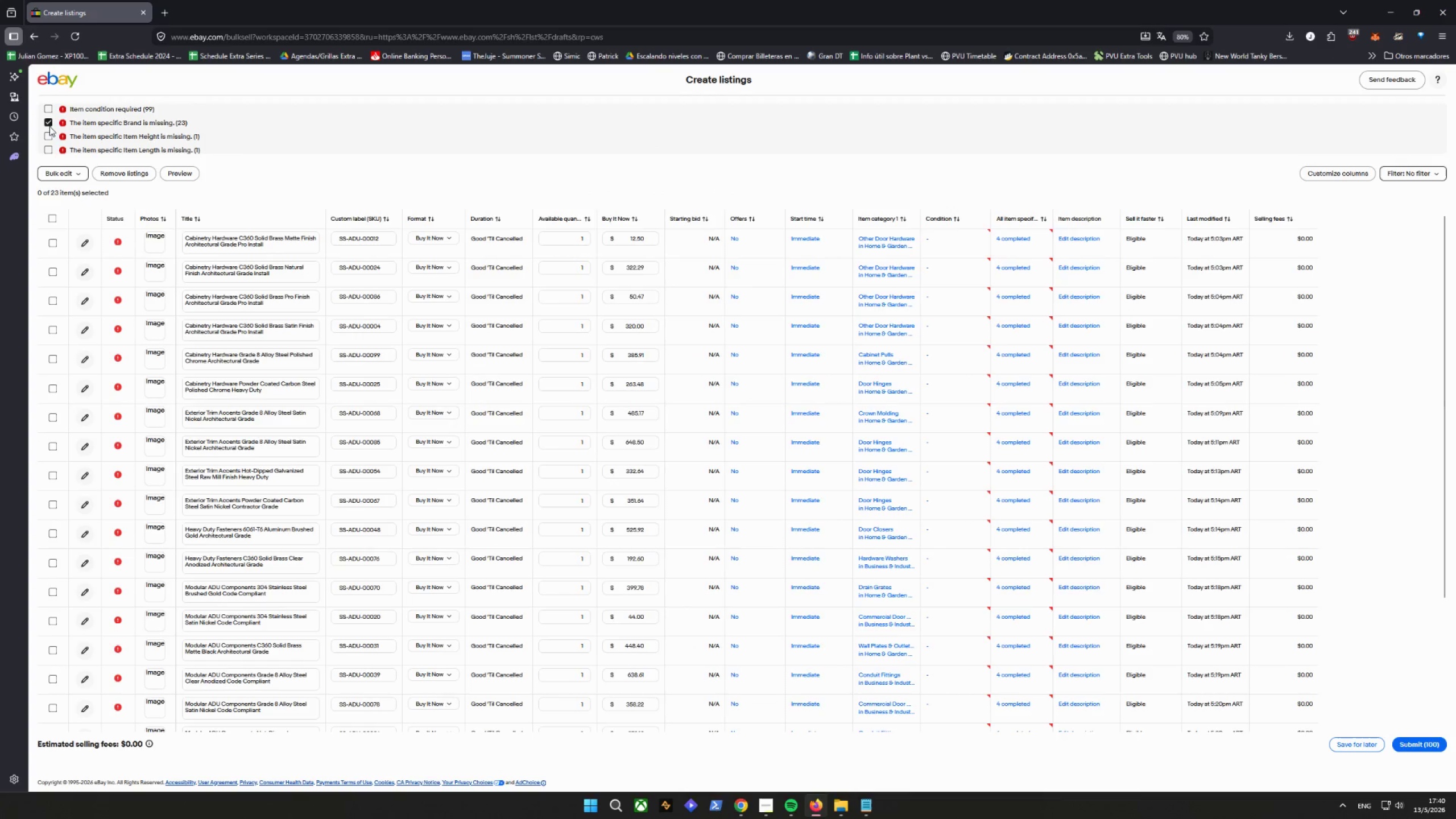 
scroll: coordinate [74, 237], scroll_direction: down, amount: 6.0
 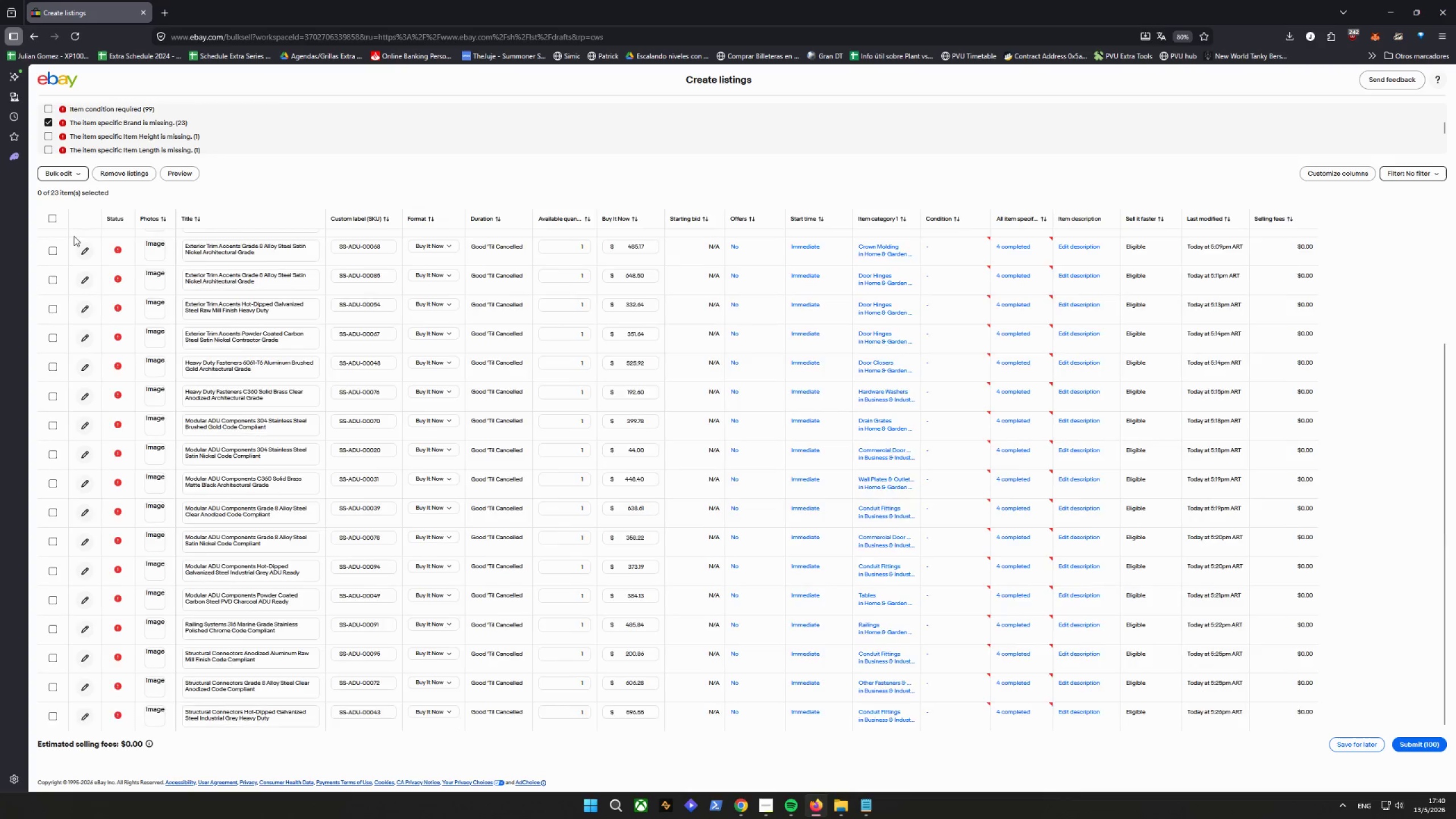 
scroll: coordinate [74, 236], scroll_direction: up, amount: 5.0
 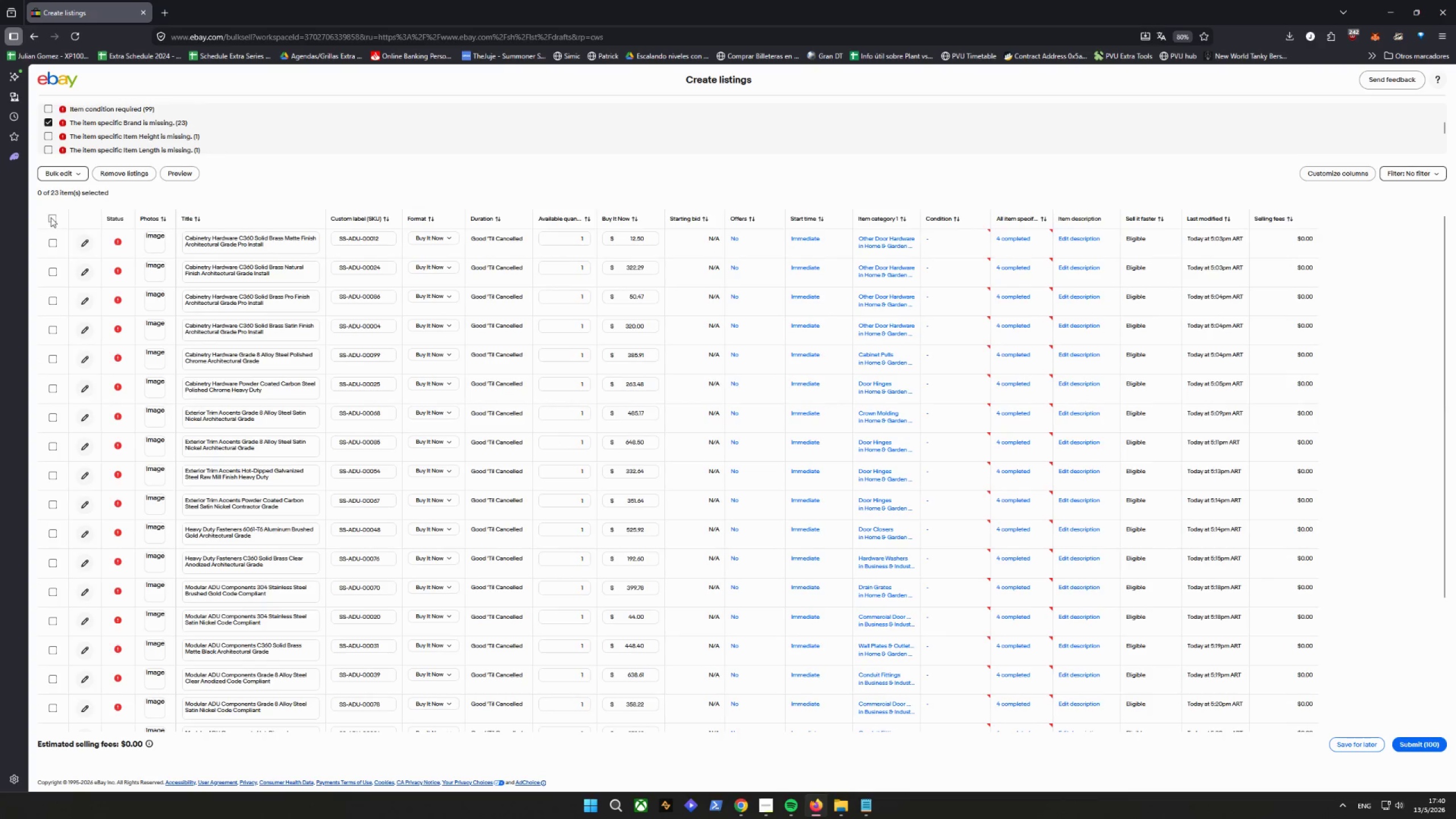 
left_click([51, 217])
 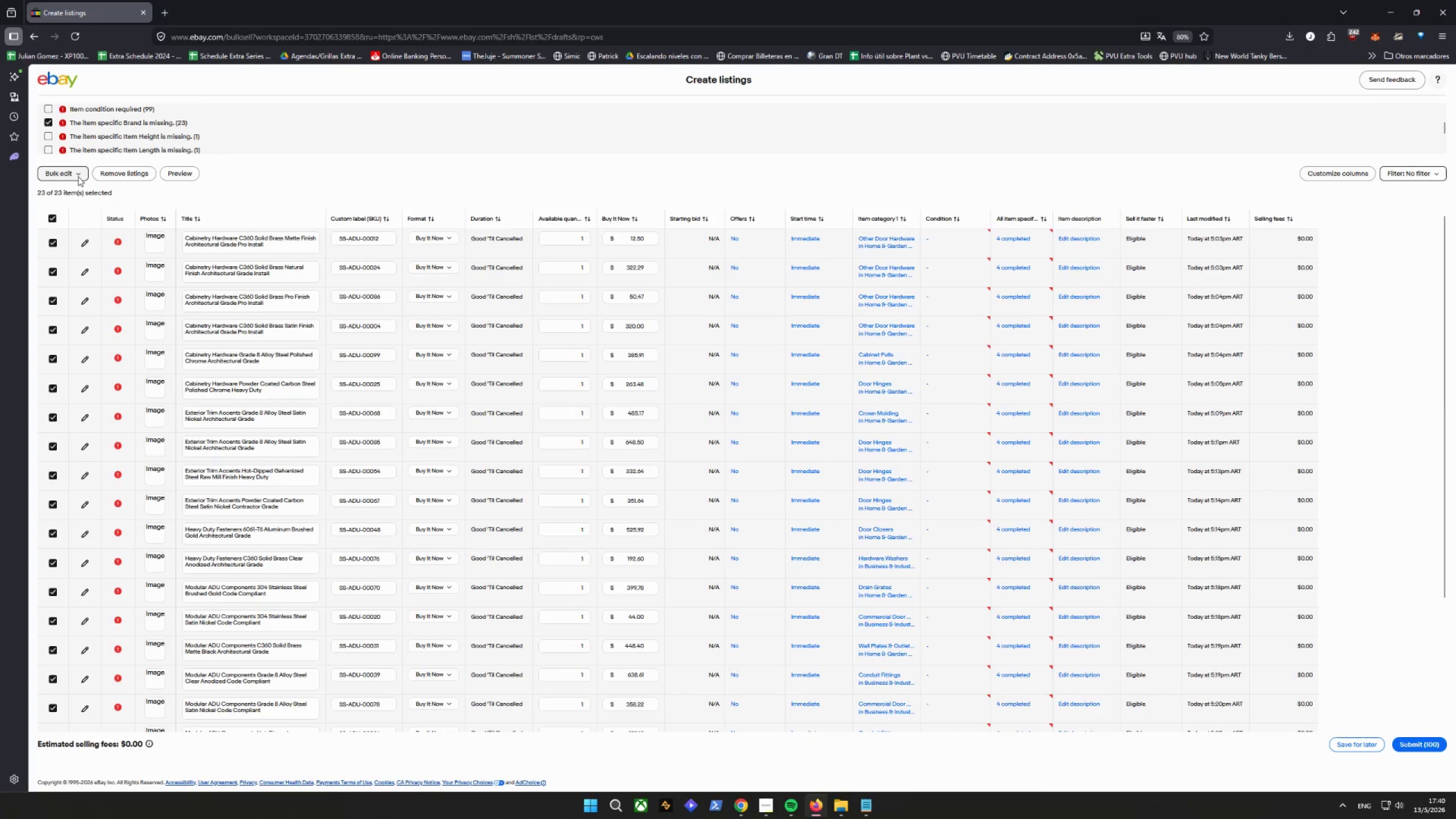 
left_click([77, 172])
 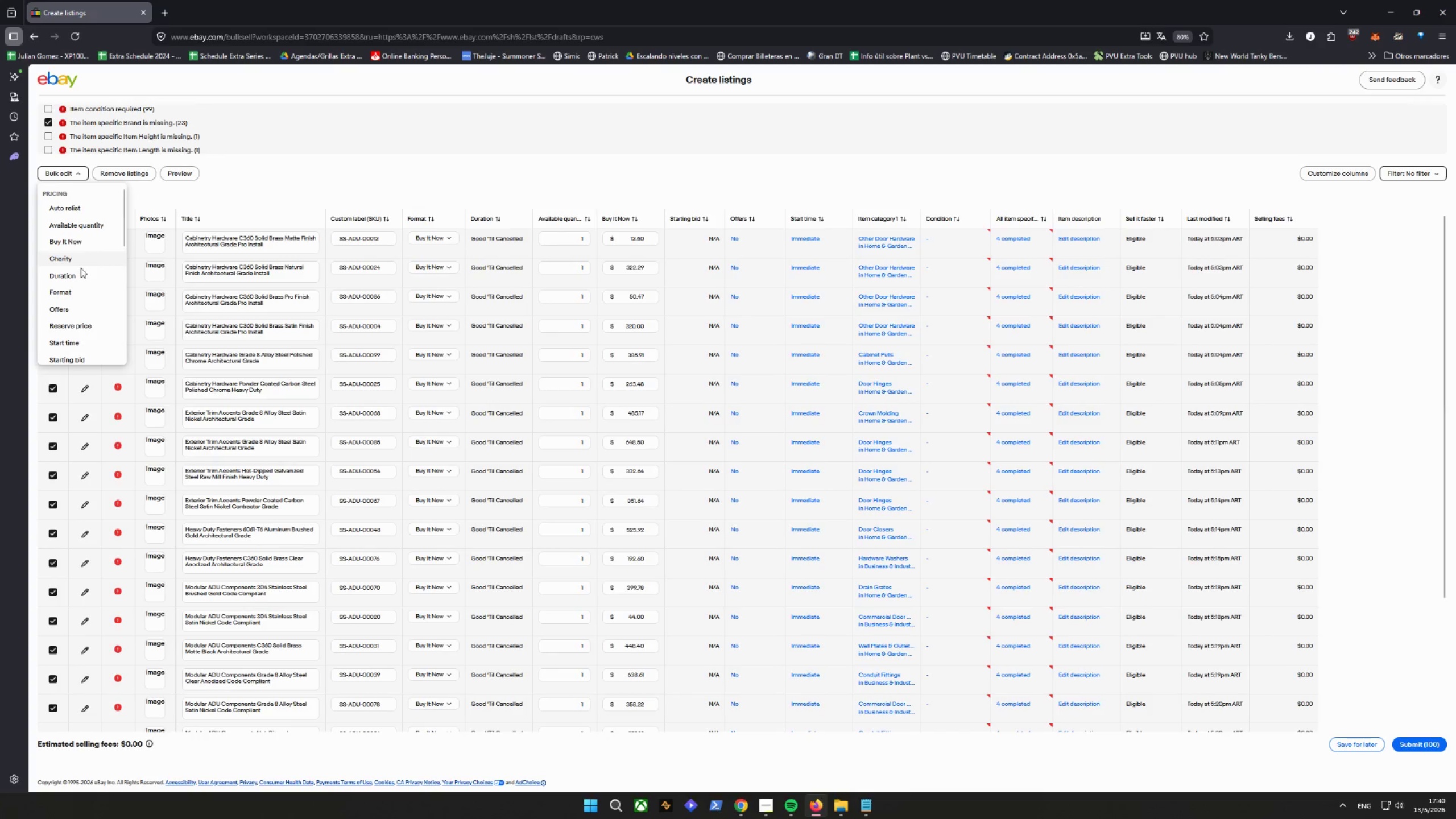 
scroll: coordinate [92, 303], scroll_direction: down, amount: 4.0
 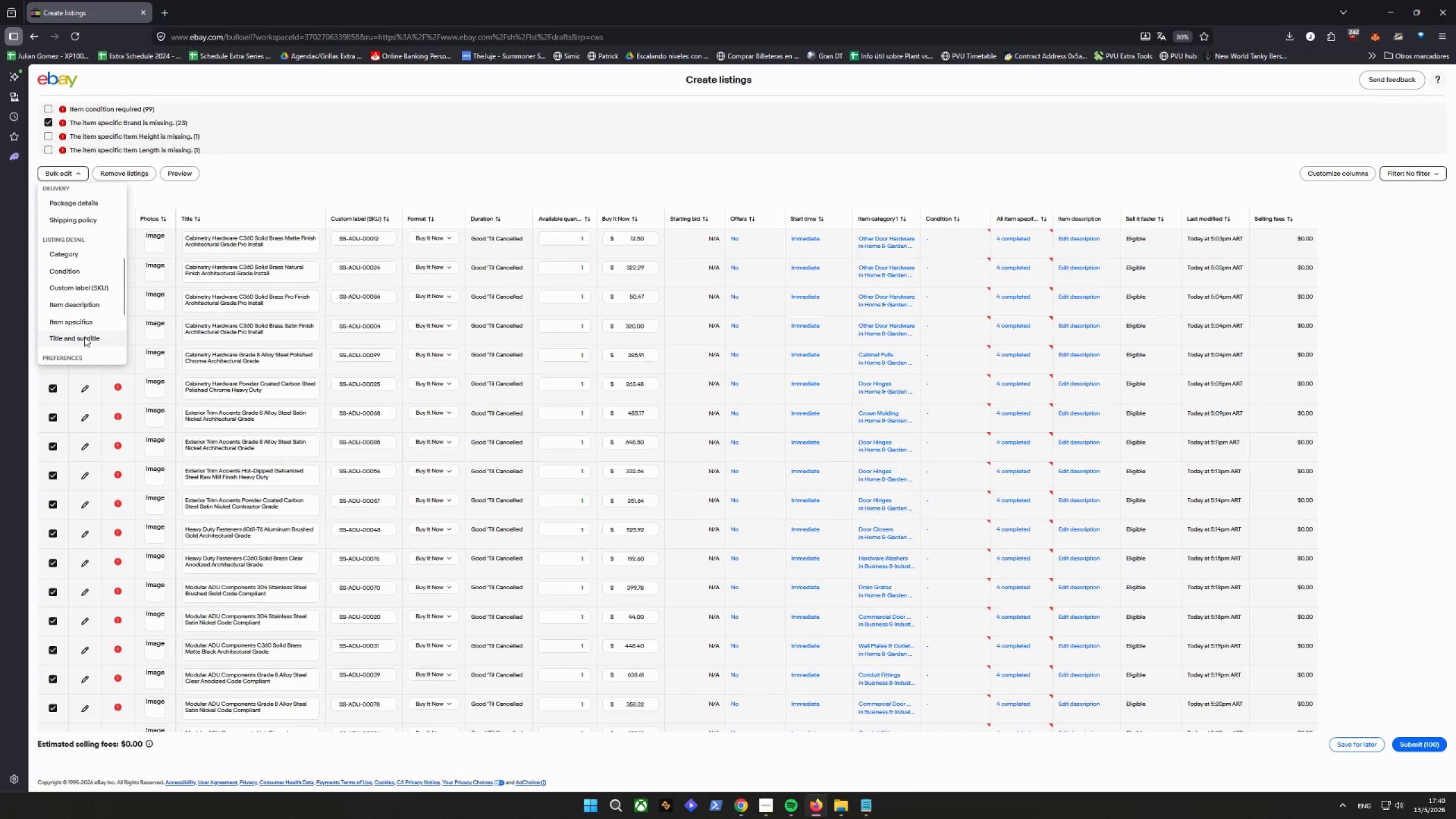 
left_click([84, 324])
 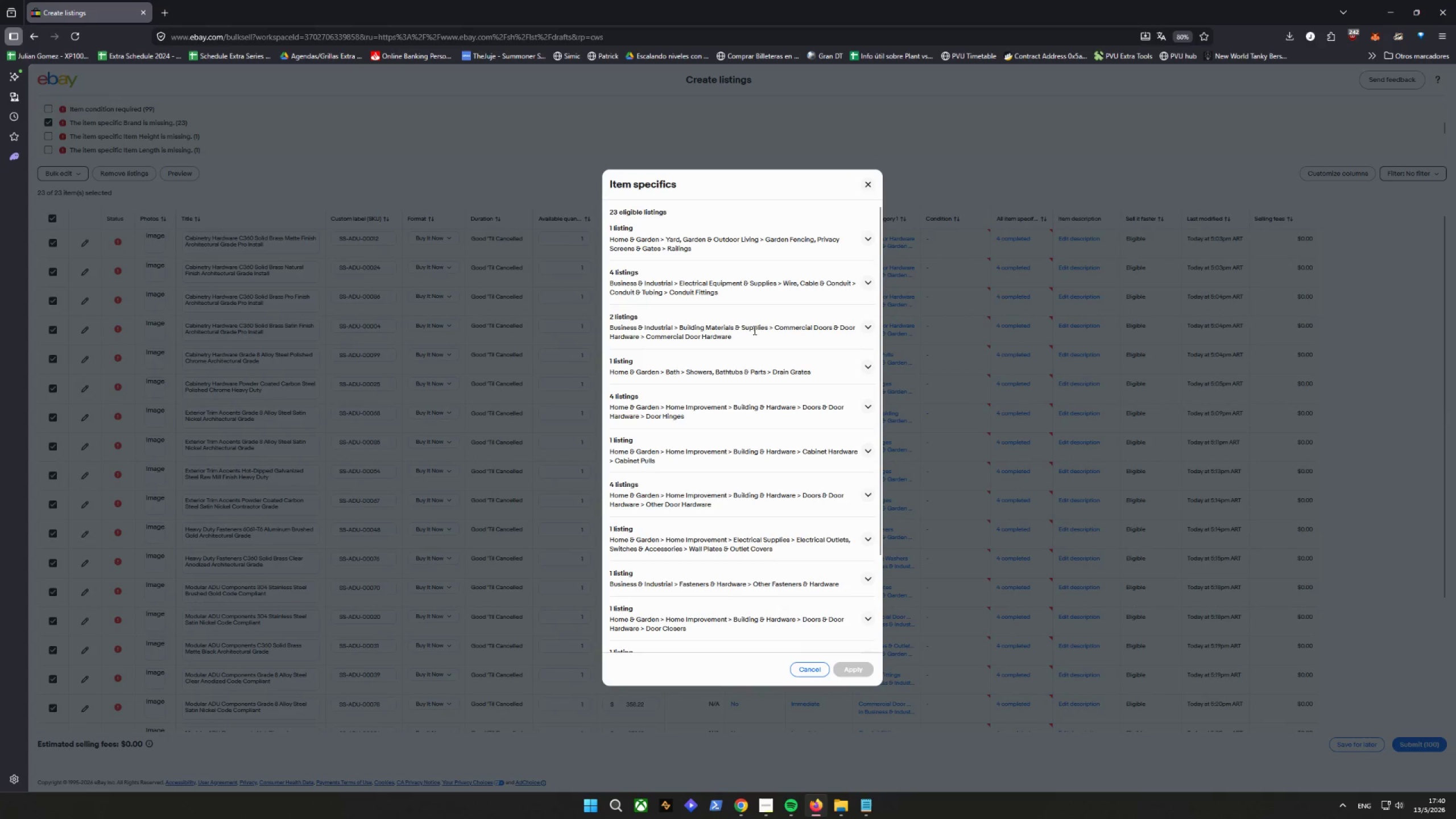 
scroll: coordinate [761, 317], scroll_direction: down, amount: 1.0
 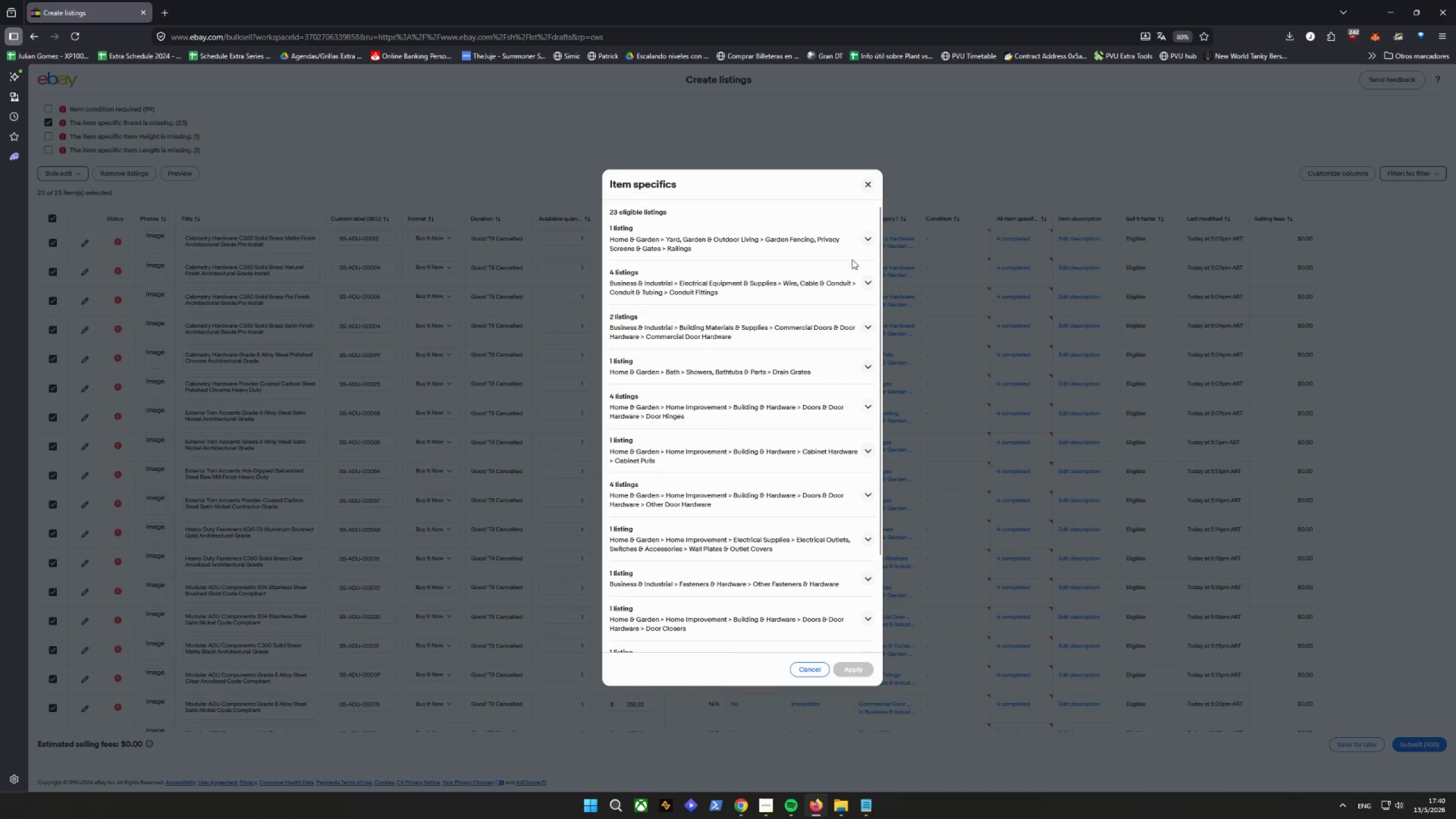 
left_click([868, 239])
 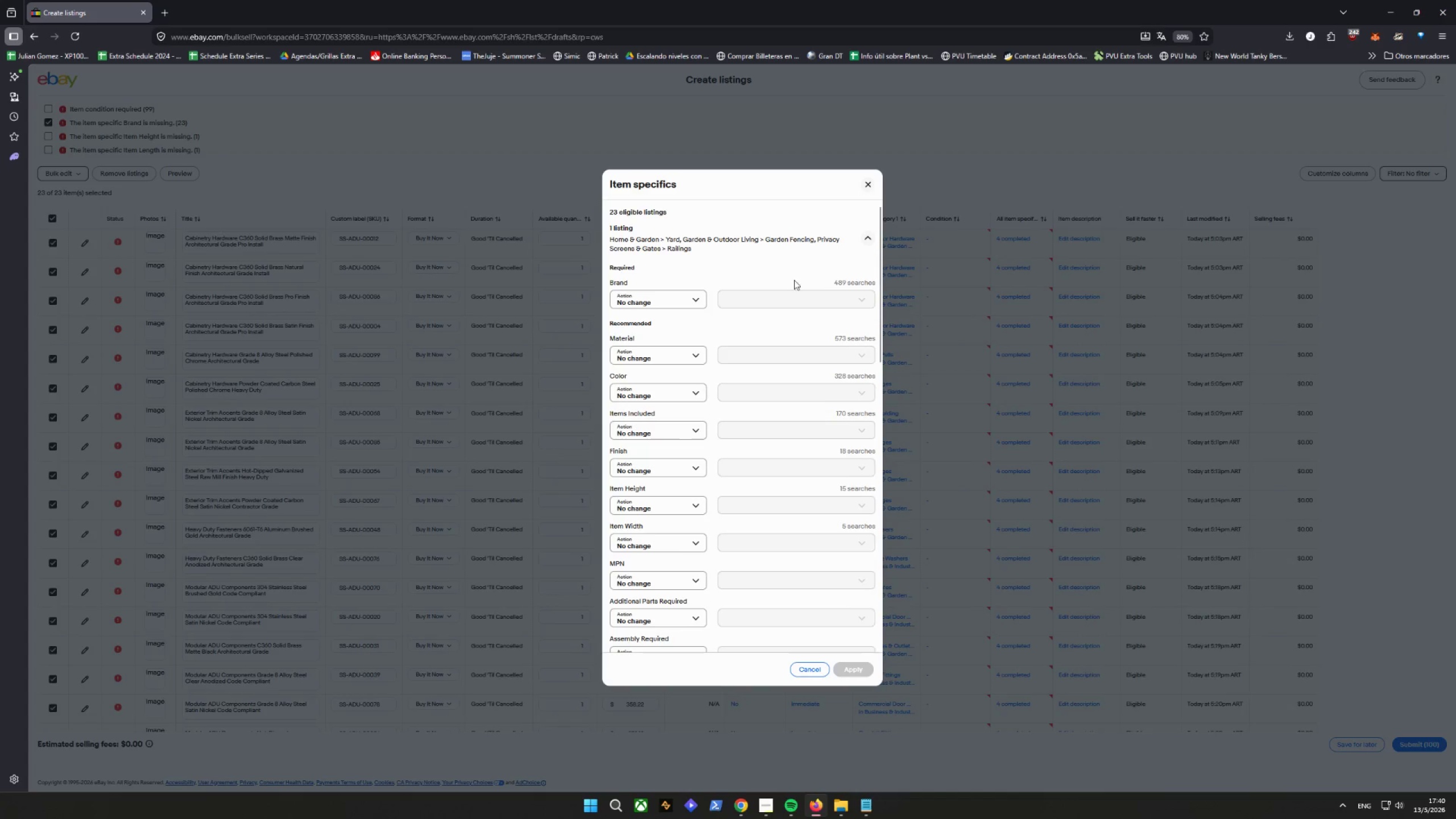 
left_click([655, 298])
 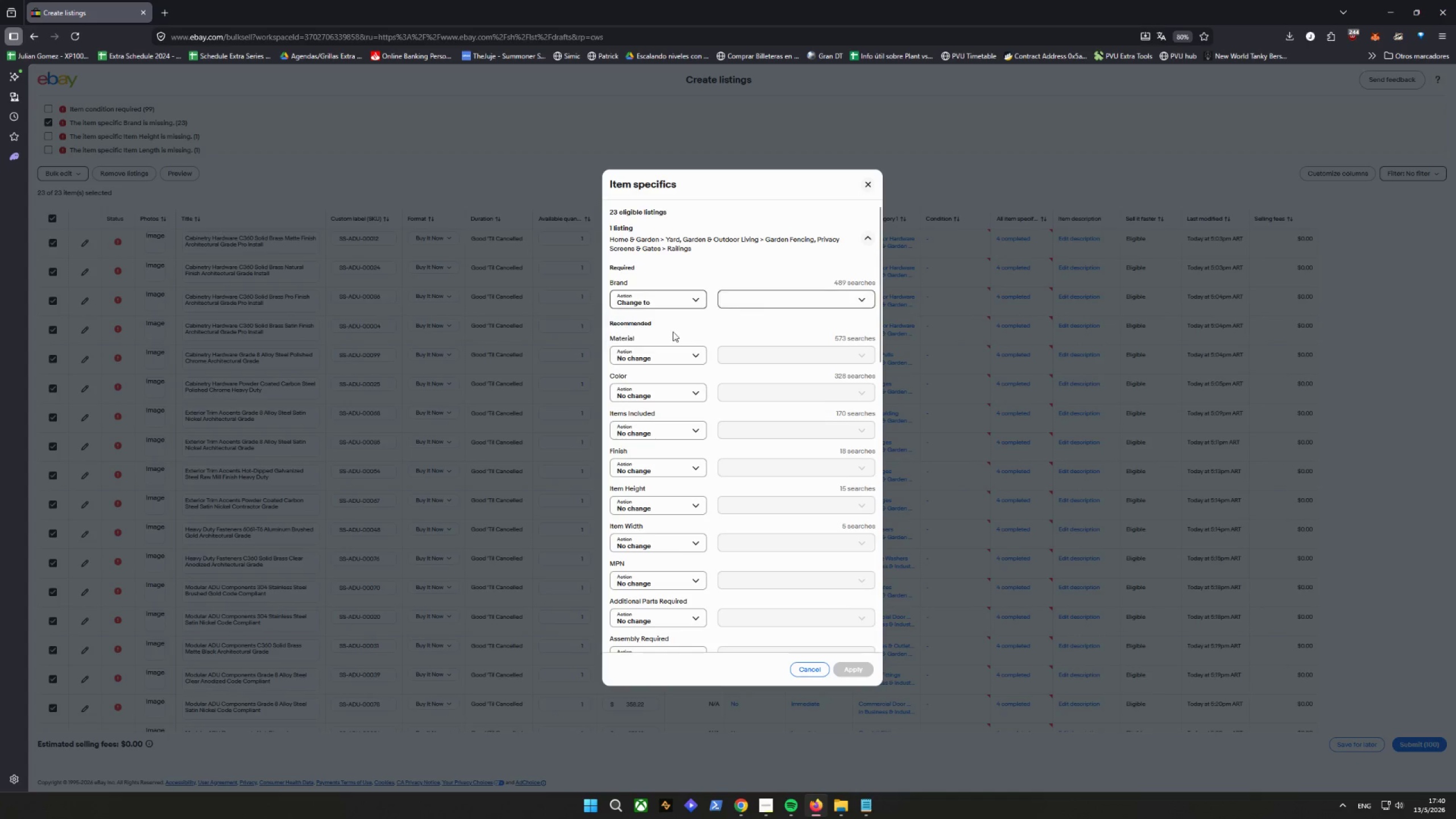 
double_click([760, 300])
 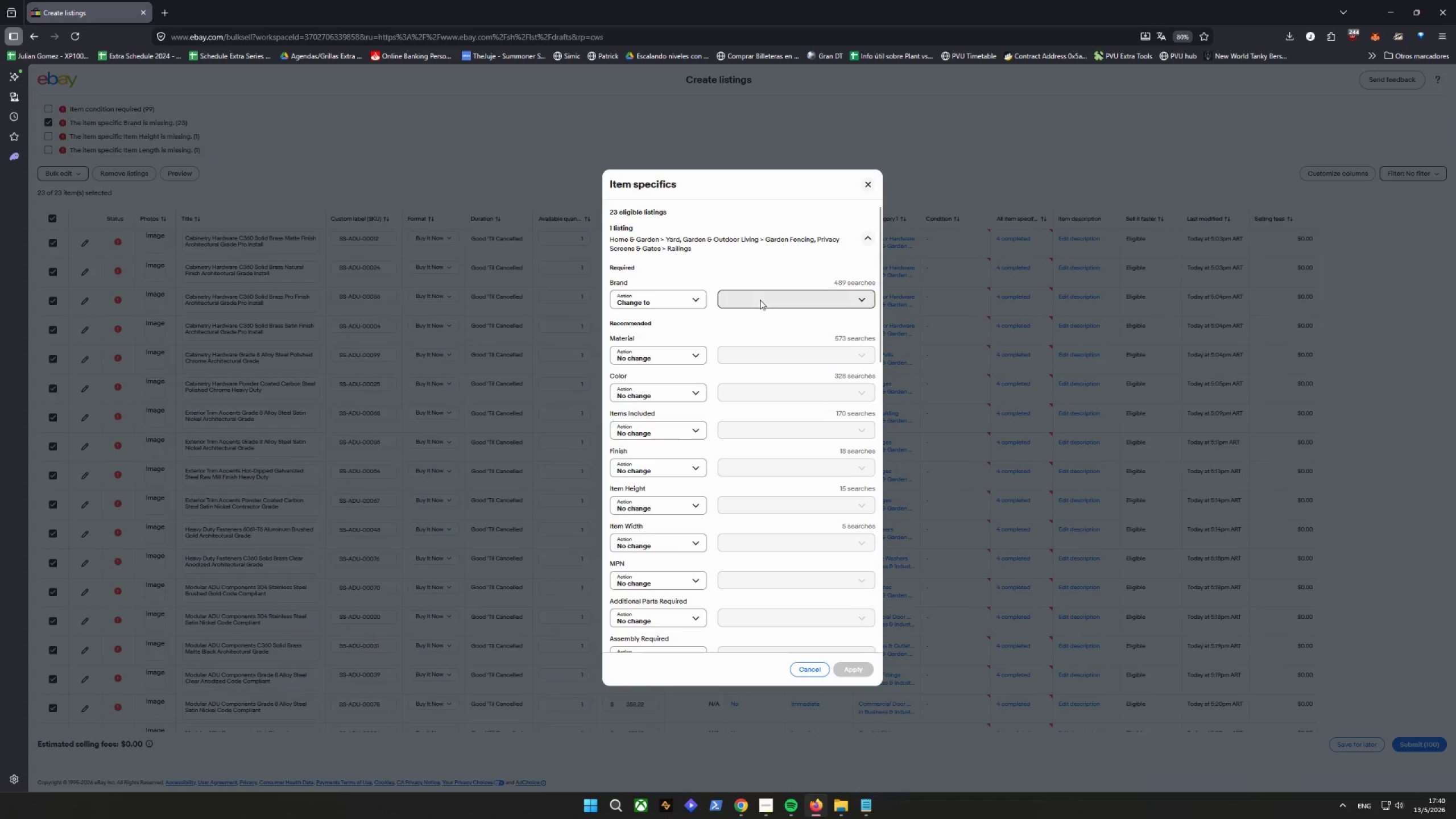 
right_click([760, 300])
 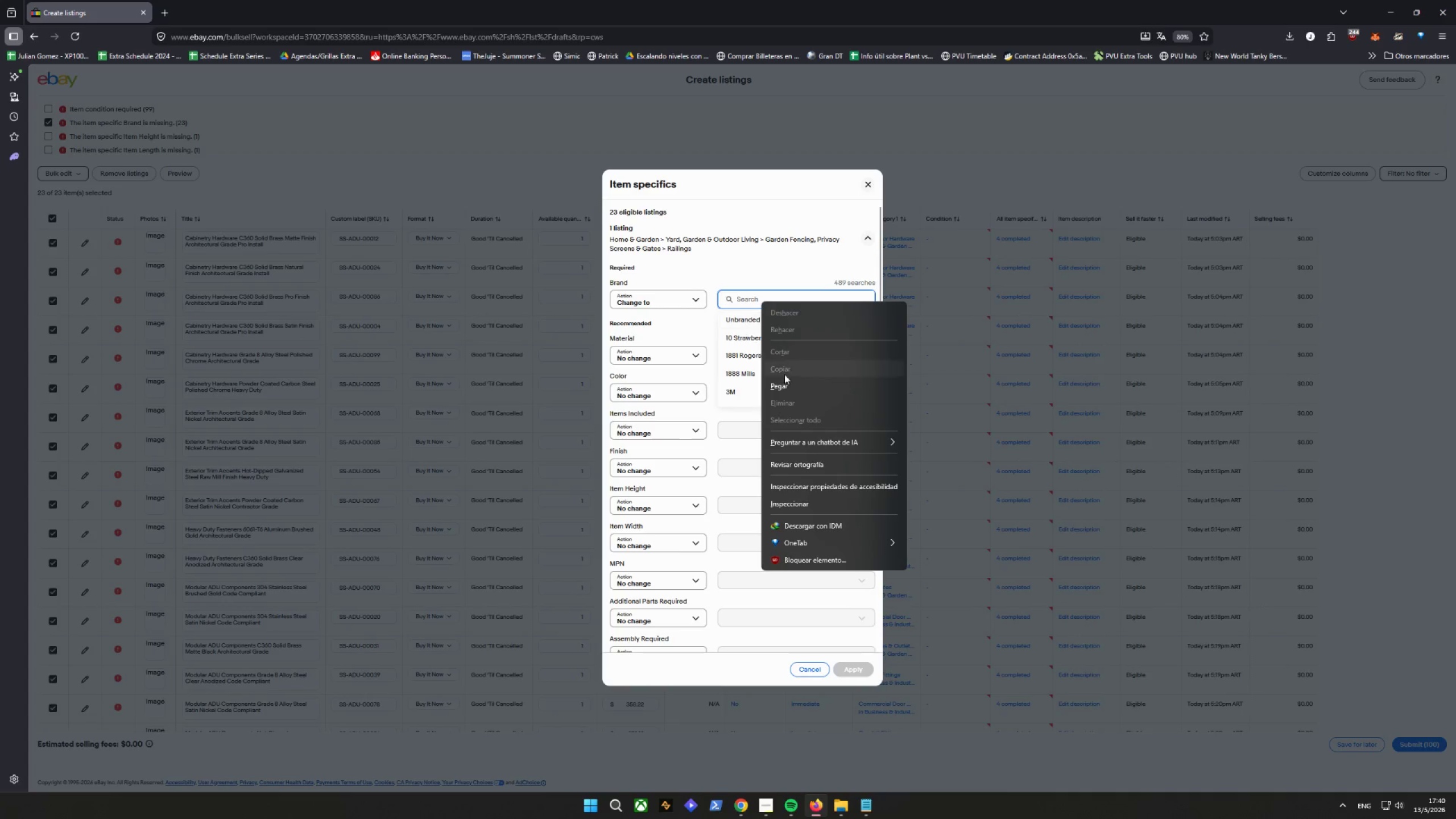 
left_click([790, 386])
 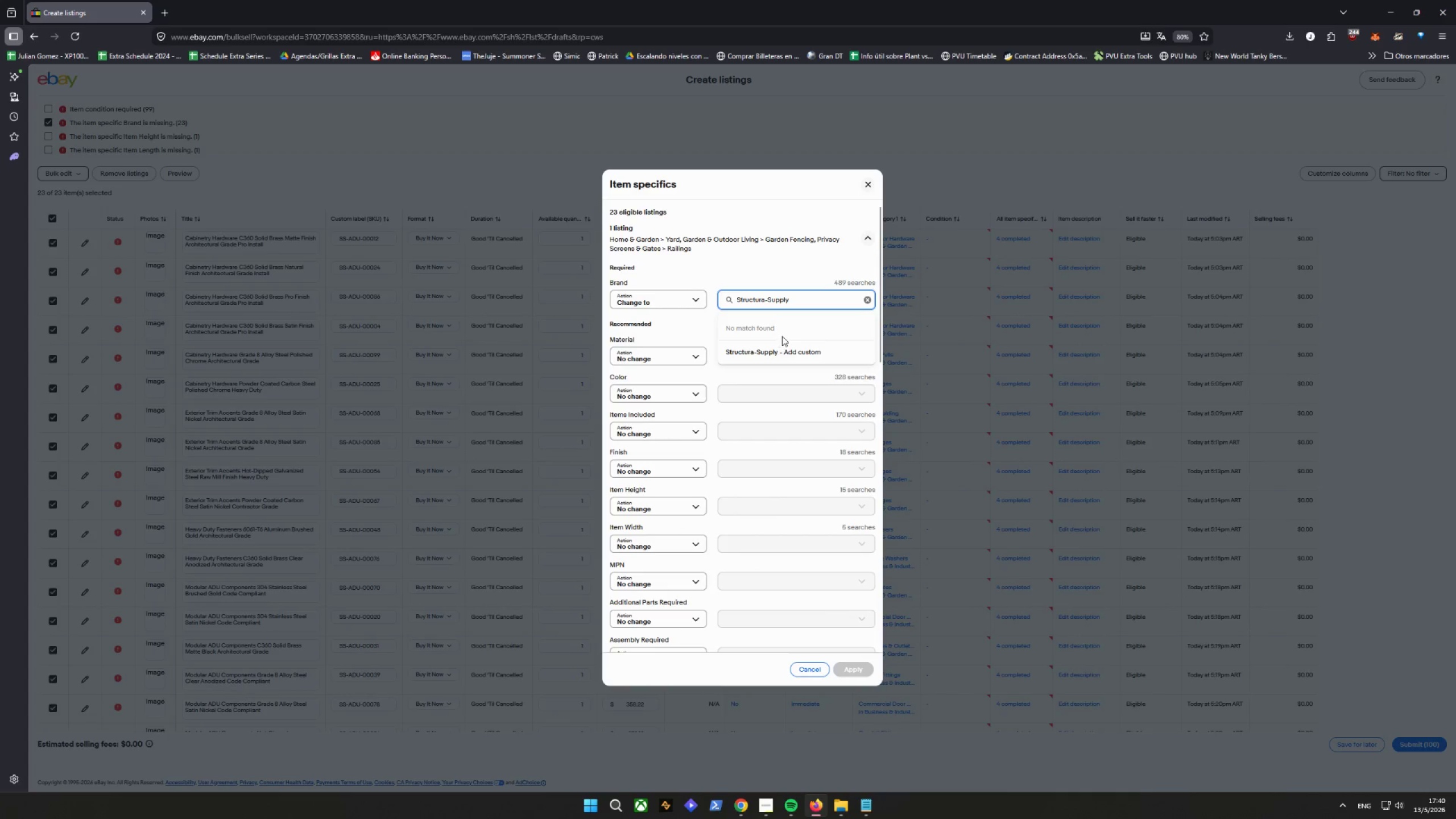 
left_click([768, 354])
 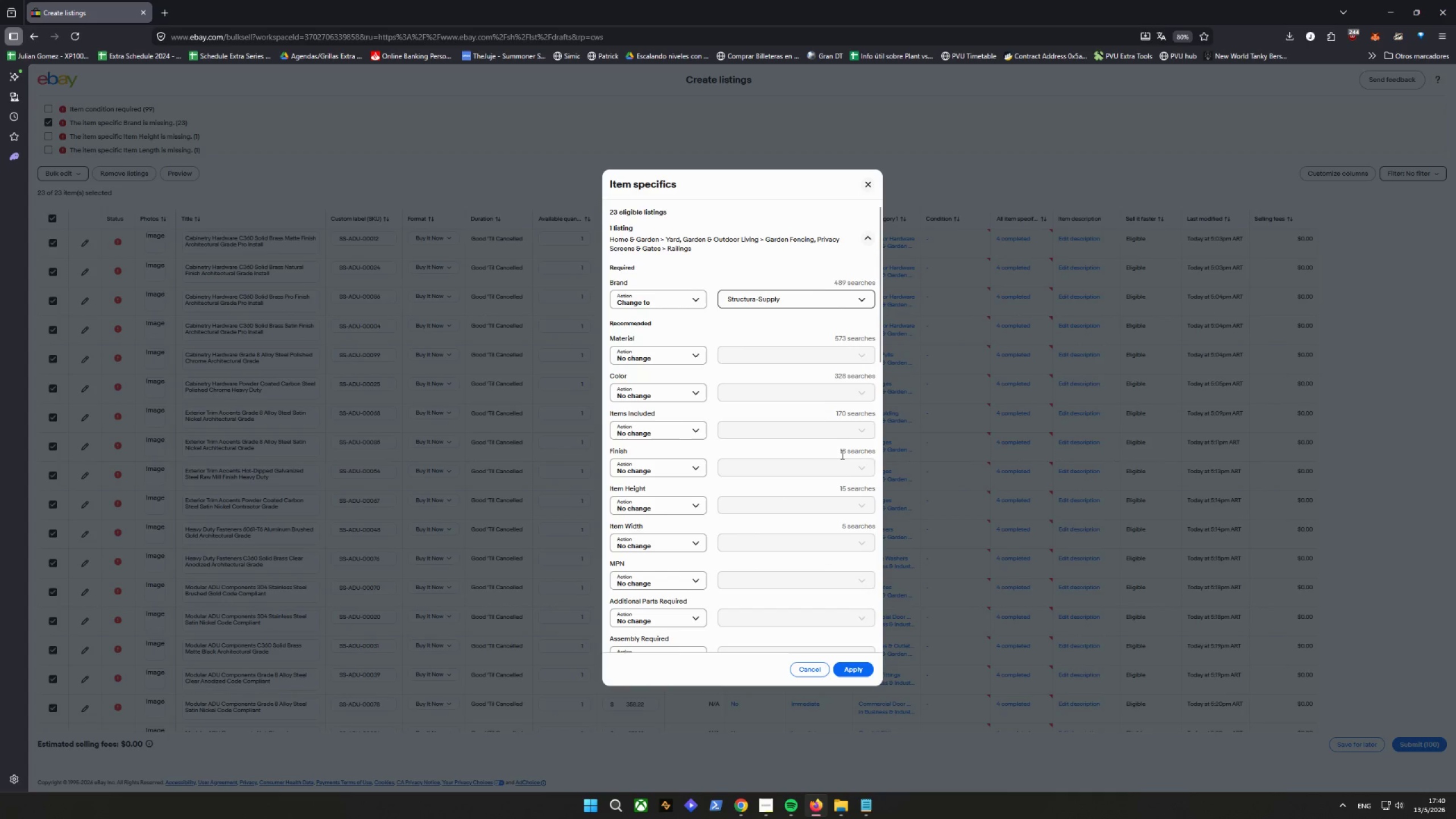 
scroll: coordinate [789, 522], scroll_direction: down, amount: 12.0
 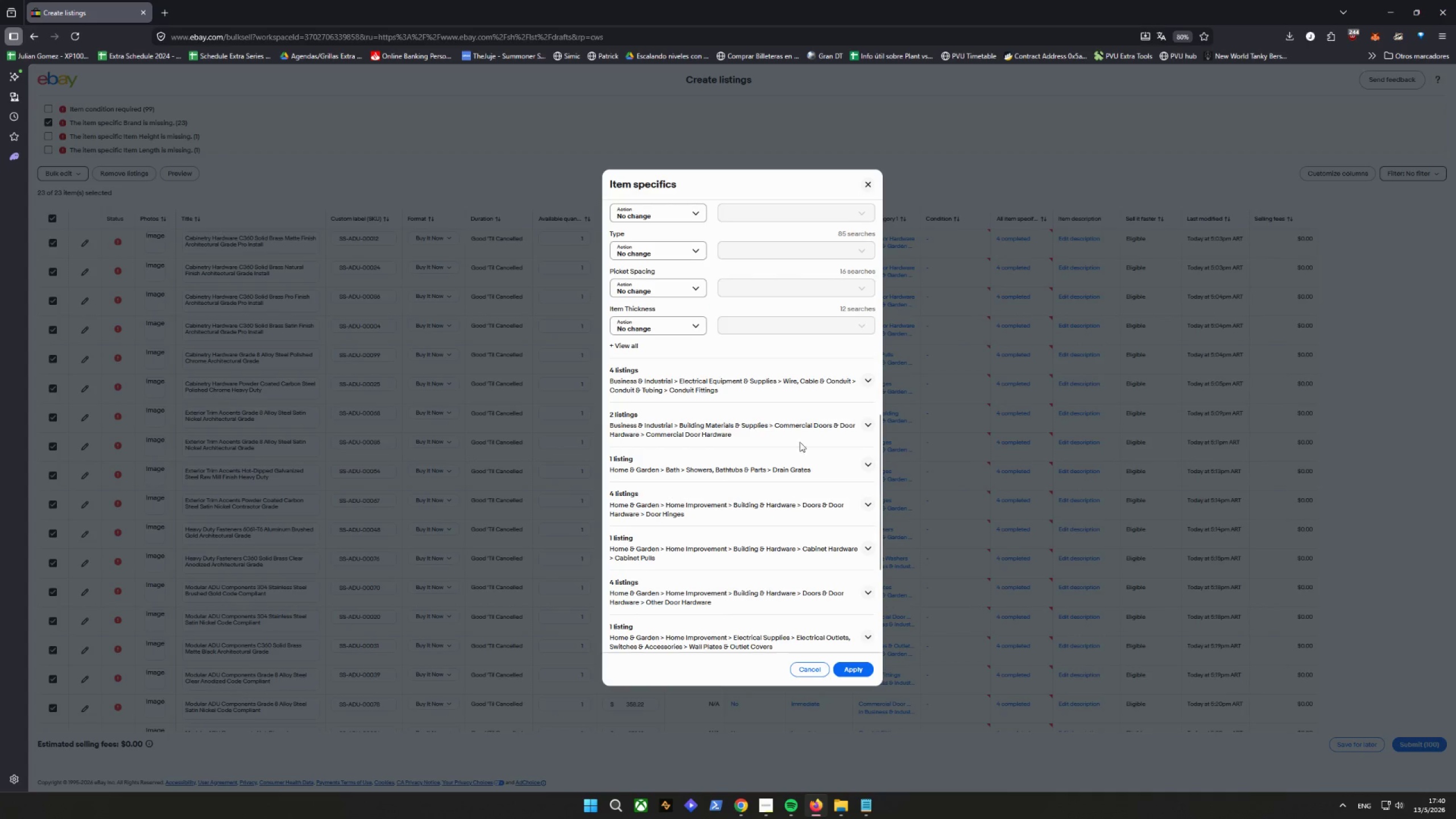 
left_click([827, 383])
 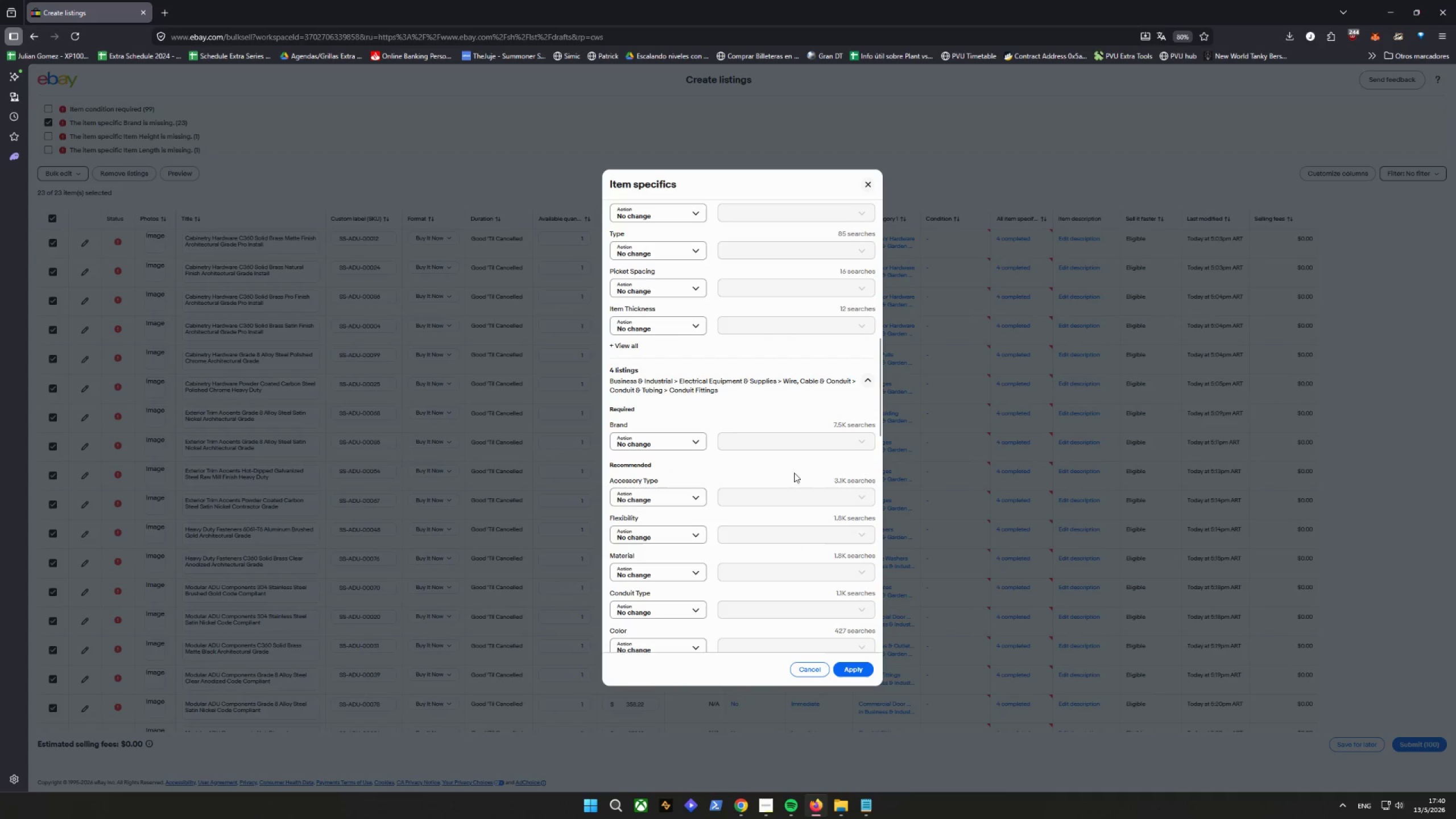 
left_click([659, 446])
 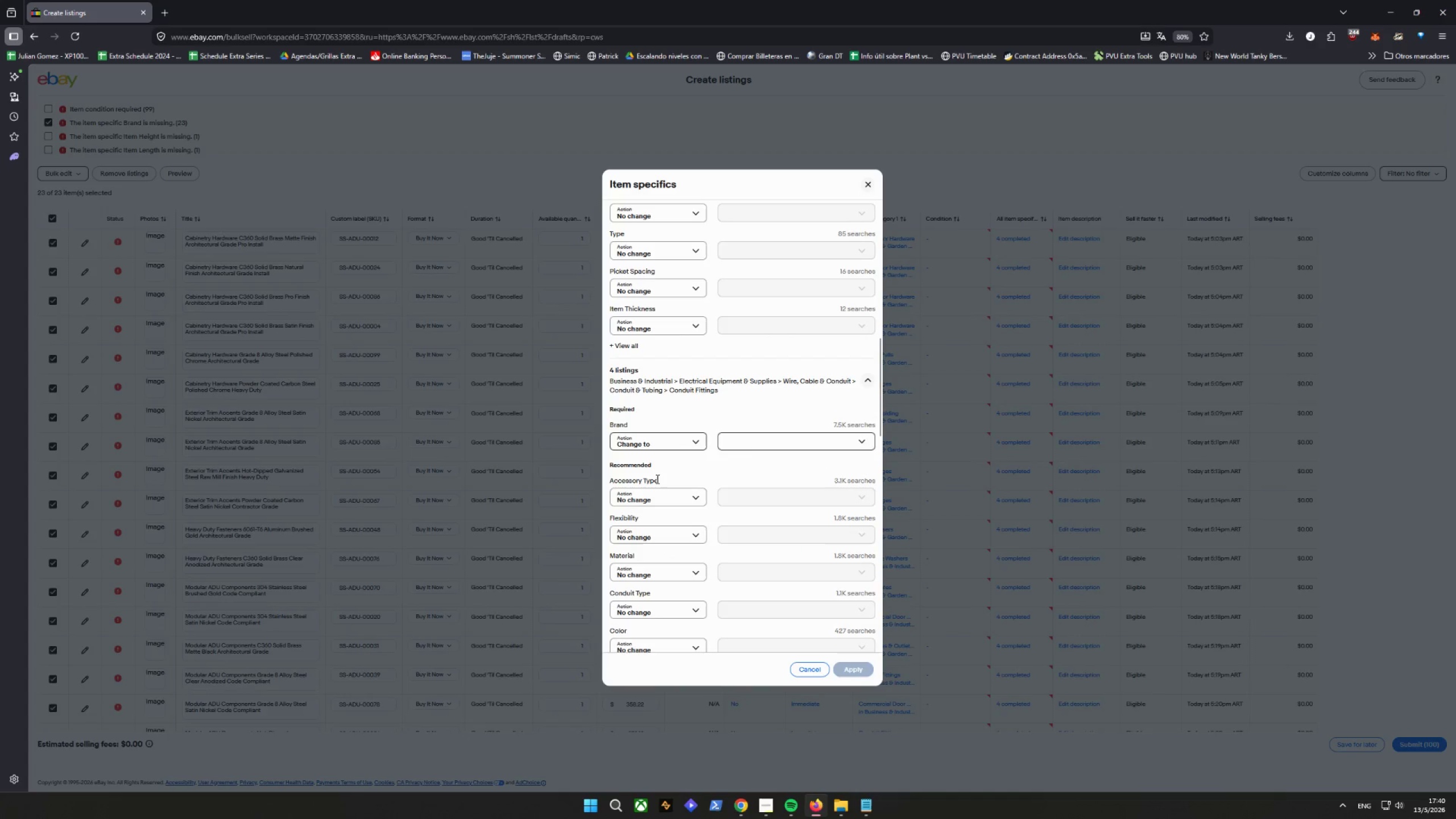 
double_click([777, 441])
 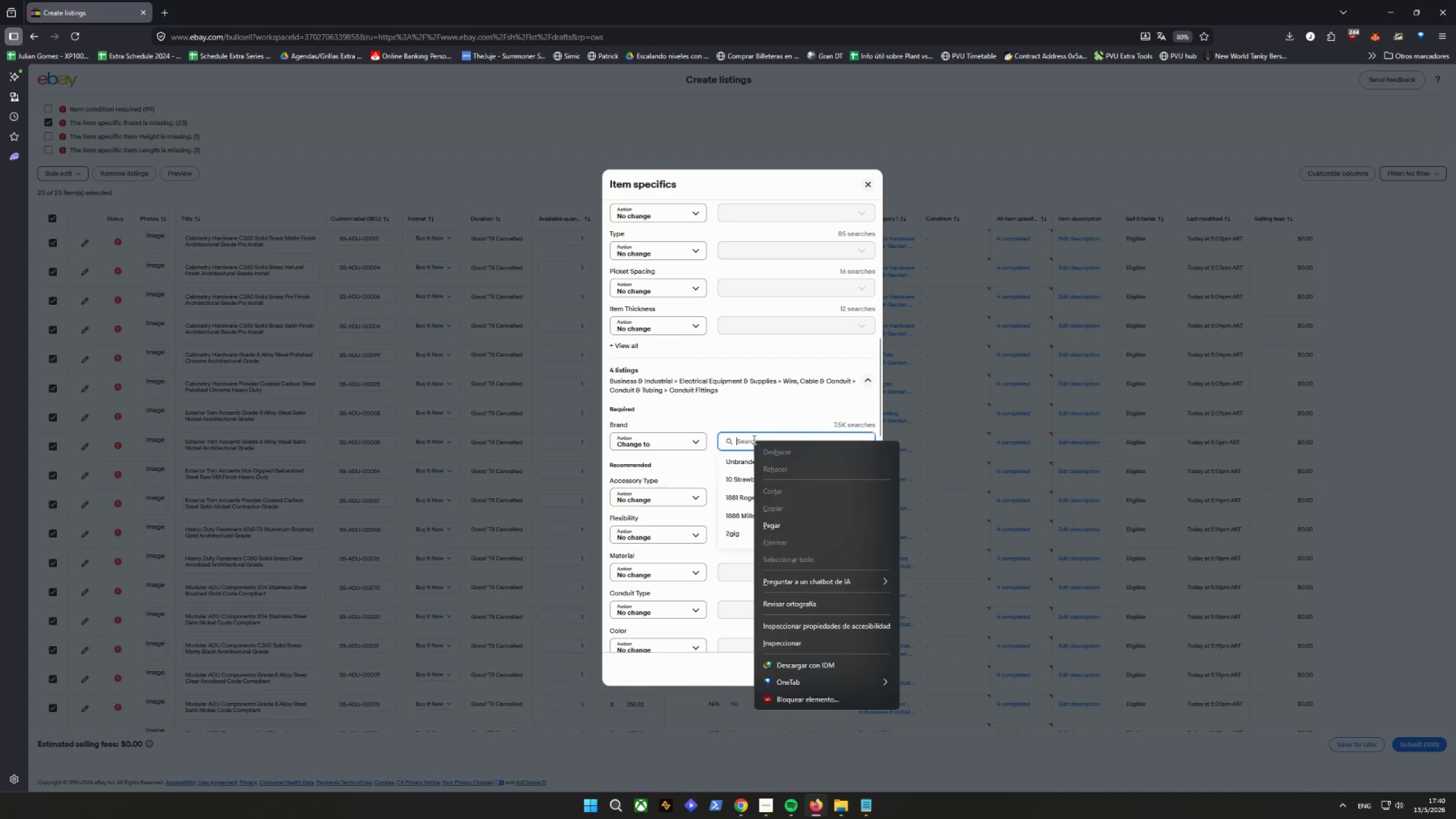 
left_click([780, 523])
 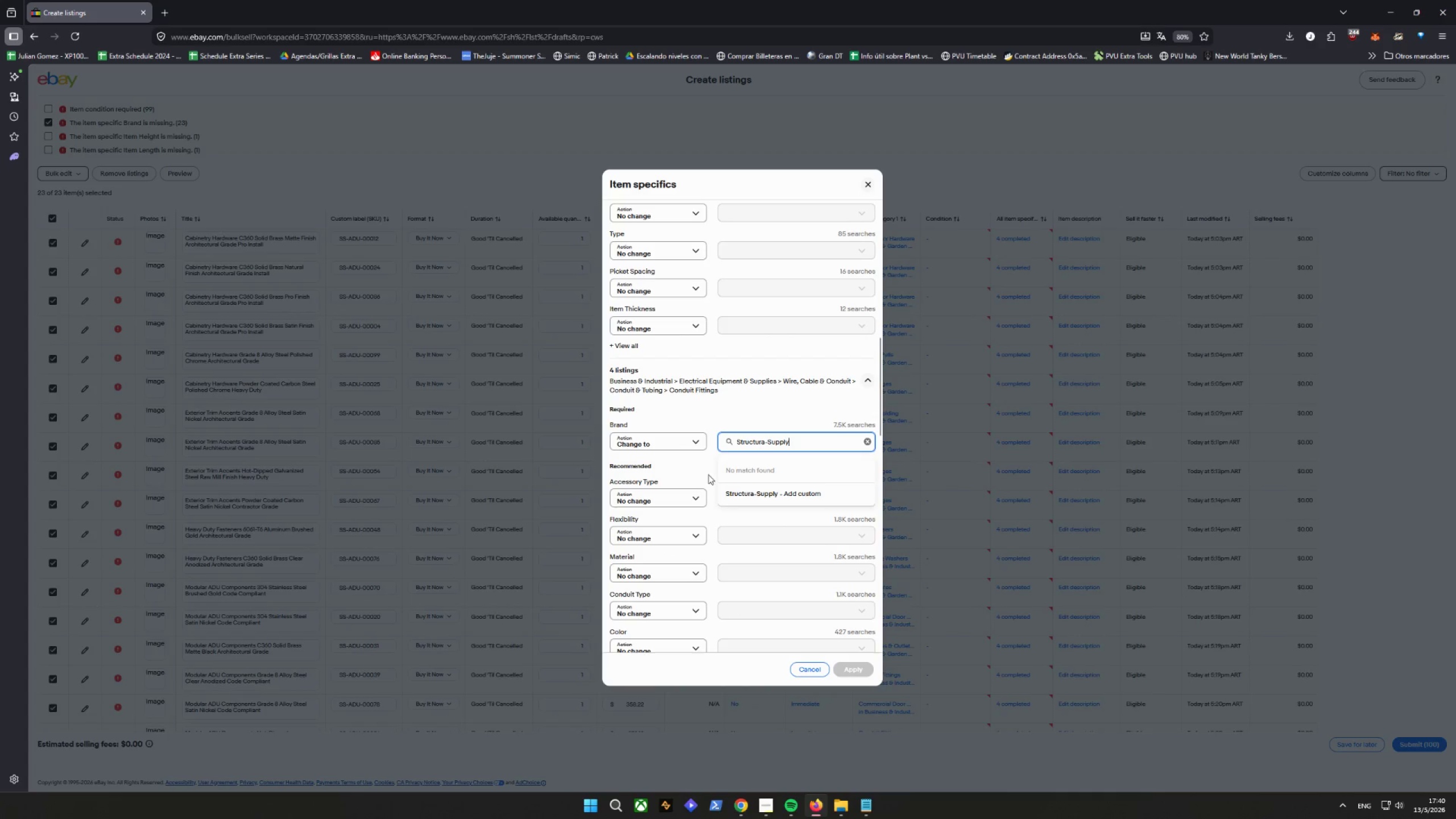 
left_click([743, 498])
 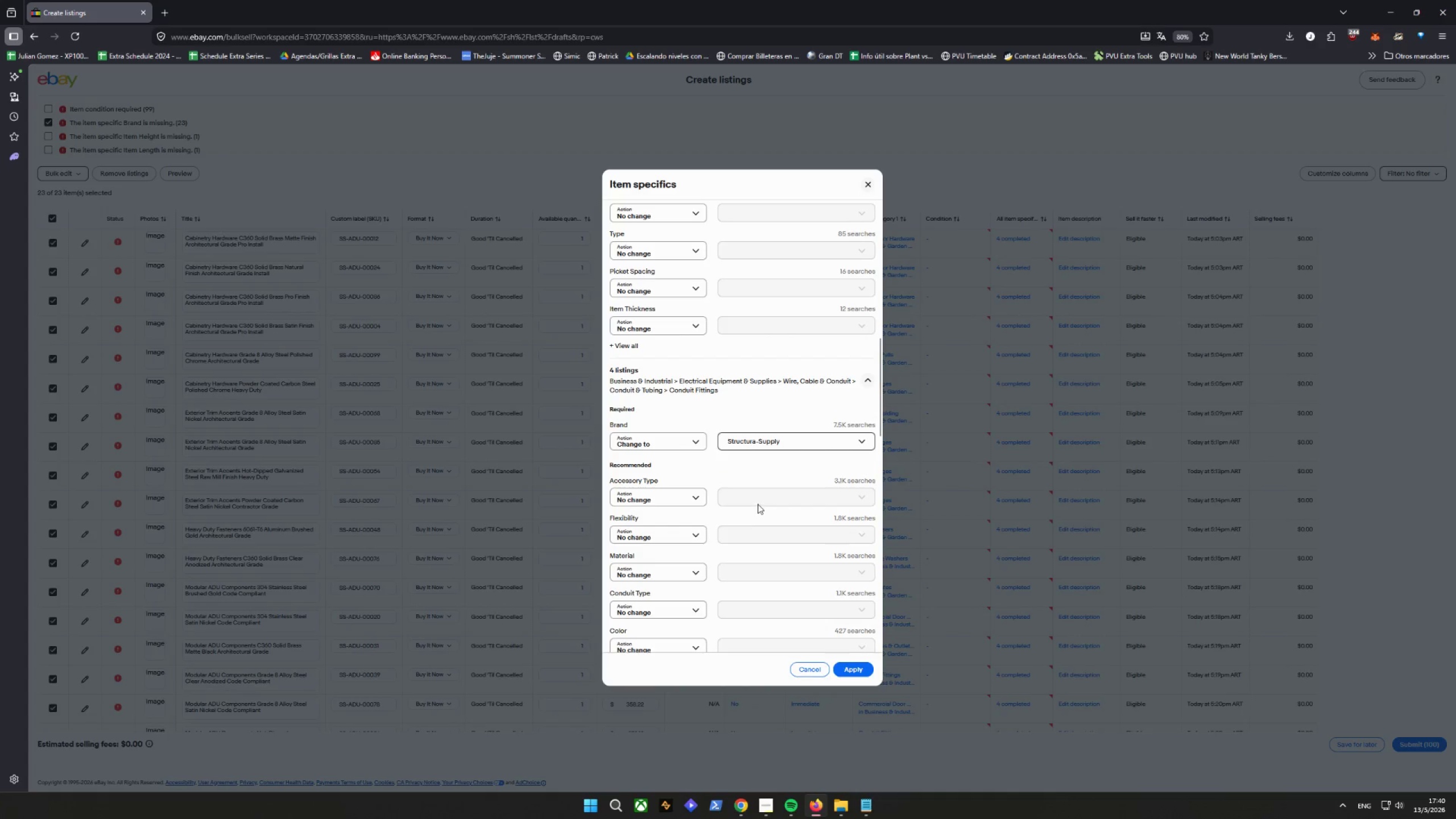 
scroll: coordinate [741, 464], scroll_direction: down, amount: 13.0
 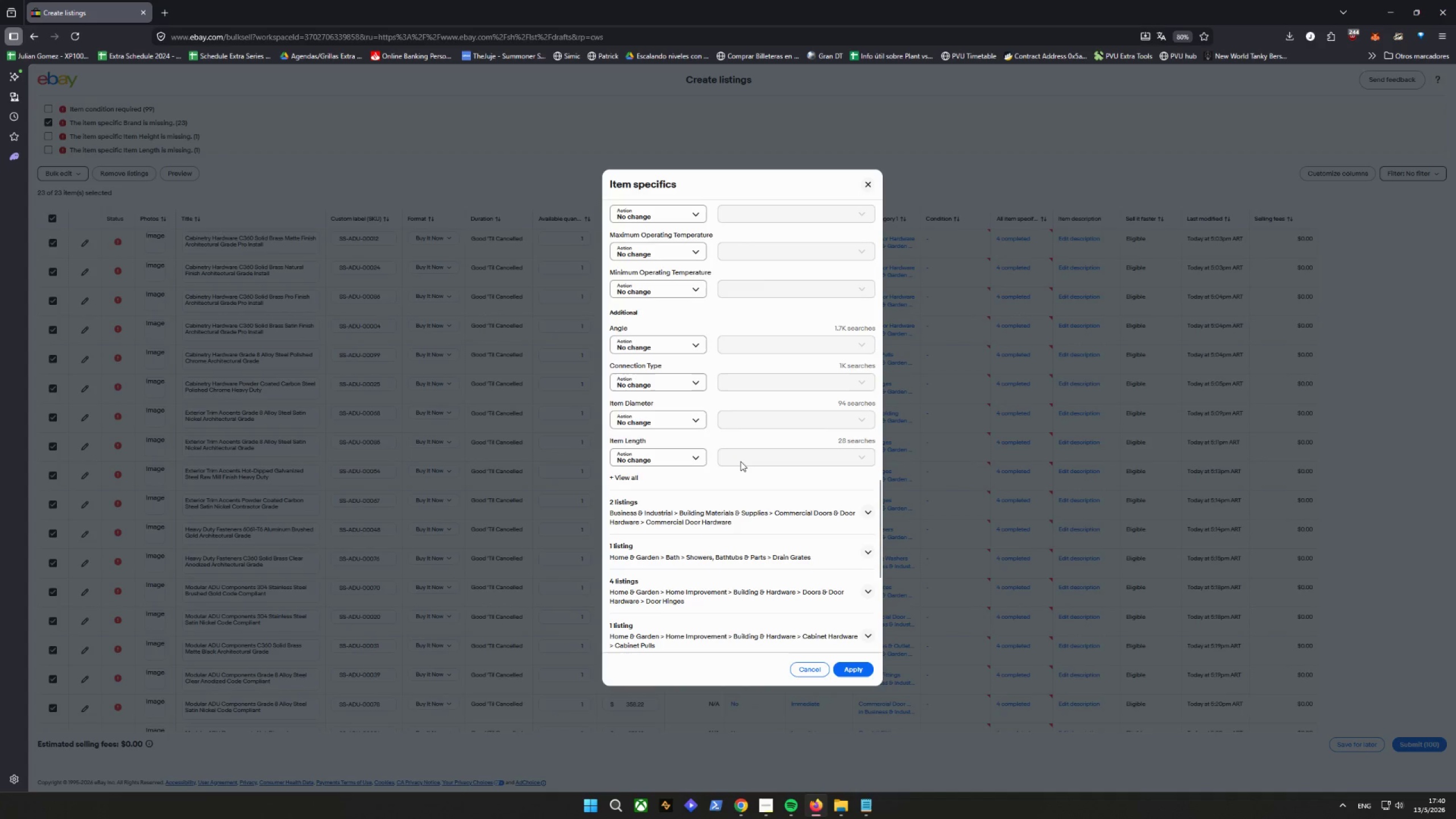 
left_click([747, 507])
 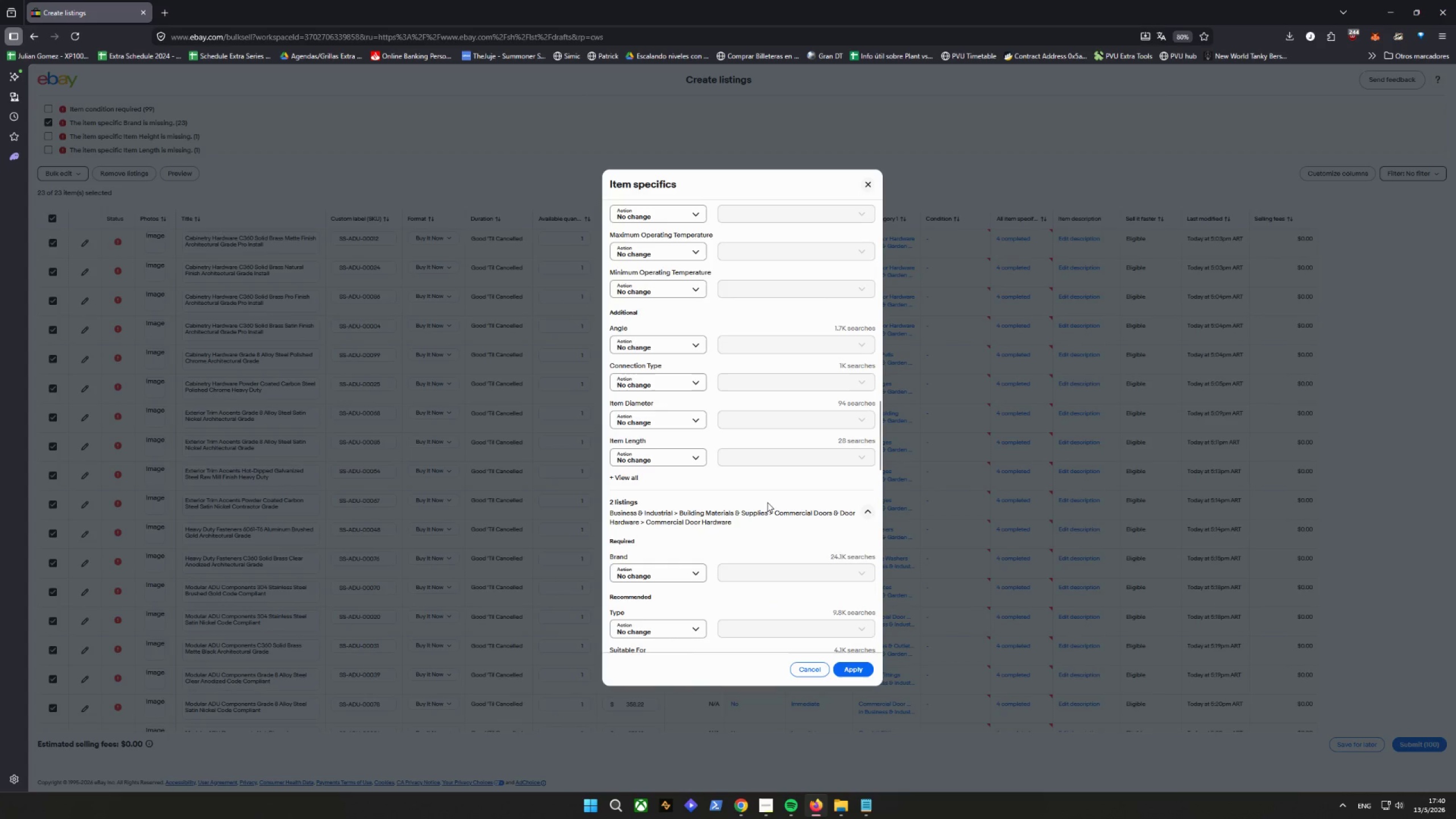 
scroll: coordinate [767, 502], scroll_direction: down, amount: 2.0
 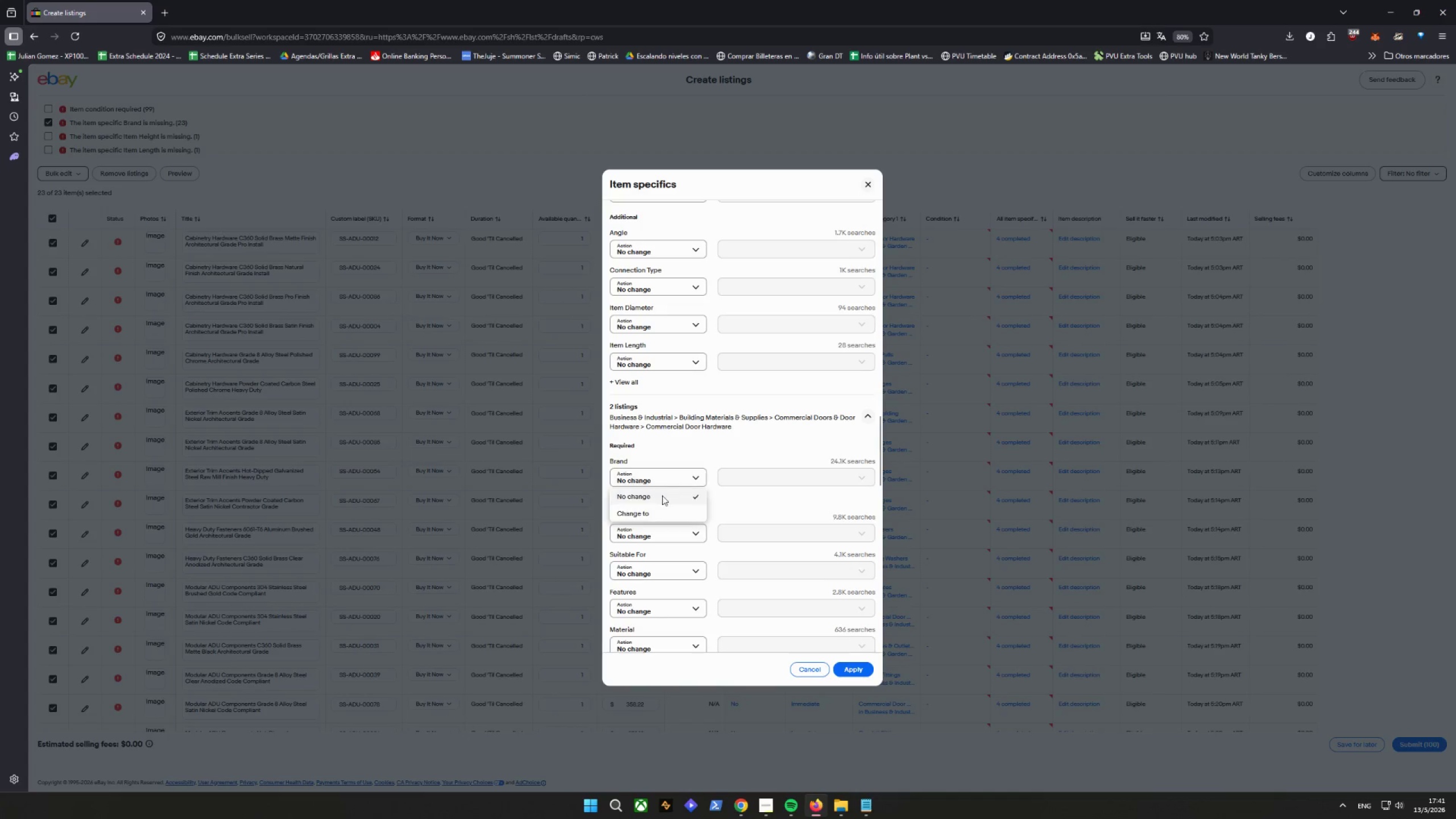 
double_click([657, 513])
 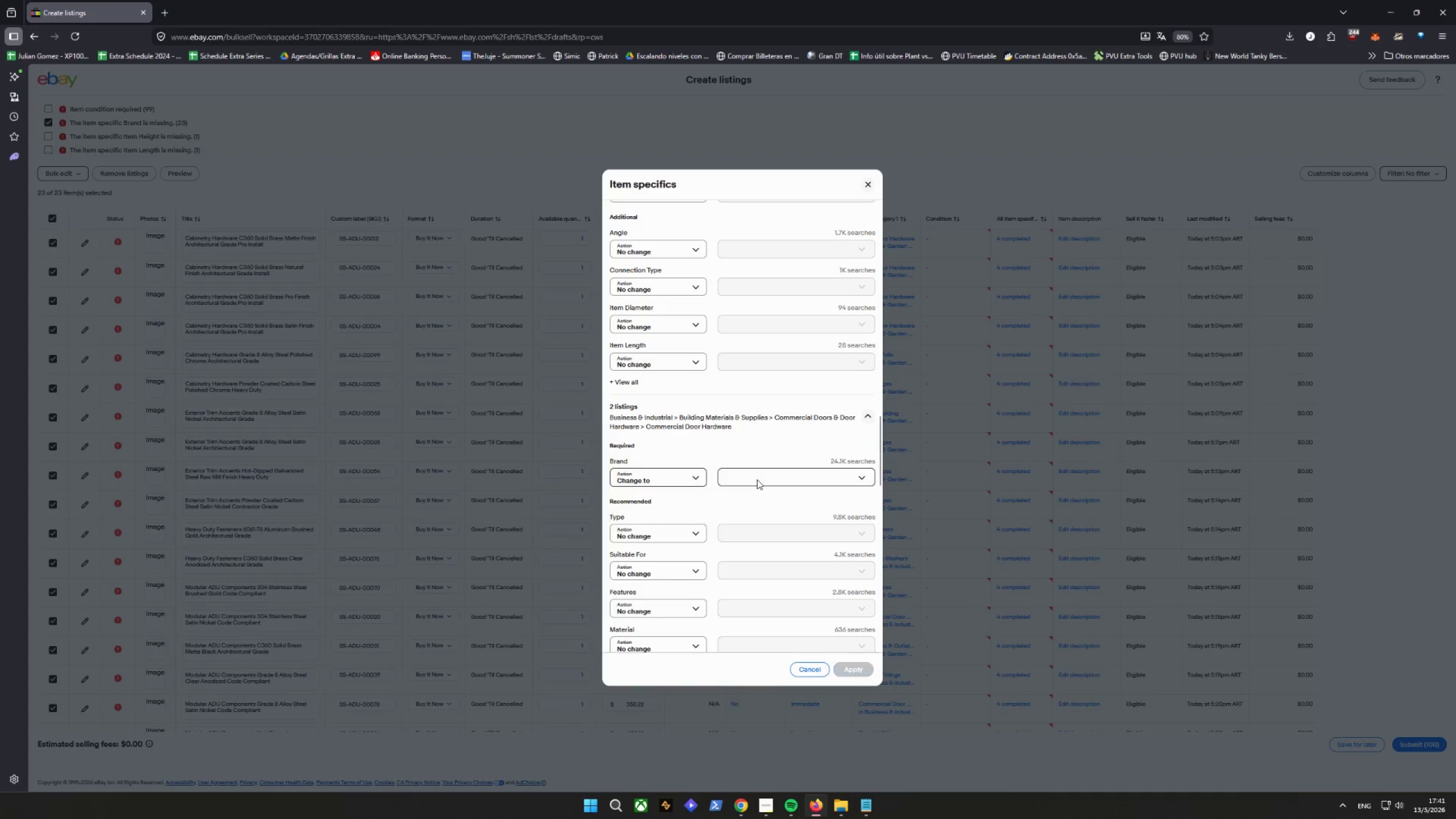 
triple_click([771, 474])
 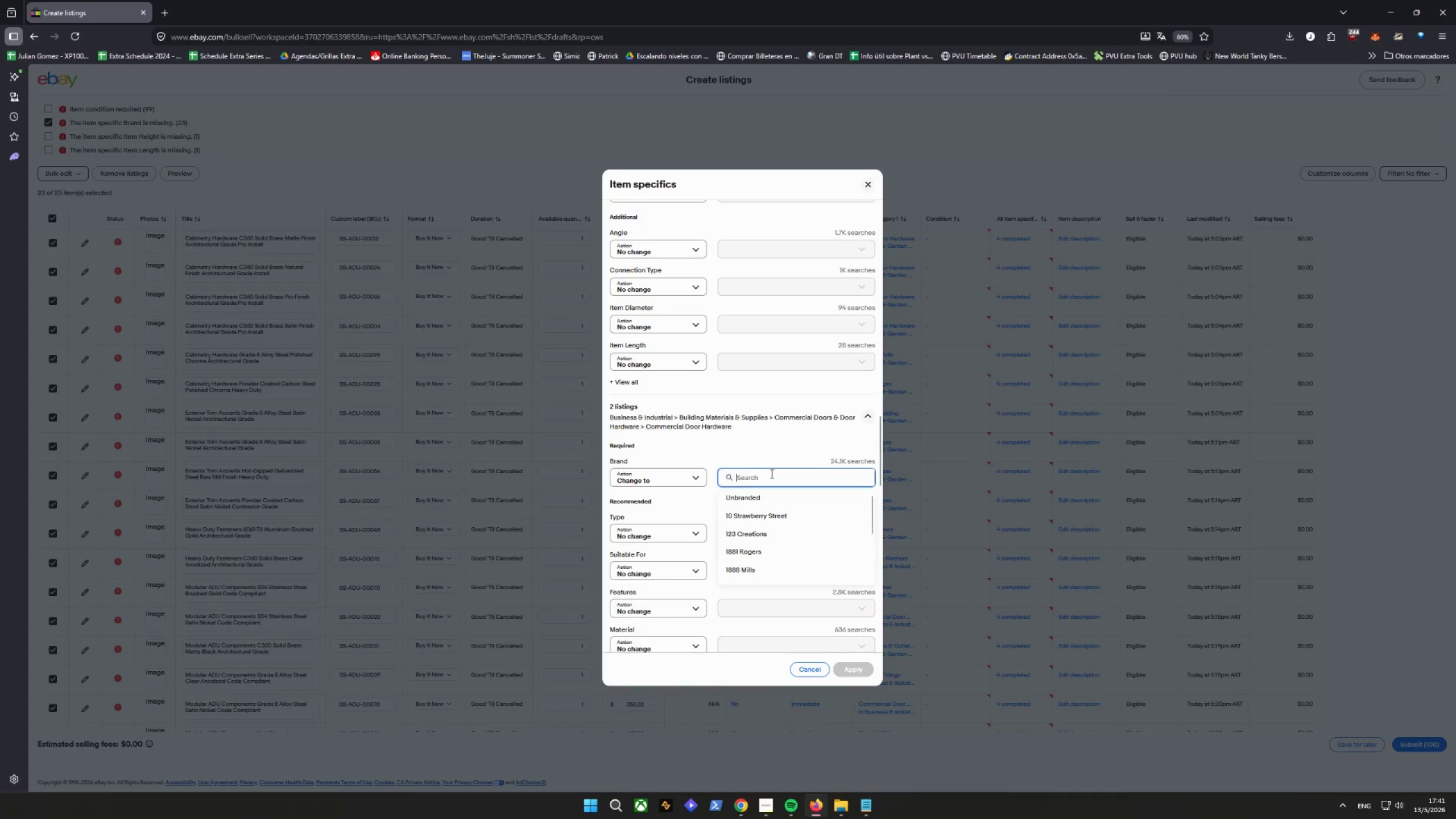 
right_click([770, 473])
 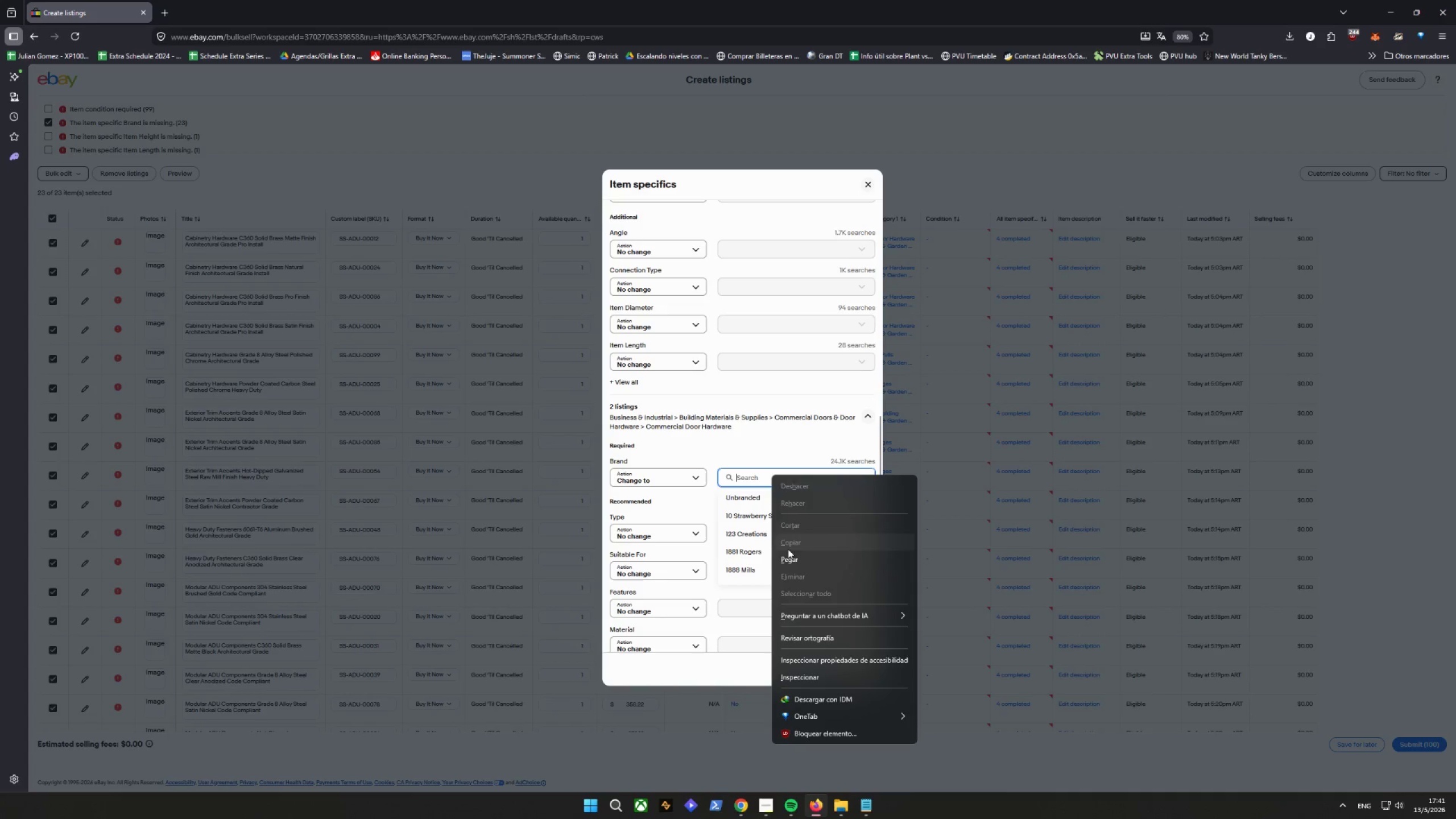 
left_click([792, 555])
 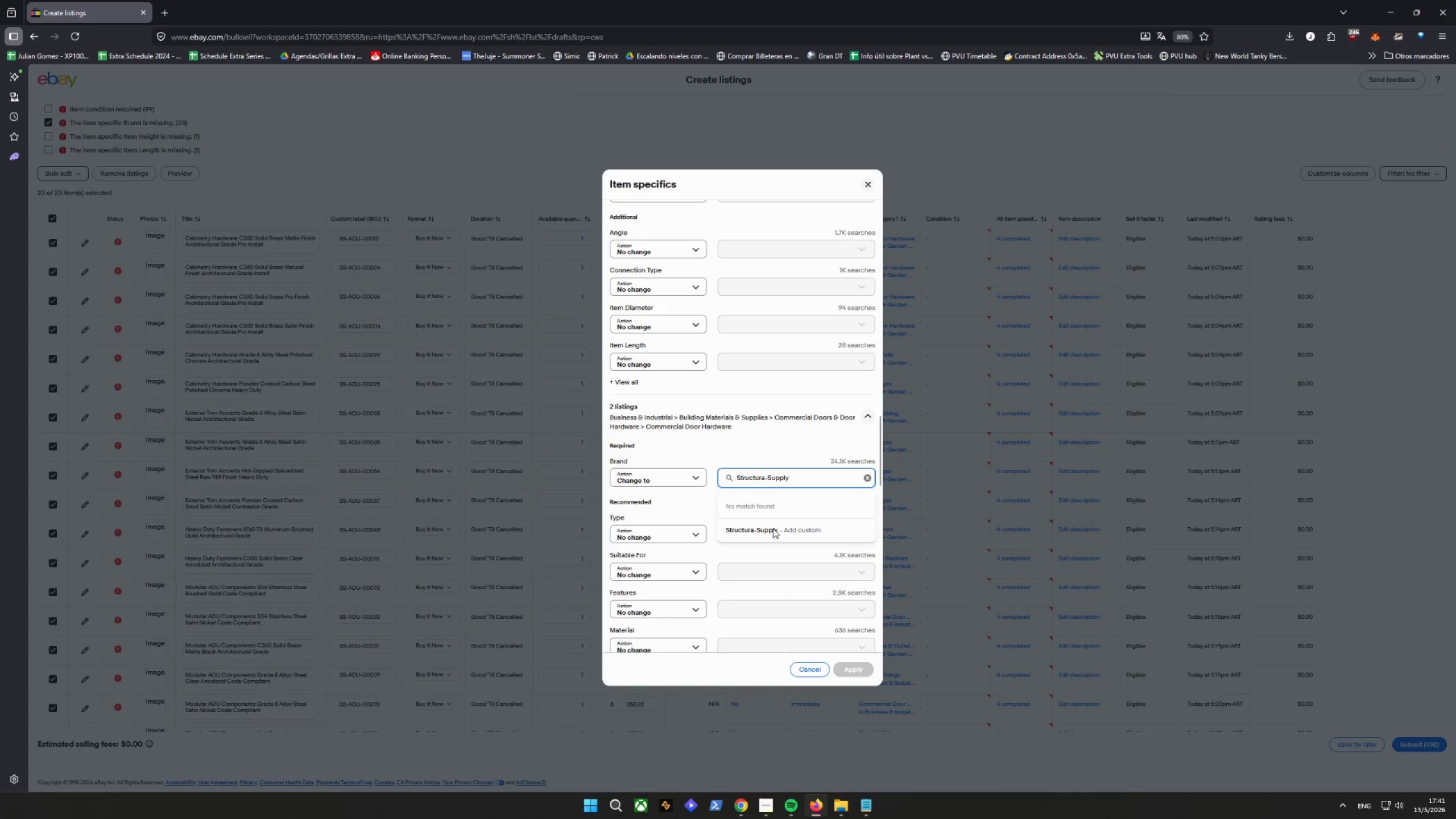 
left_click([773, 528])
 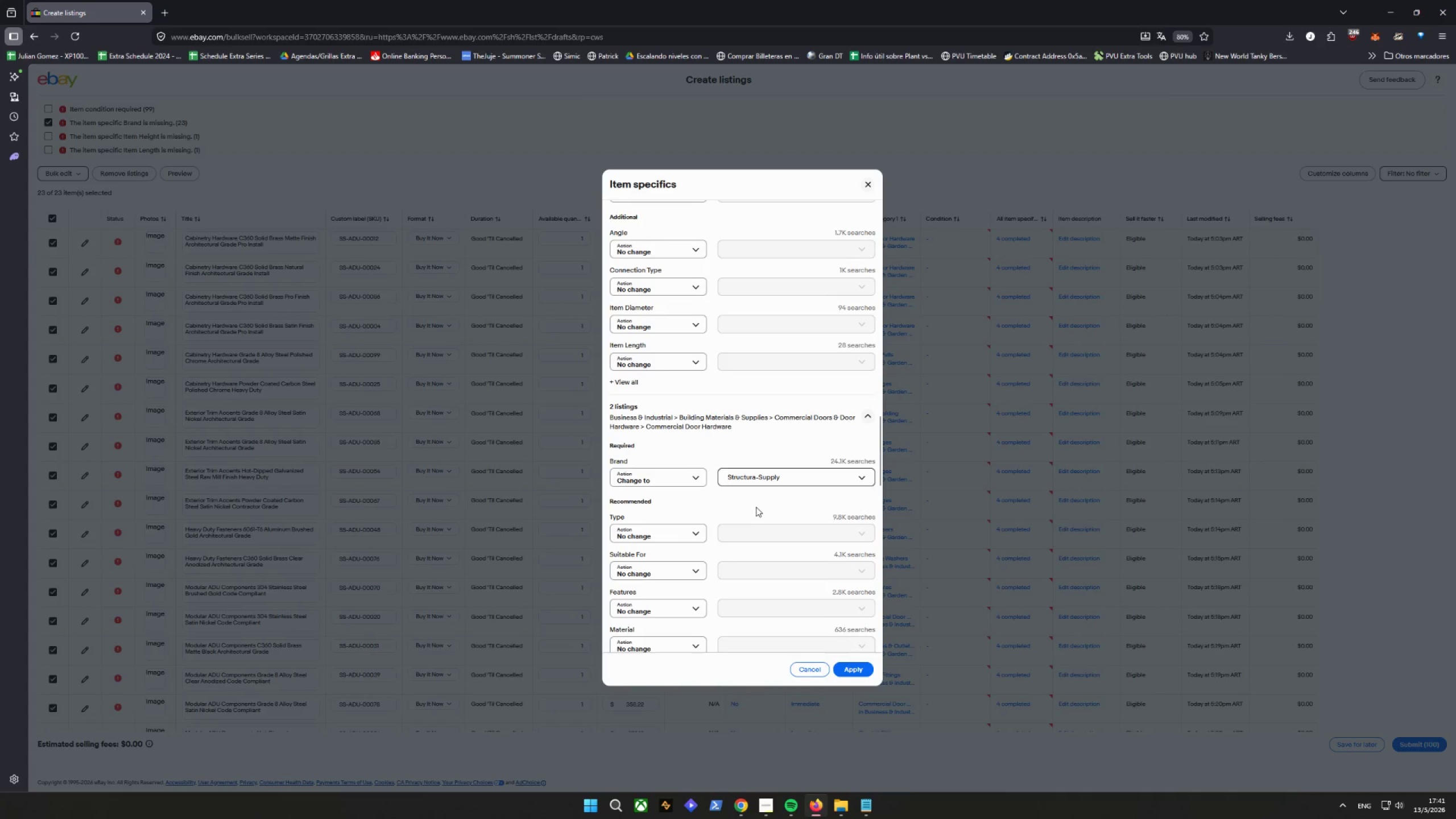 
scroll: coordinate [754, 502], scroll_direction: down, amount: 16.0
 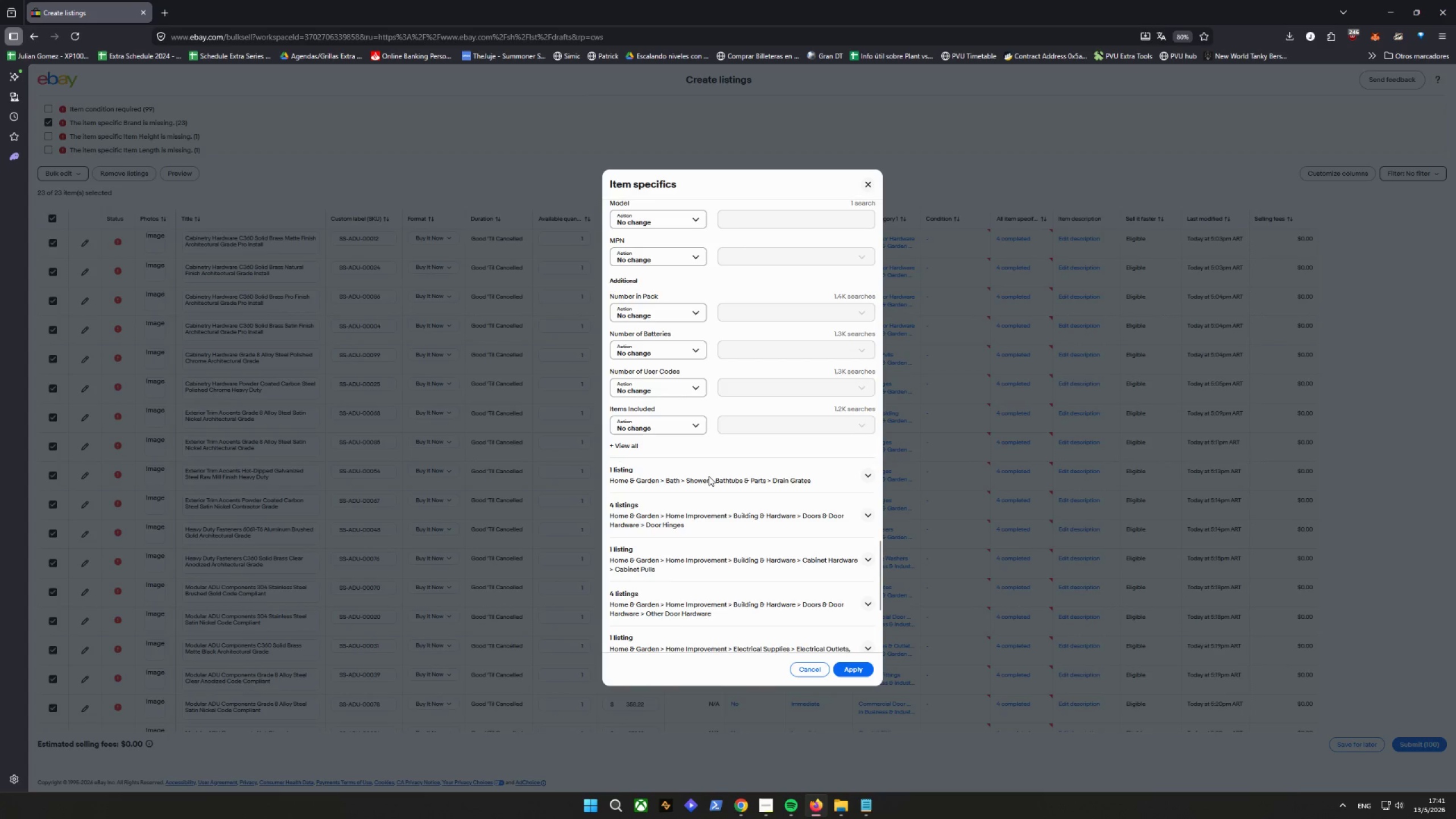 
left_click([681, 514])
 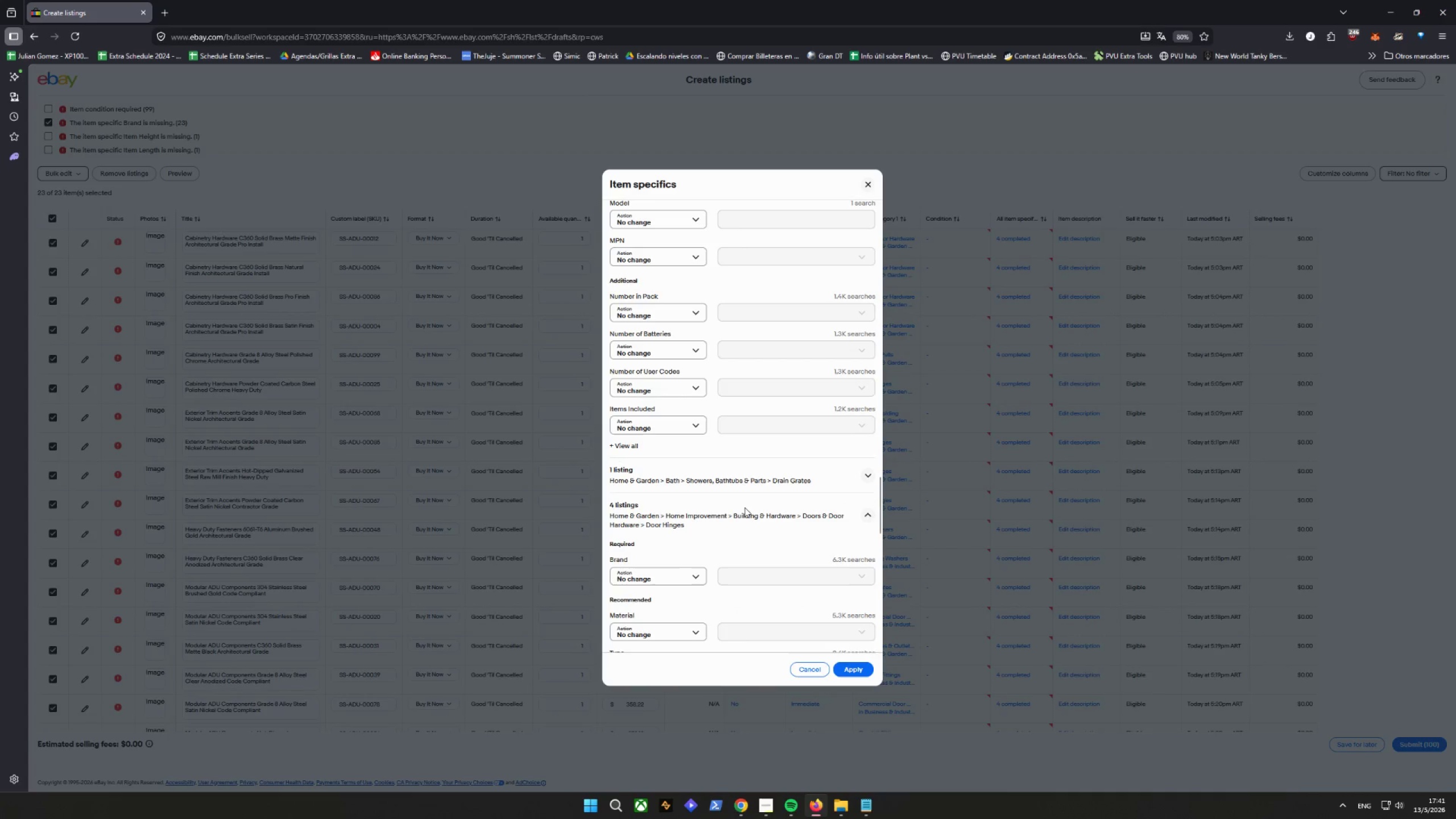 
scroll: coordinate [744, 507], scroll_direction: down, amount: 2.0
 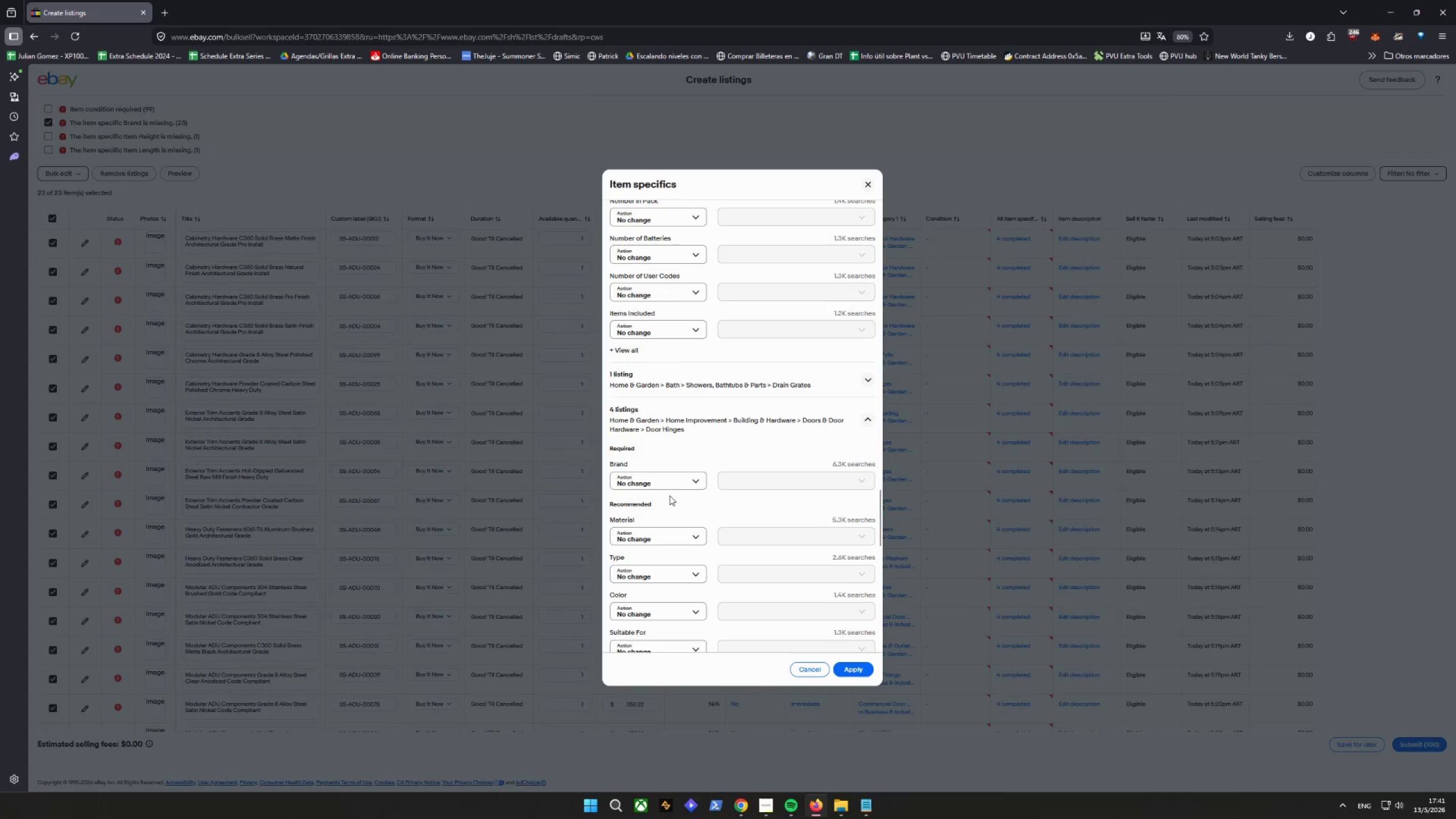 
left_click([663, 485])
 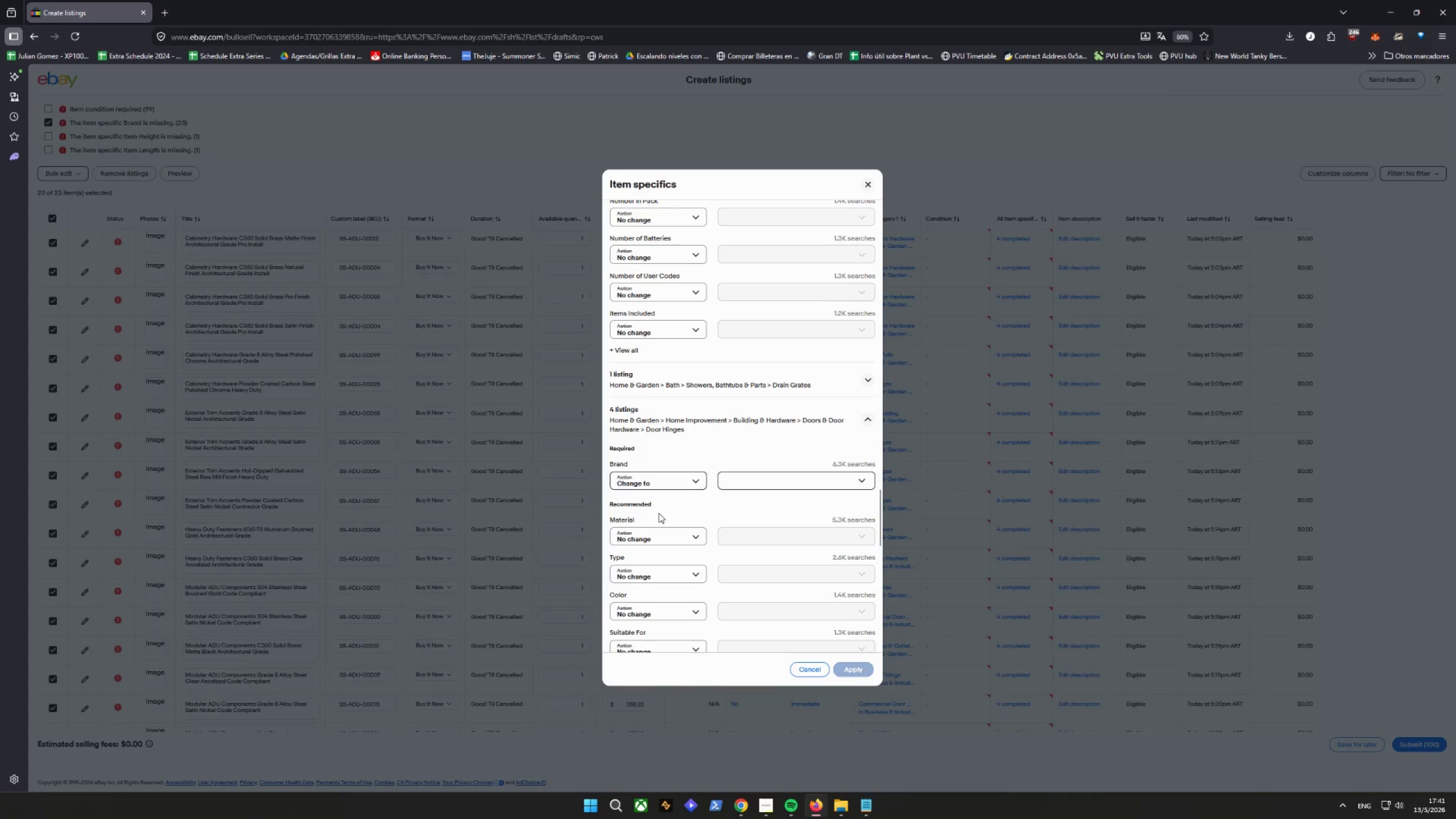 
double_click([764, 480])
 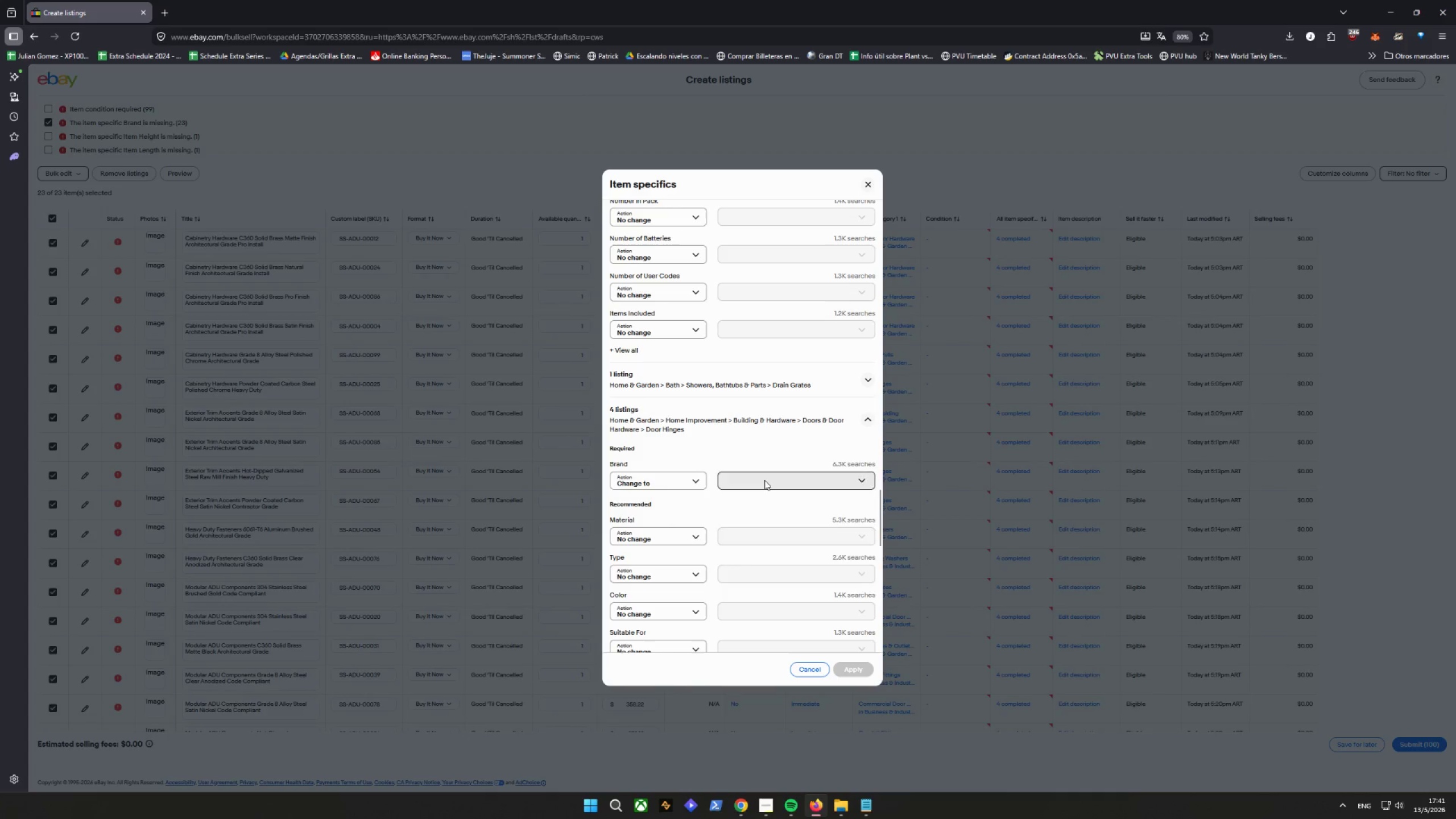 
right_click([764, 480])
 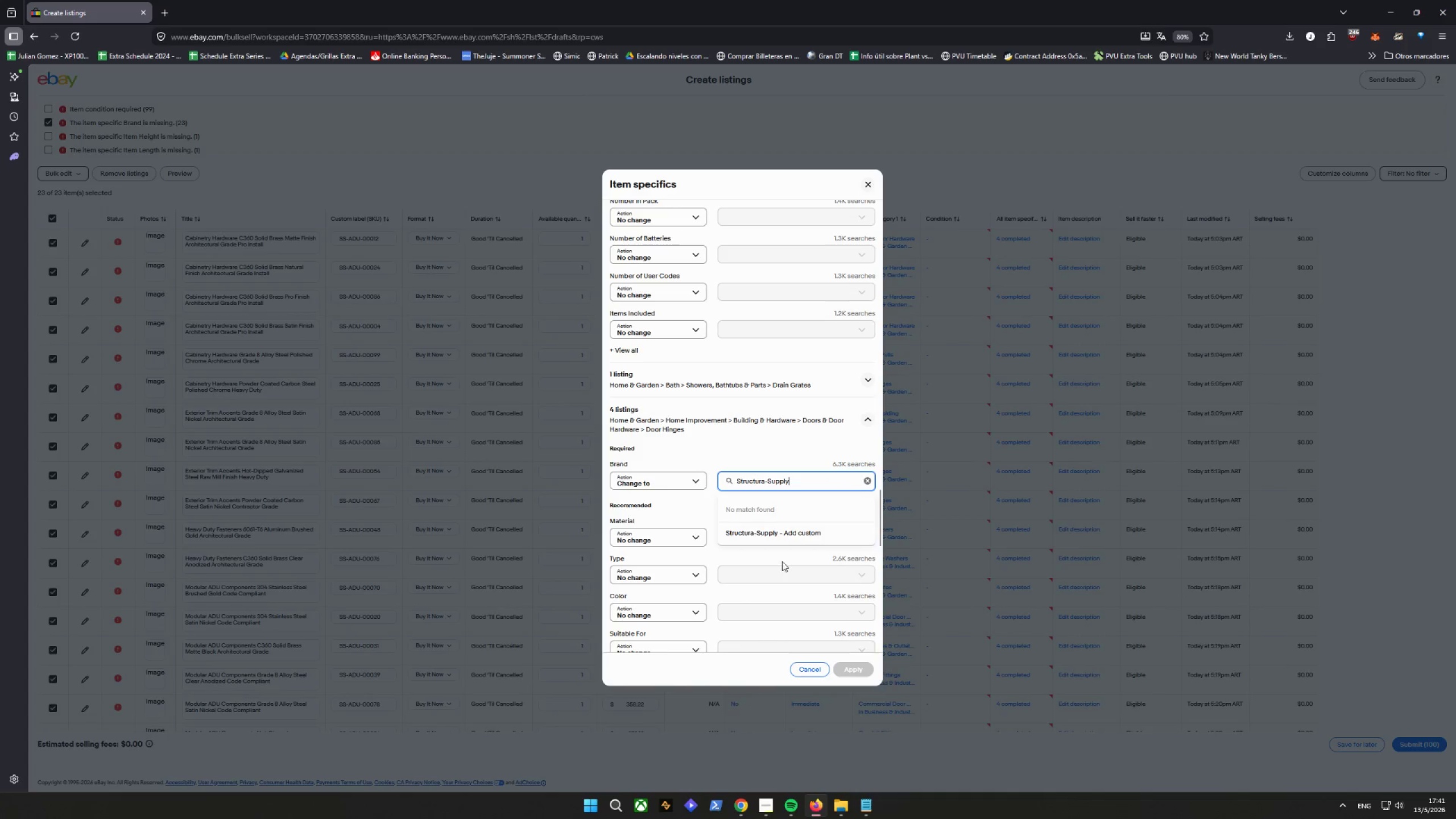 
left_click([773, 533])
 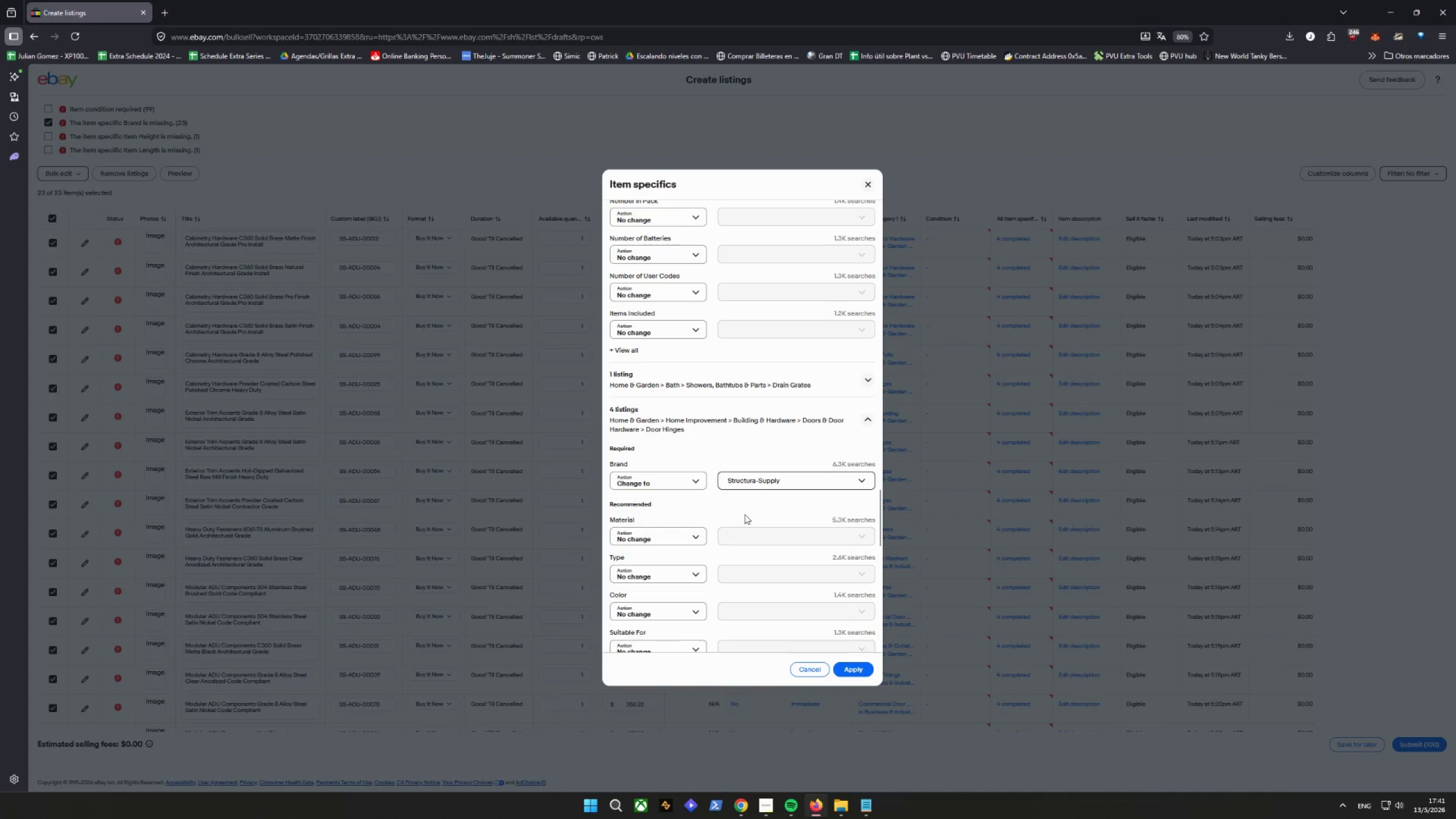 
scroll: coordinate [702, 505], scroll_direction: down, amount: 14.0
 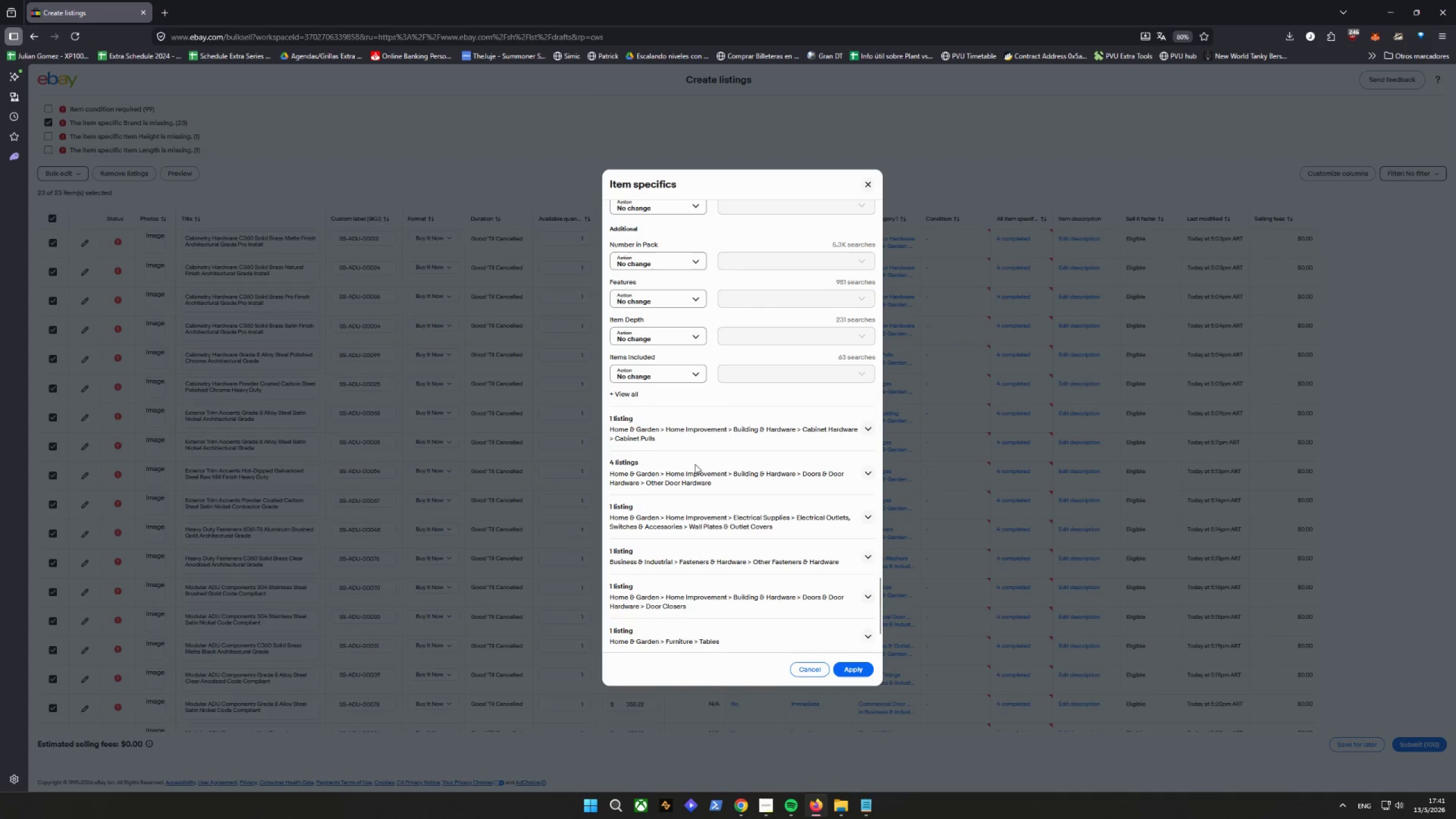 
left_click([696, 464])
 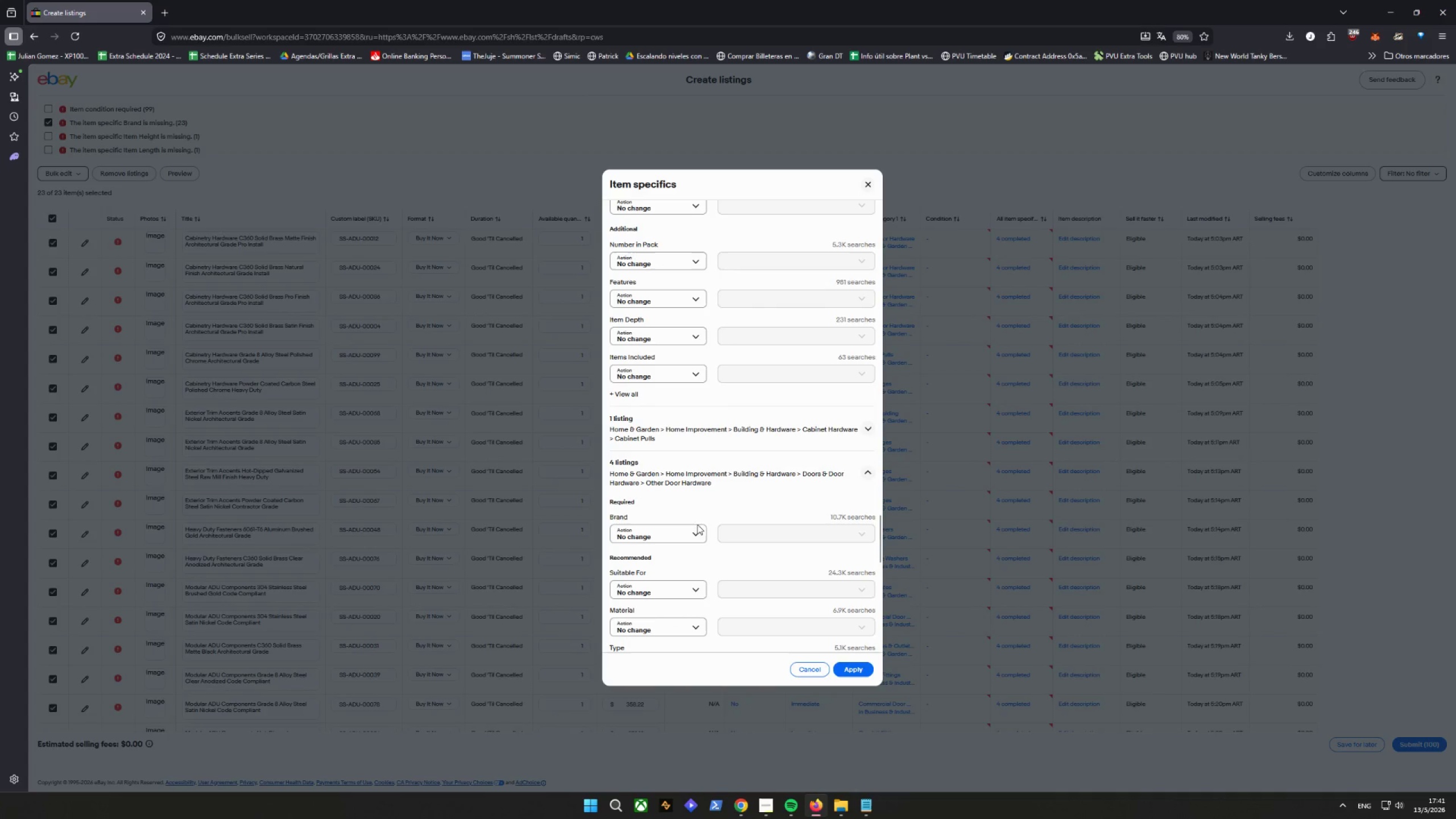 
left_click([676, 532])
 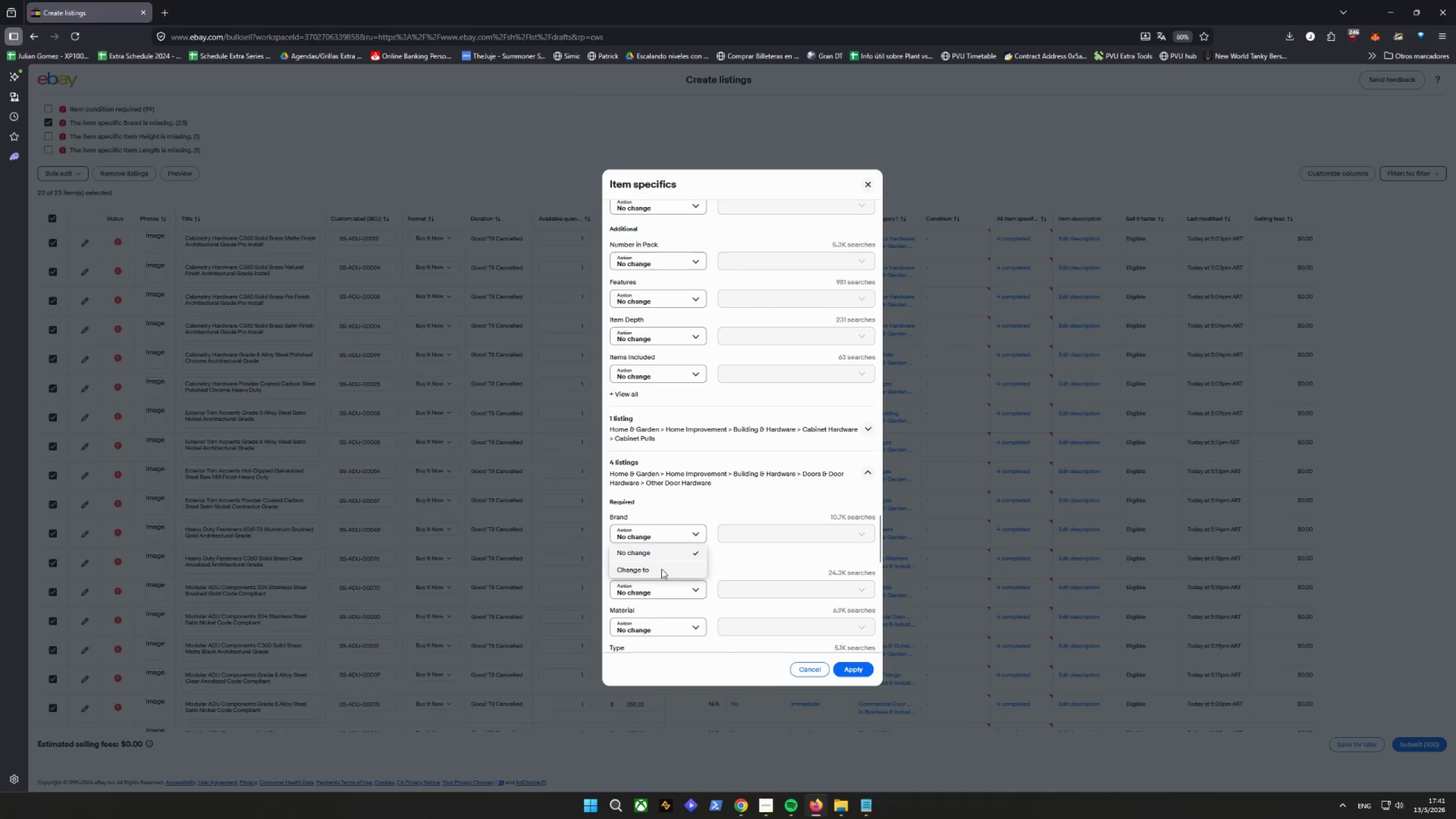 
left_click([660, 562])
 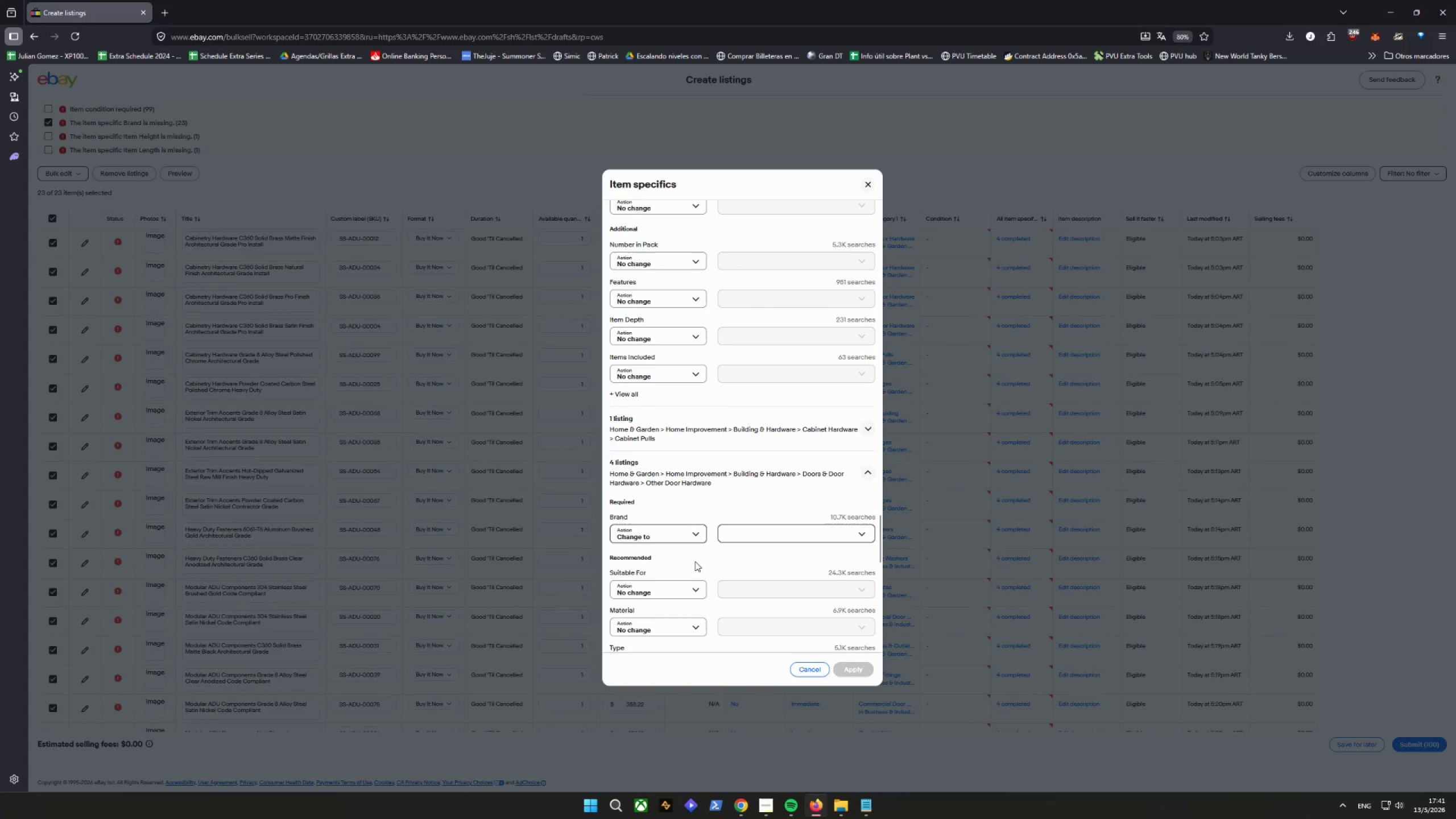 
left_click([763, 536])
 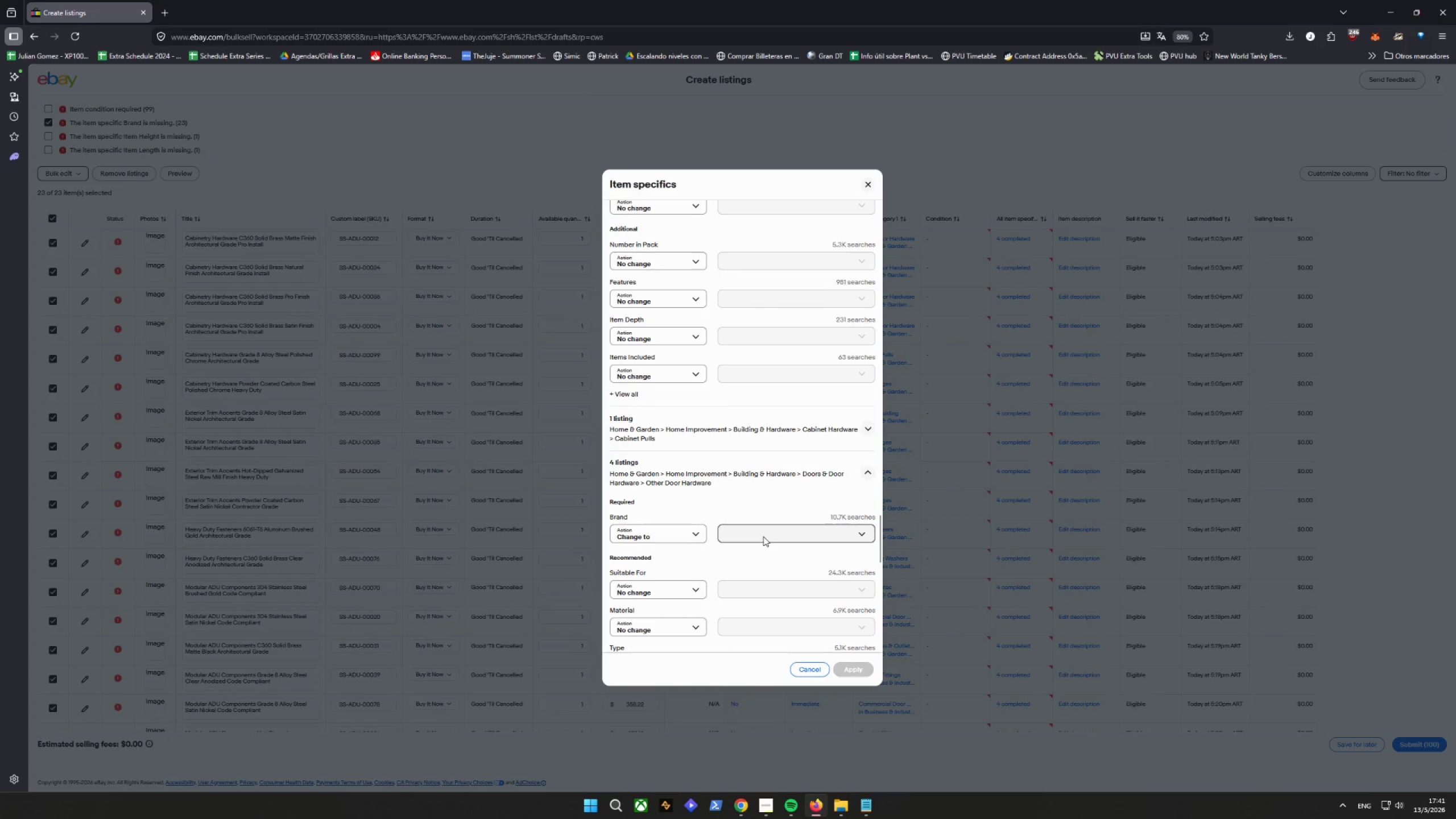 
right_click([763, 536])
 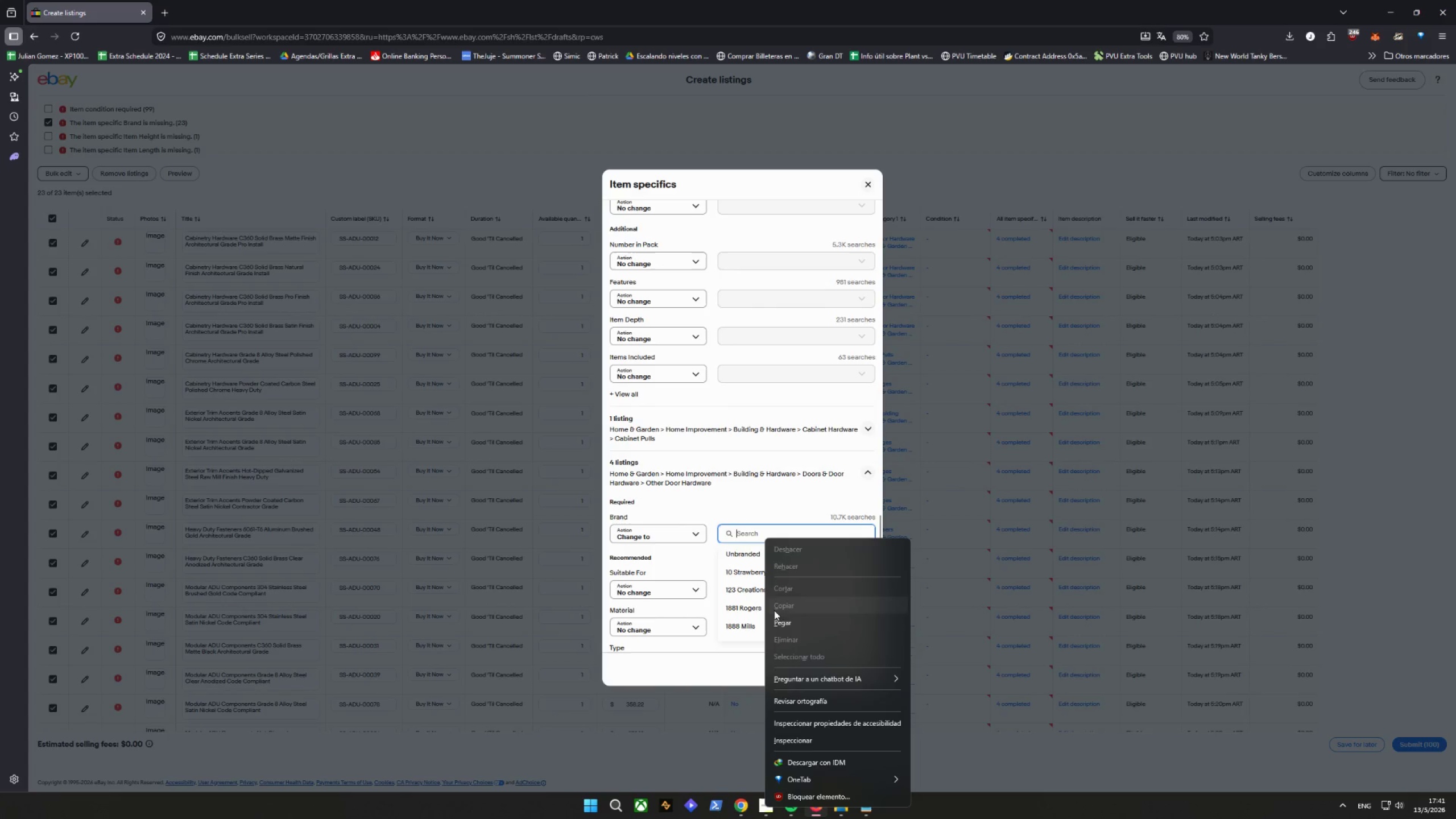 
left_click([776, 618])
 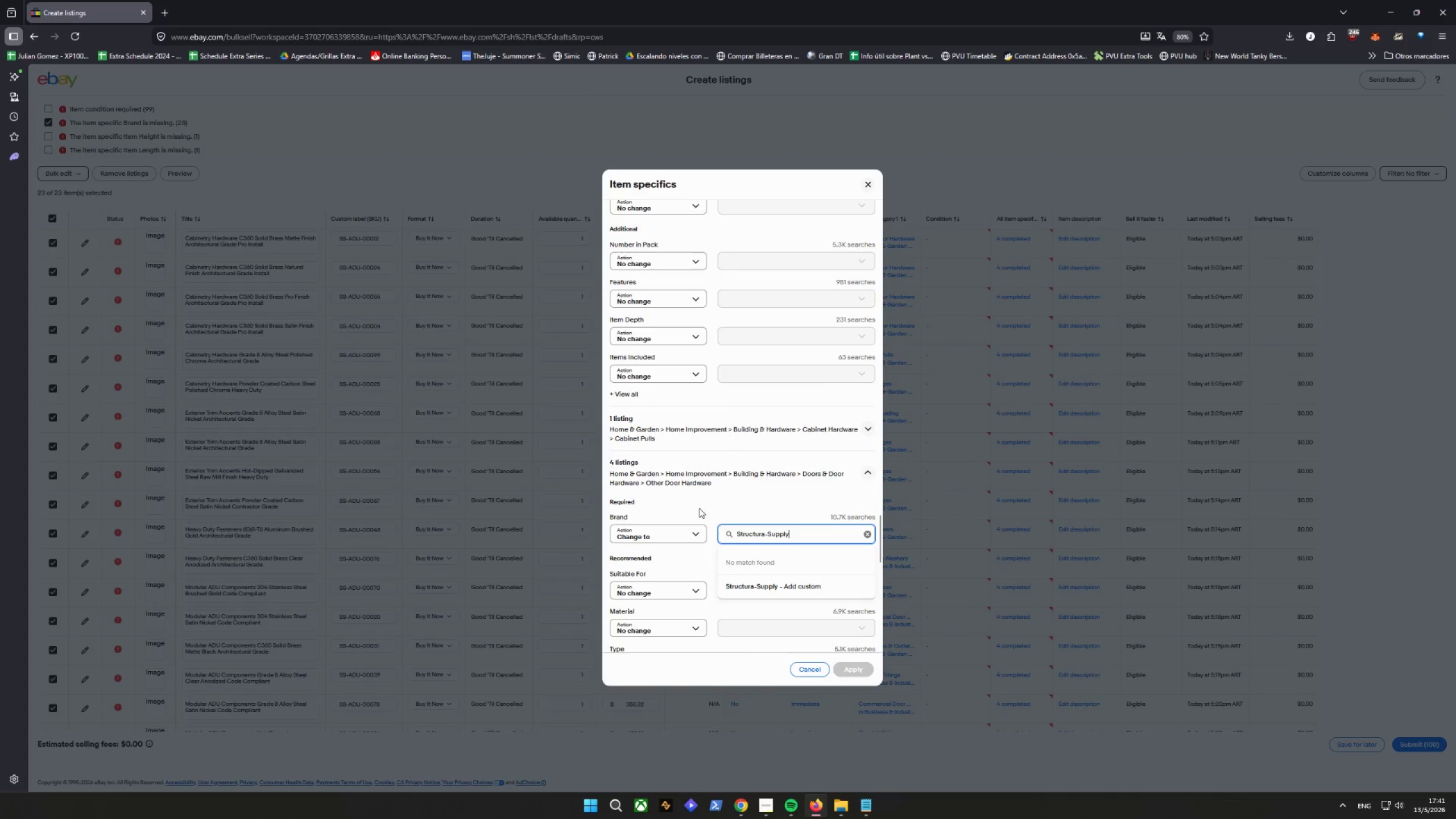 
left_click([734, 493])
 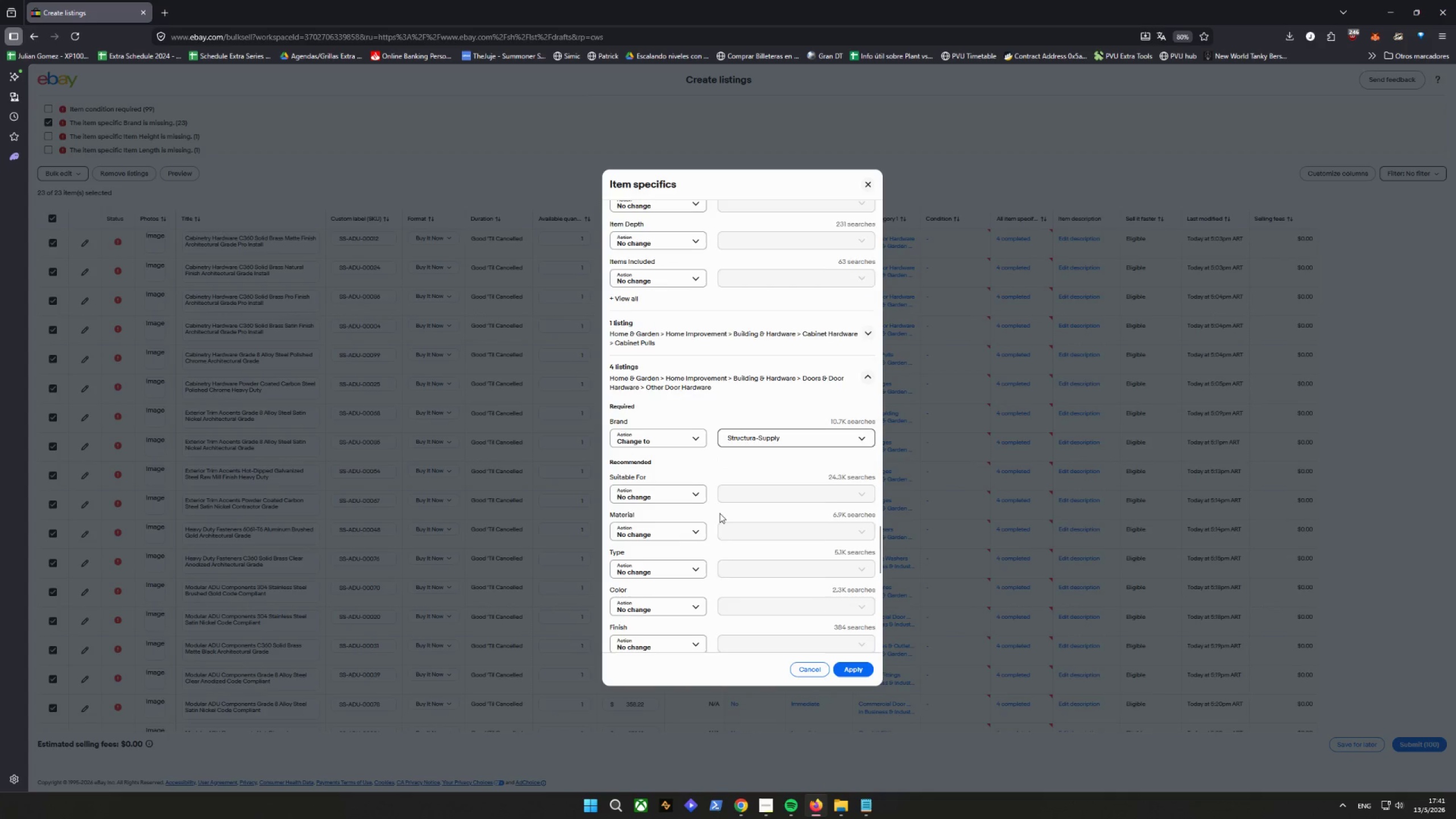 
scroll: coordinate [713, 506], scroll_direction: down, amount: 19.0
 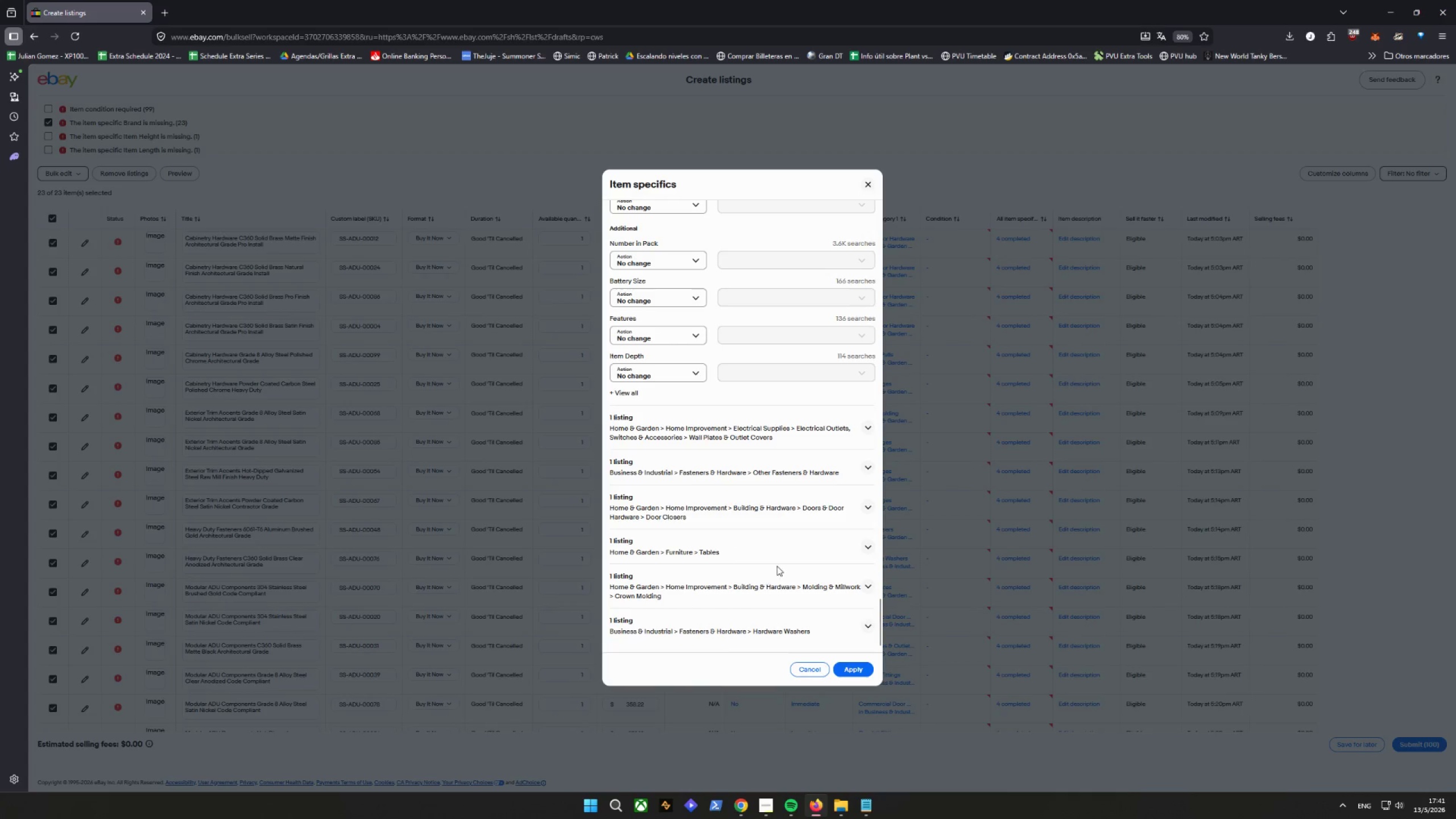 
left_click([825, 425])
 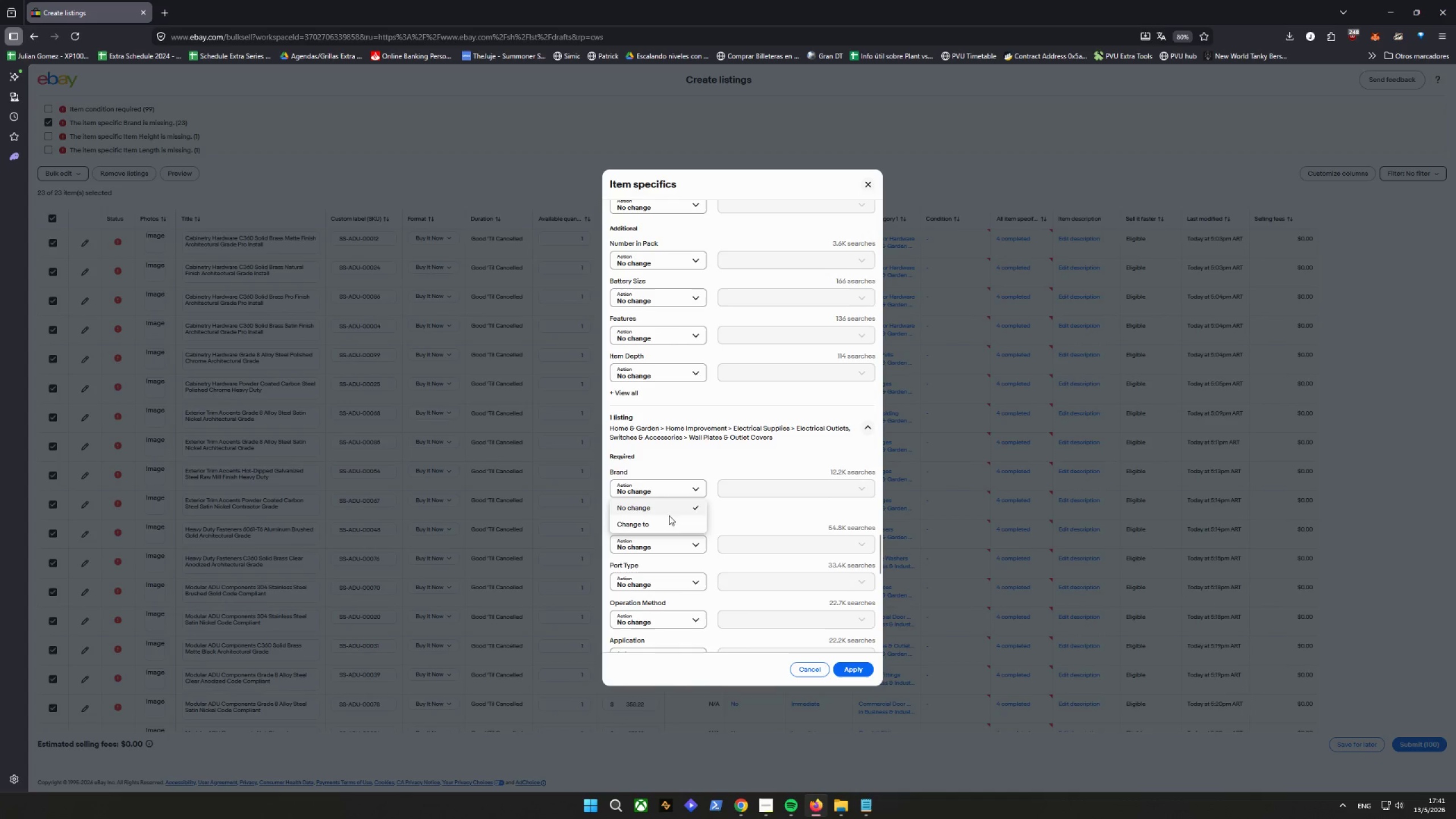 
double_click([760, 486])
 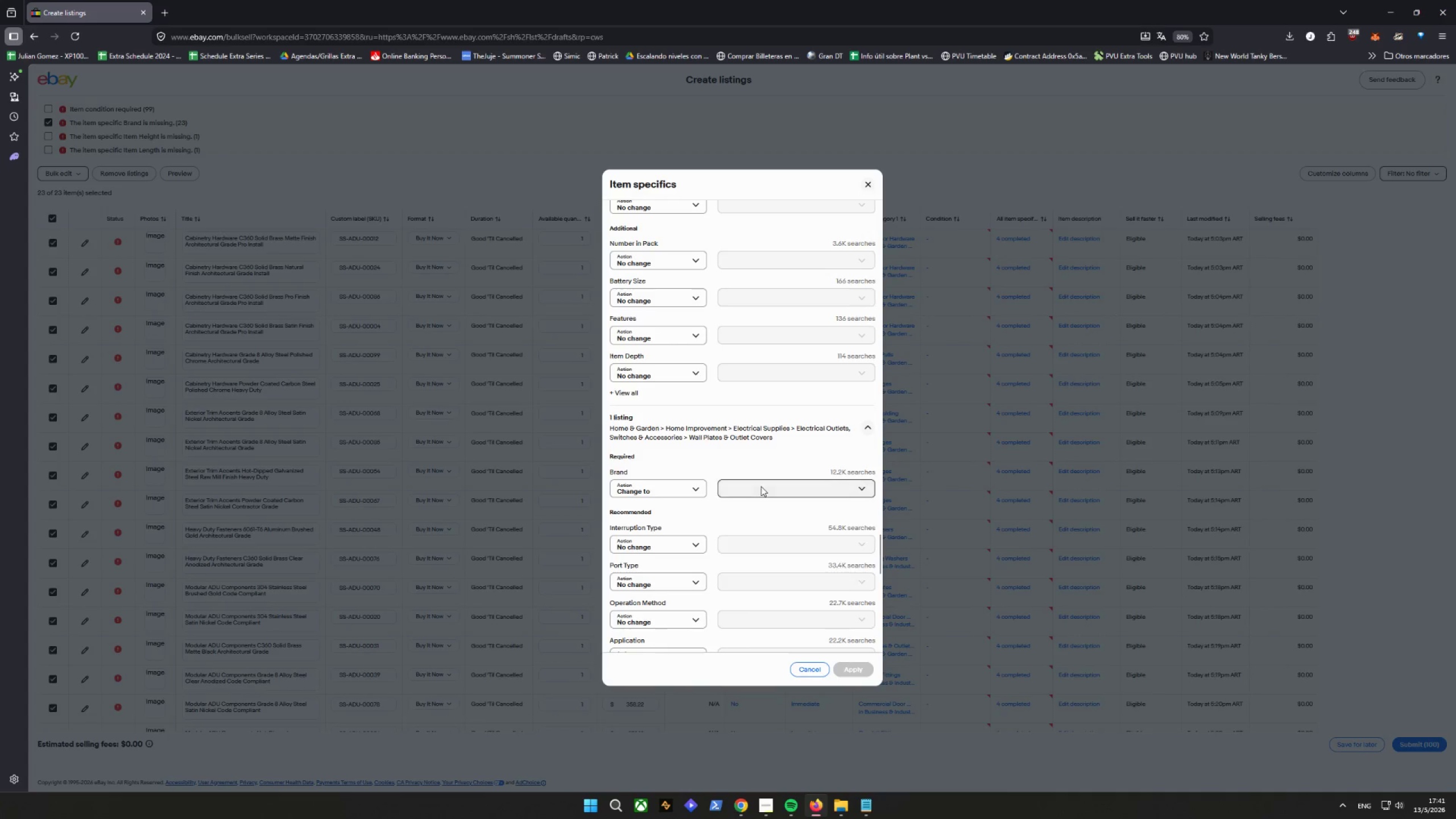 
right_click([762, 486])
 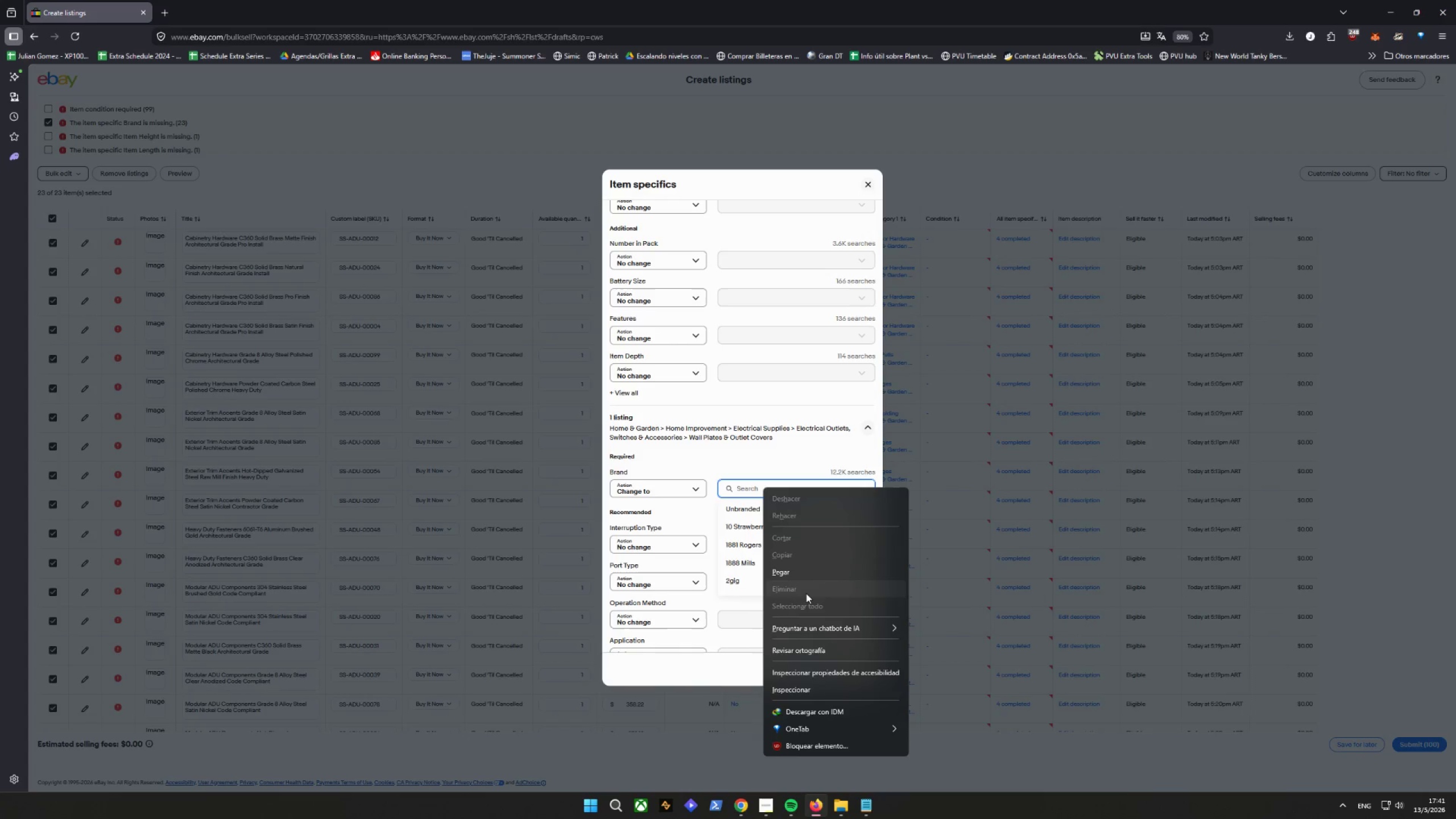 
left_click([797, 570])
 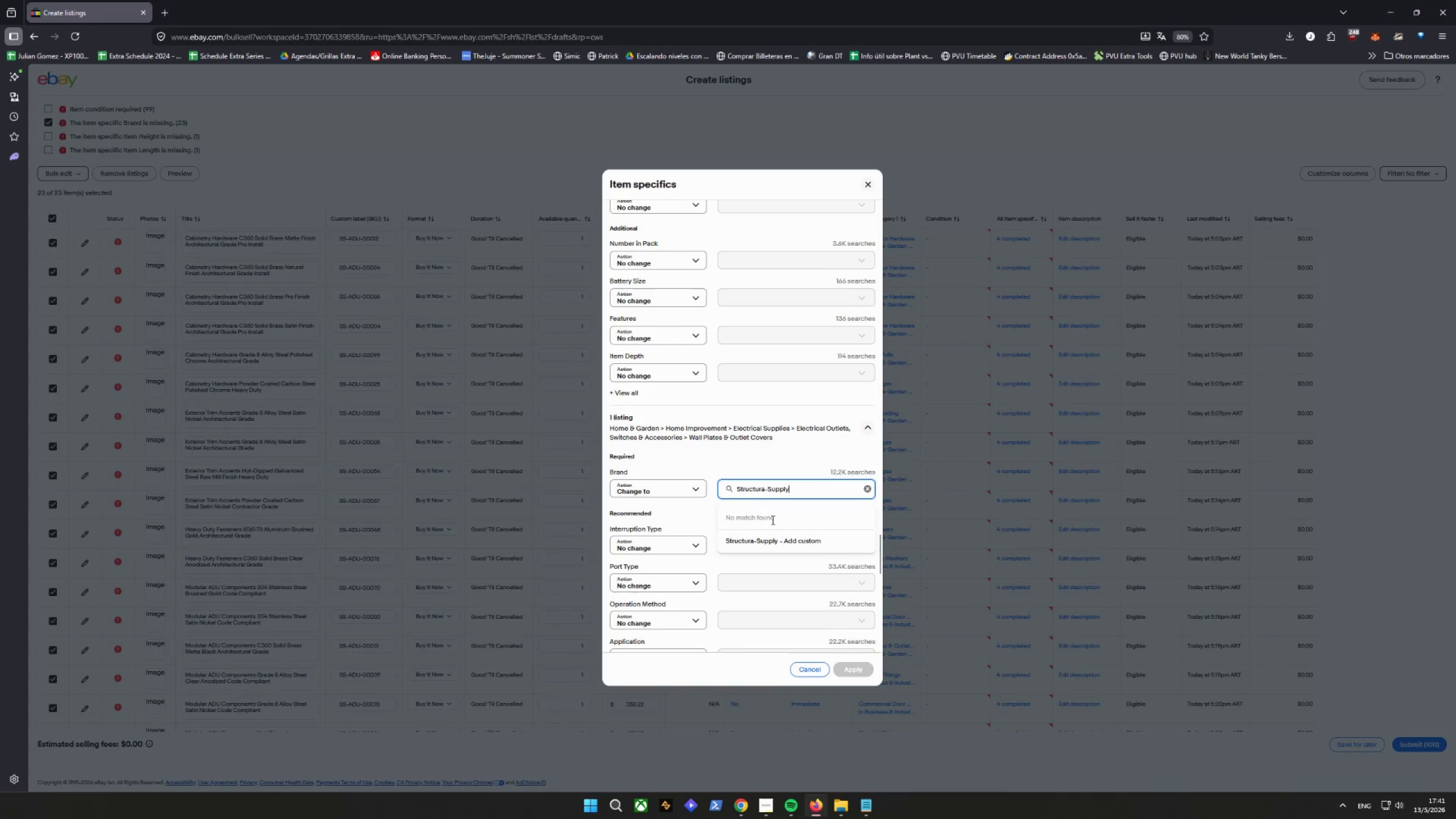 
left_click([761, 546])
 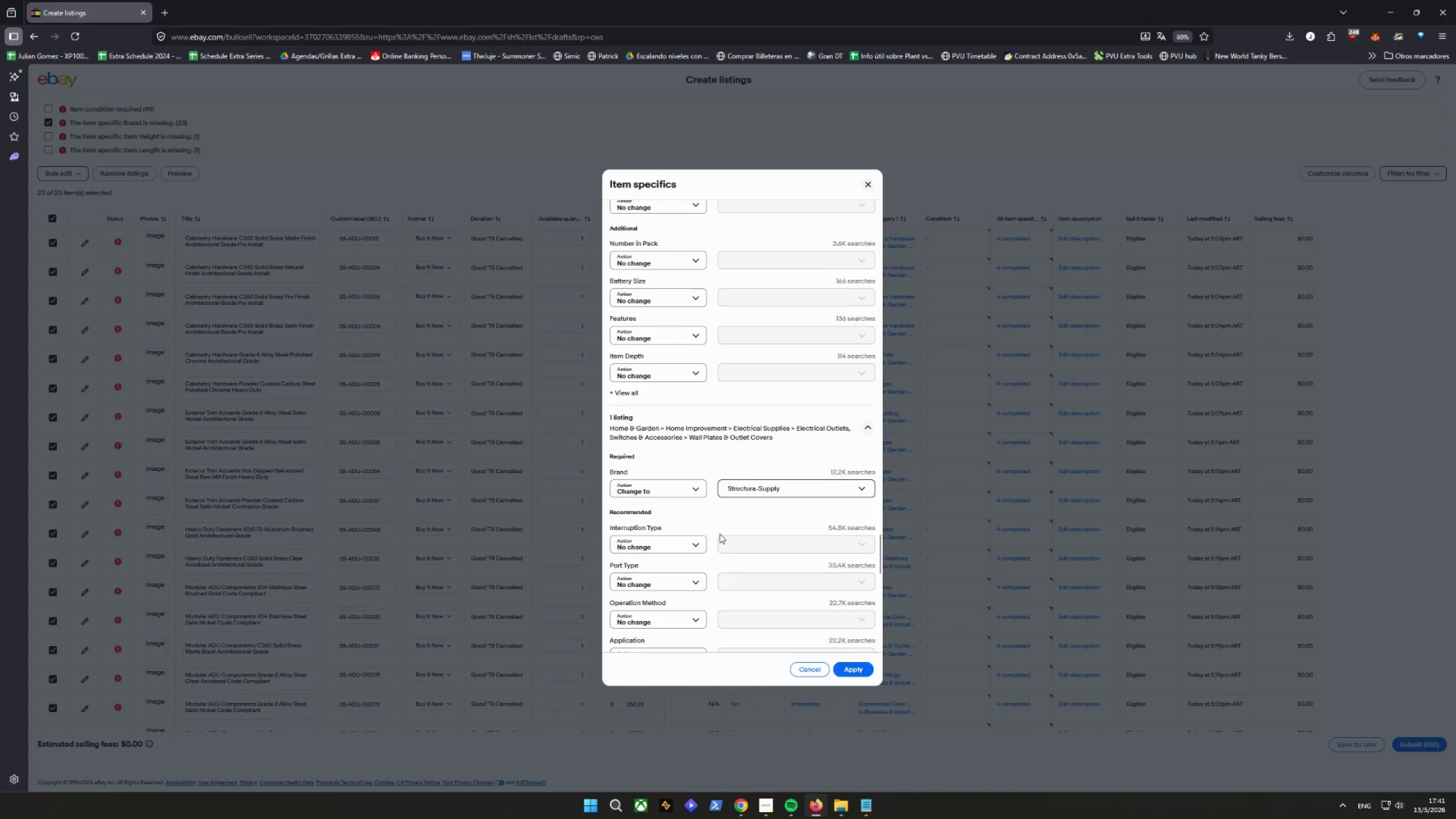 
scroll: coordinate [673, 516], scroll_direction: down, amount: 16.0
 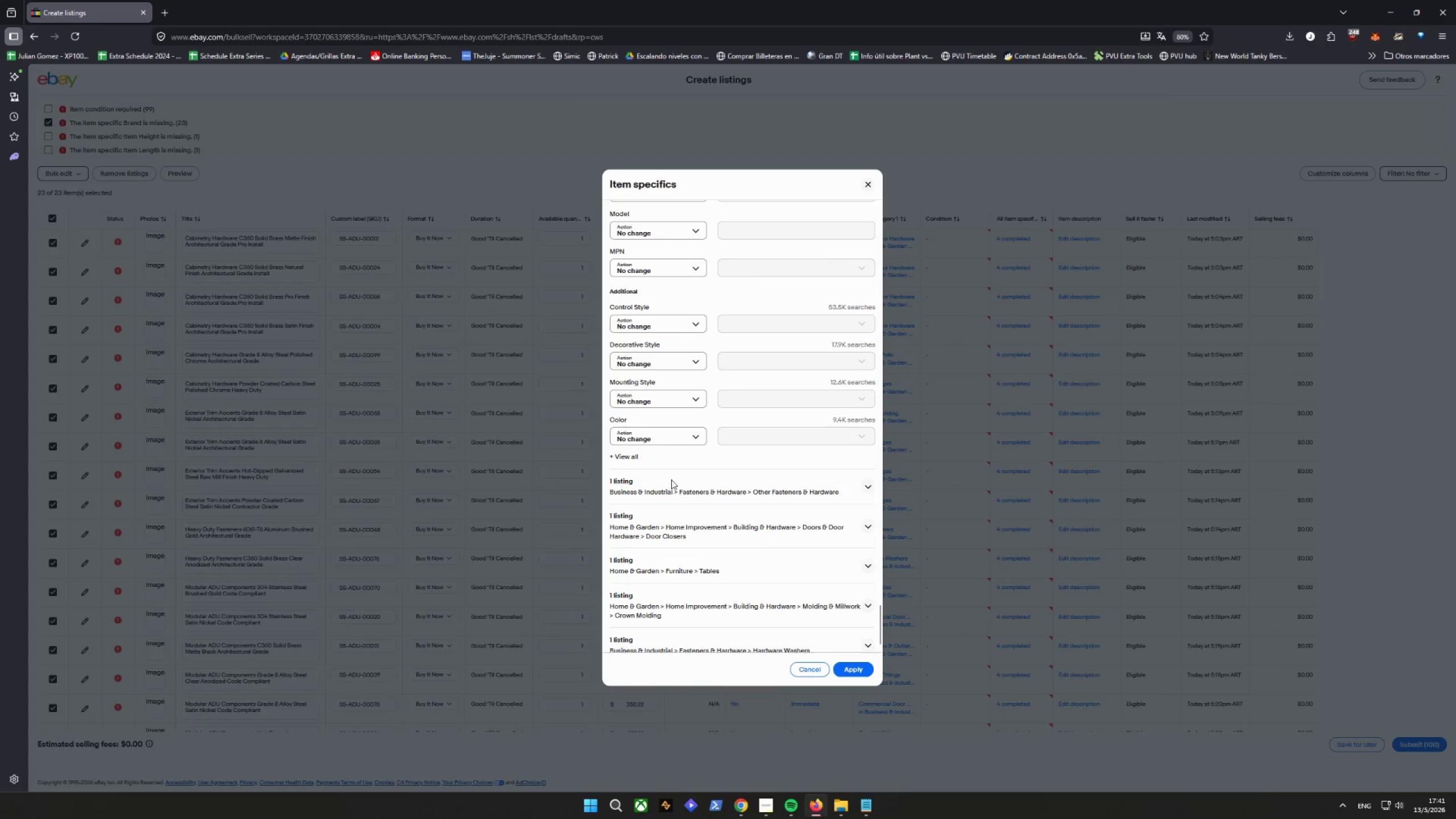 
left_click([671, 479])
 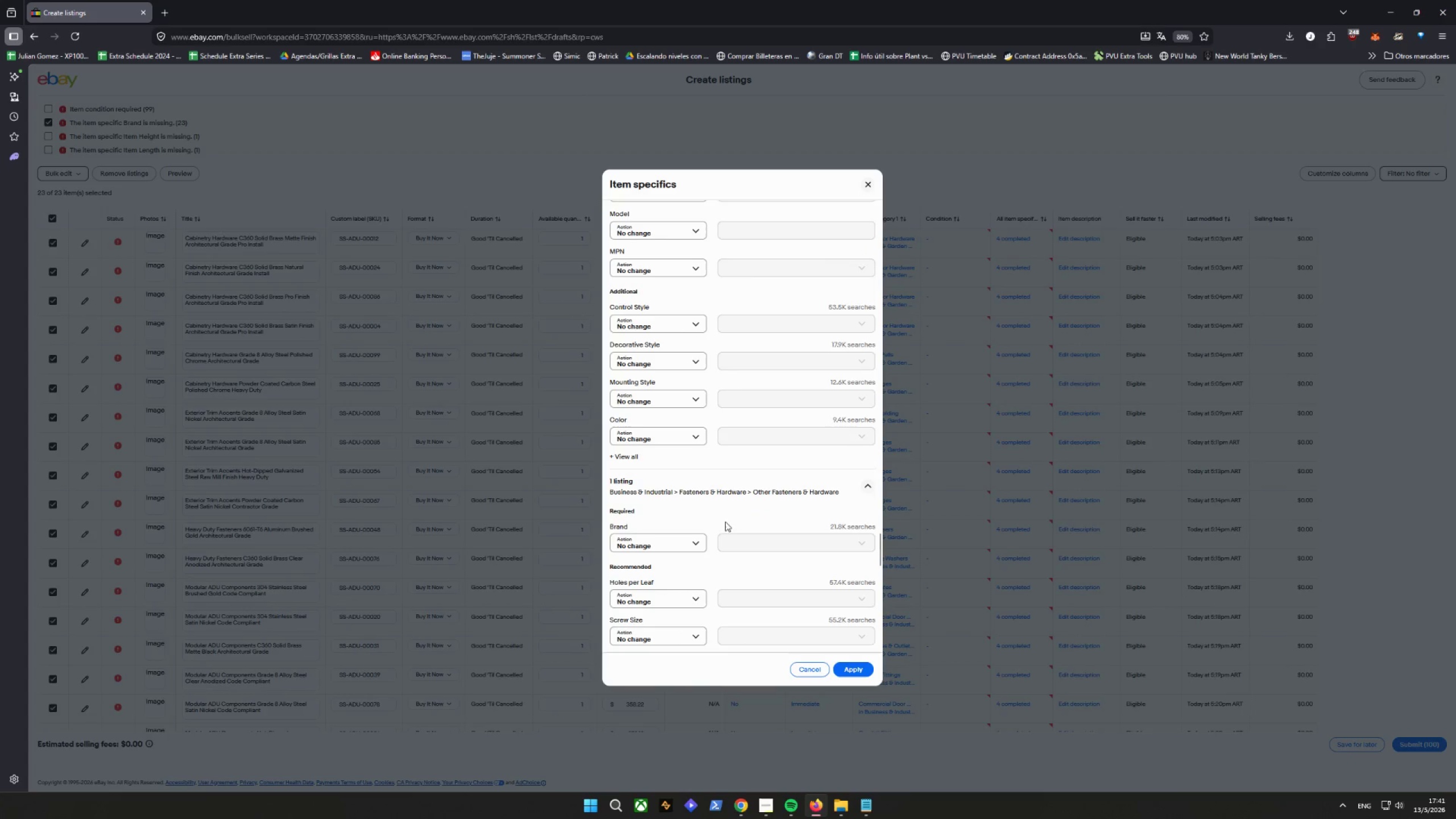 
left_click_drag(start_coordinate=[661, 542], to_coordinate=[661, 547])
 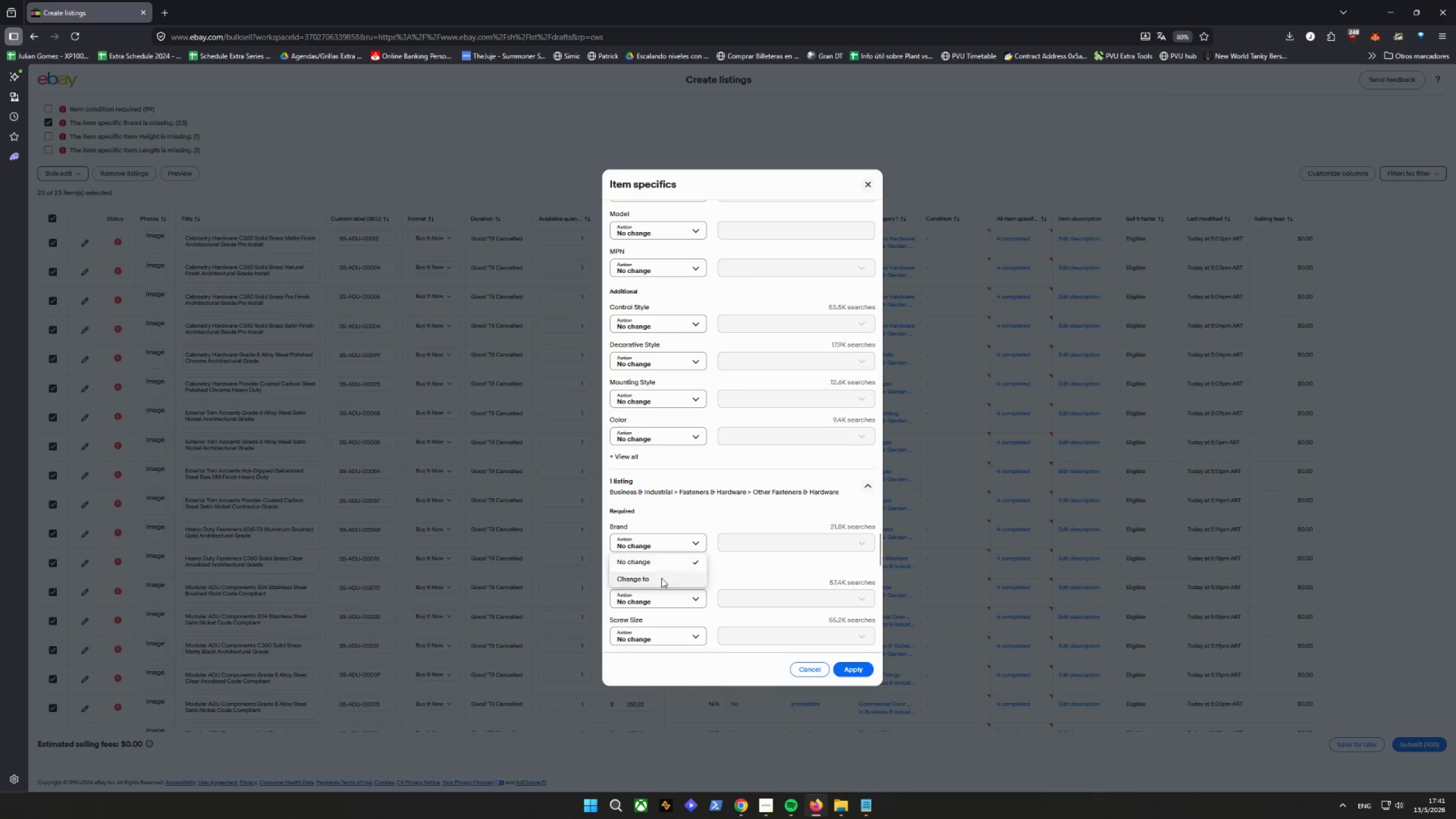 
double_click([752, 539])
 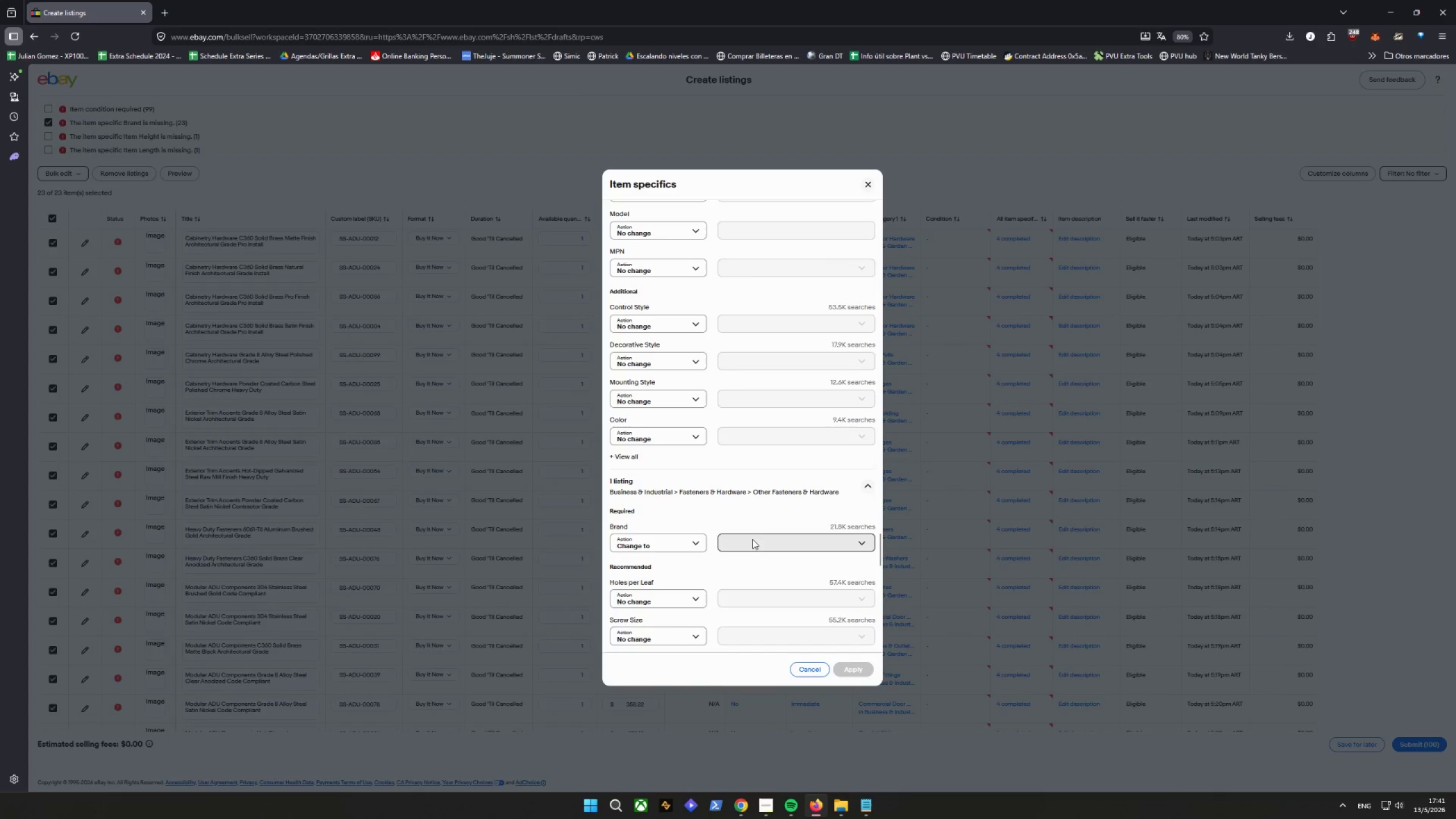 
right_click([752, 539])
 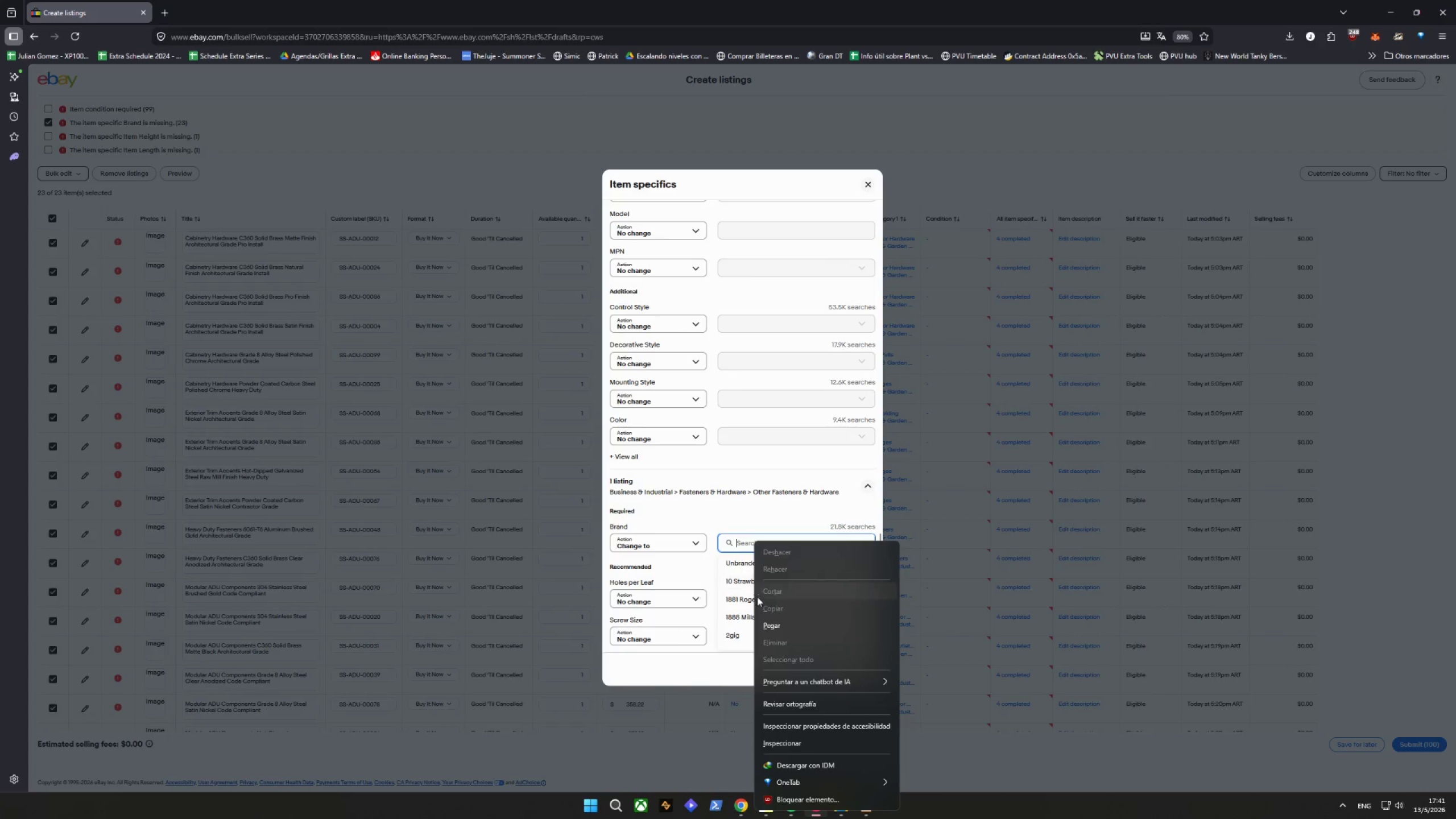 
left_click_drag(start_coordinate=[766, 621], to_coordinate=[767, 625])
 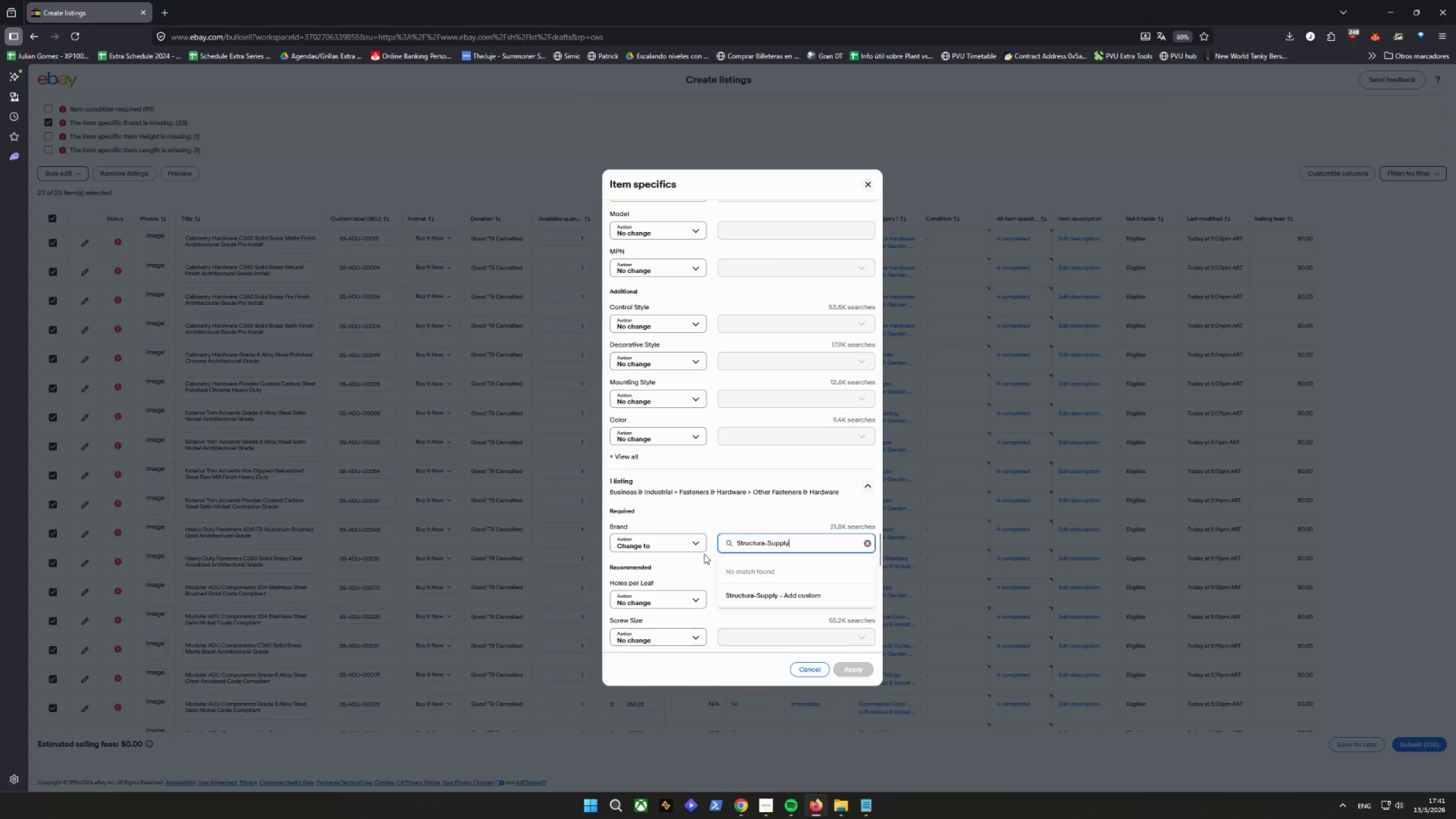 
scroll: coordinate [701, 549], scroll_direction: down, amount: 3.0
 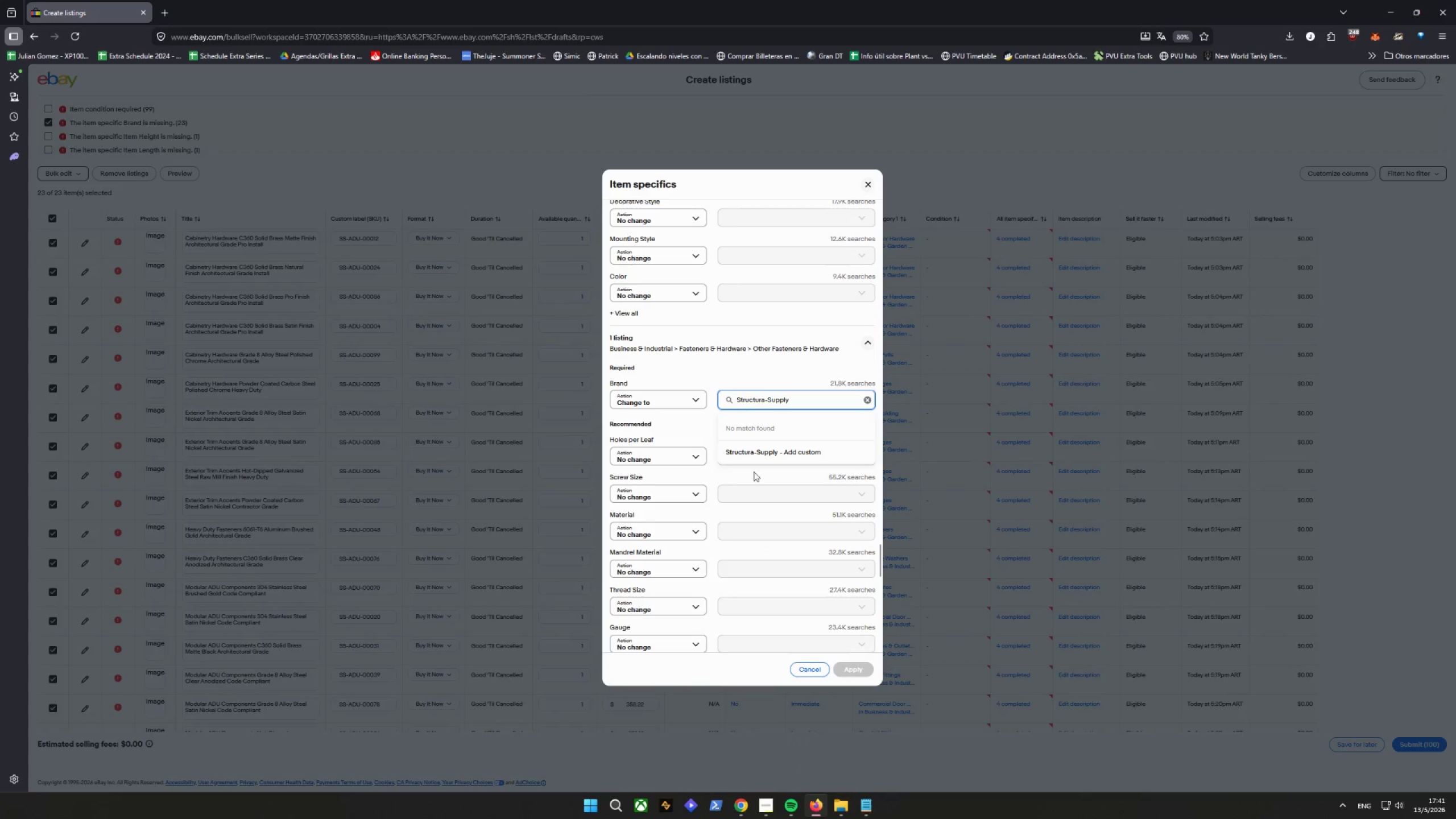 
left_click([757, 454])
 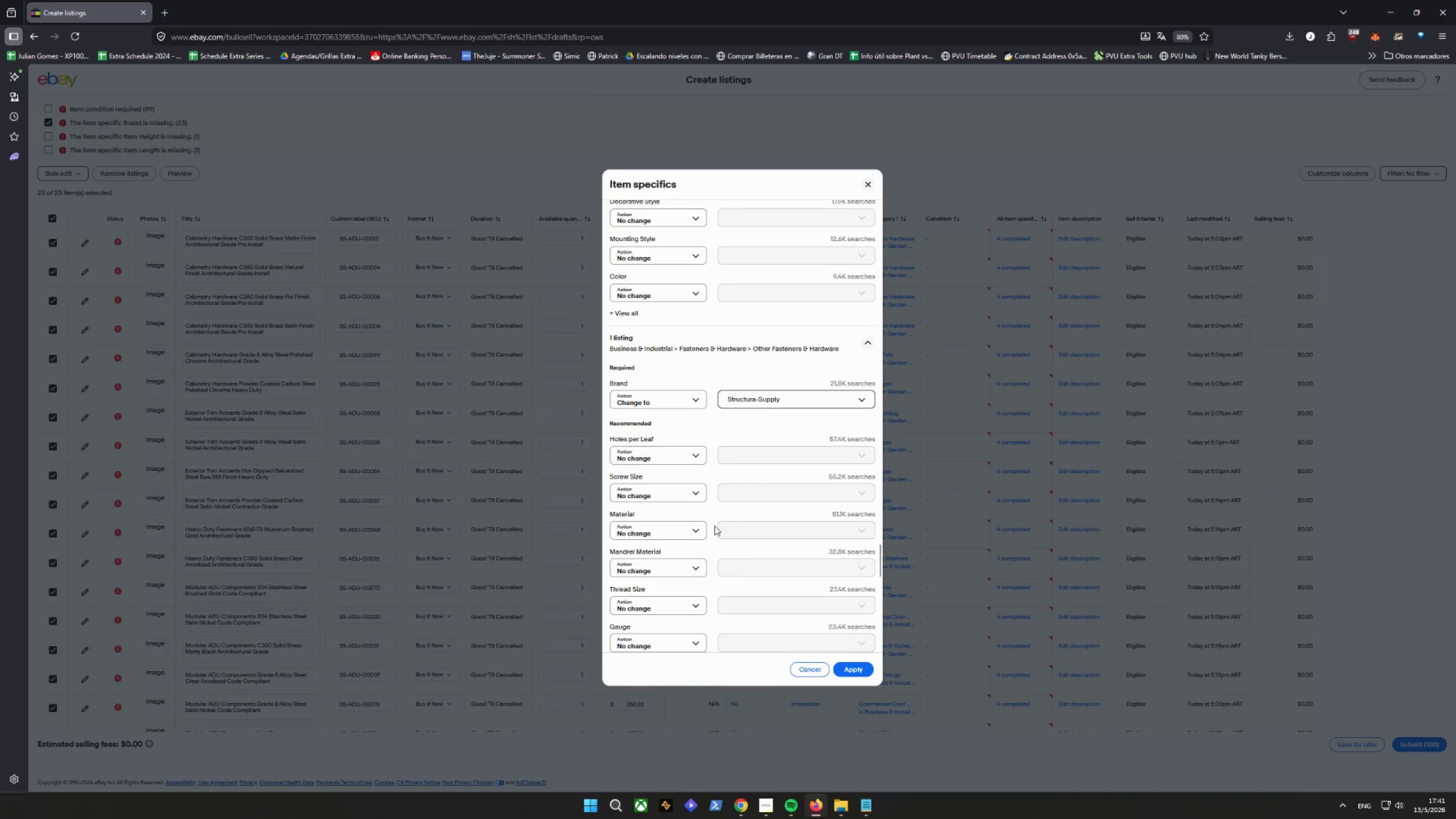 
scroll: coordinate [702, 536], scroll_direction: down, amount: 20.0
 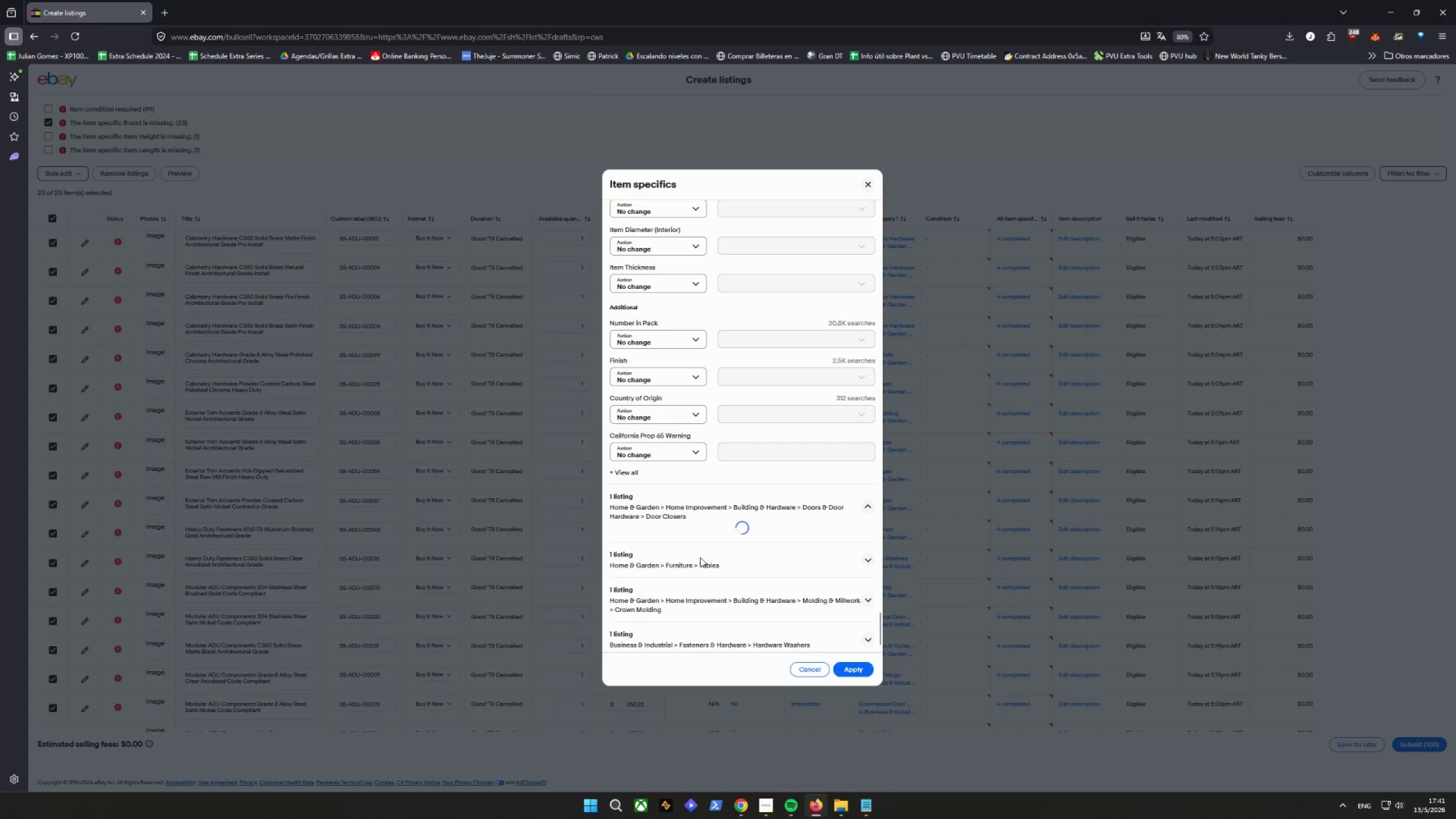 
left_click_drag(start_coordinate=[693, 570], to_coordinate=[693, 574])
 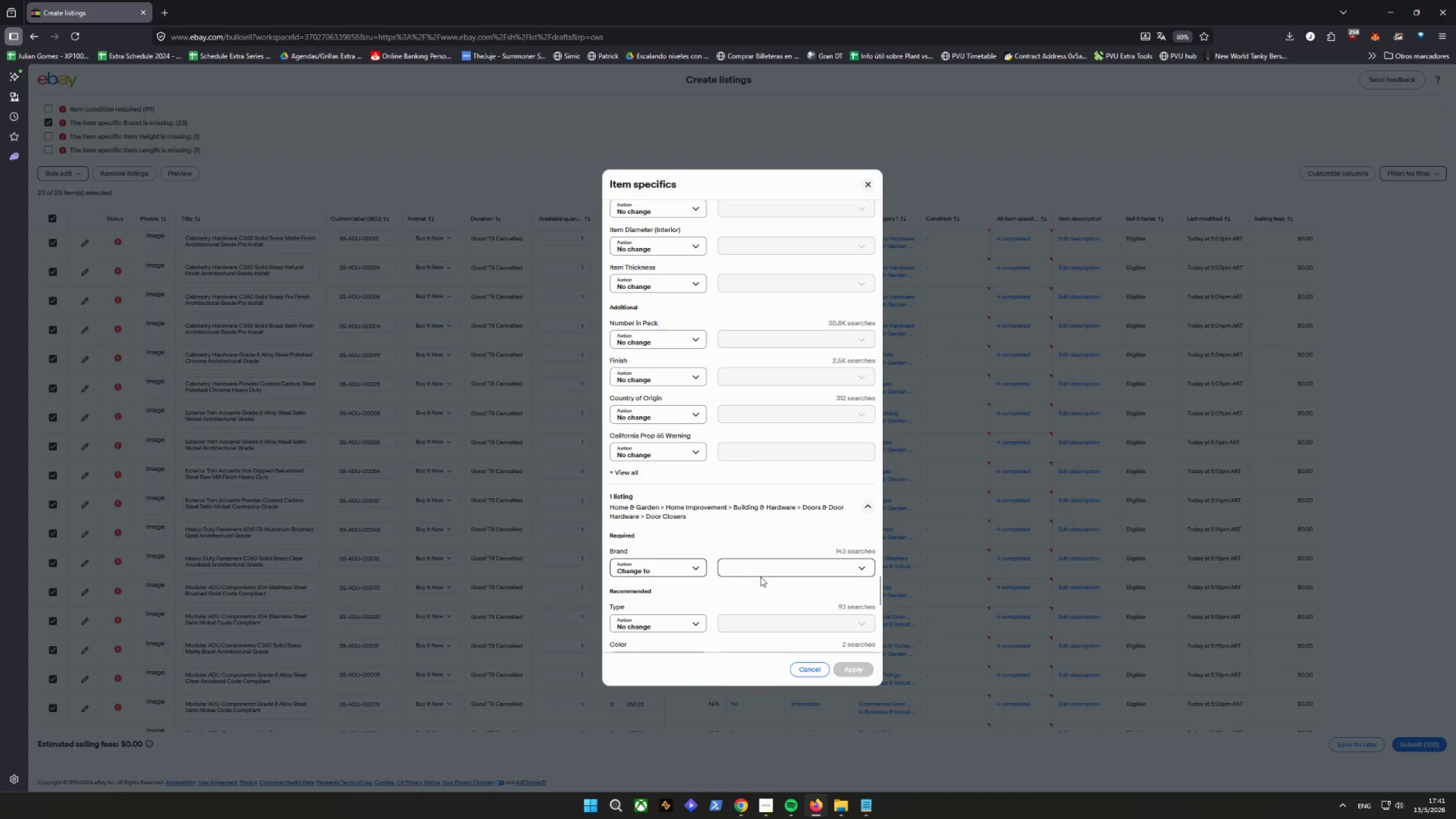 
triple_click([765, 566])
 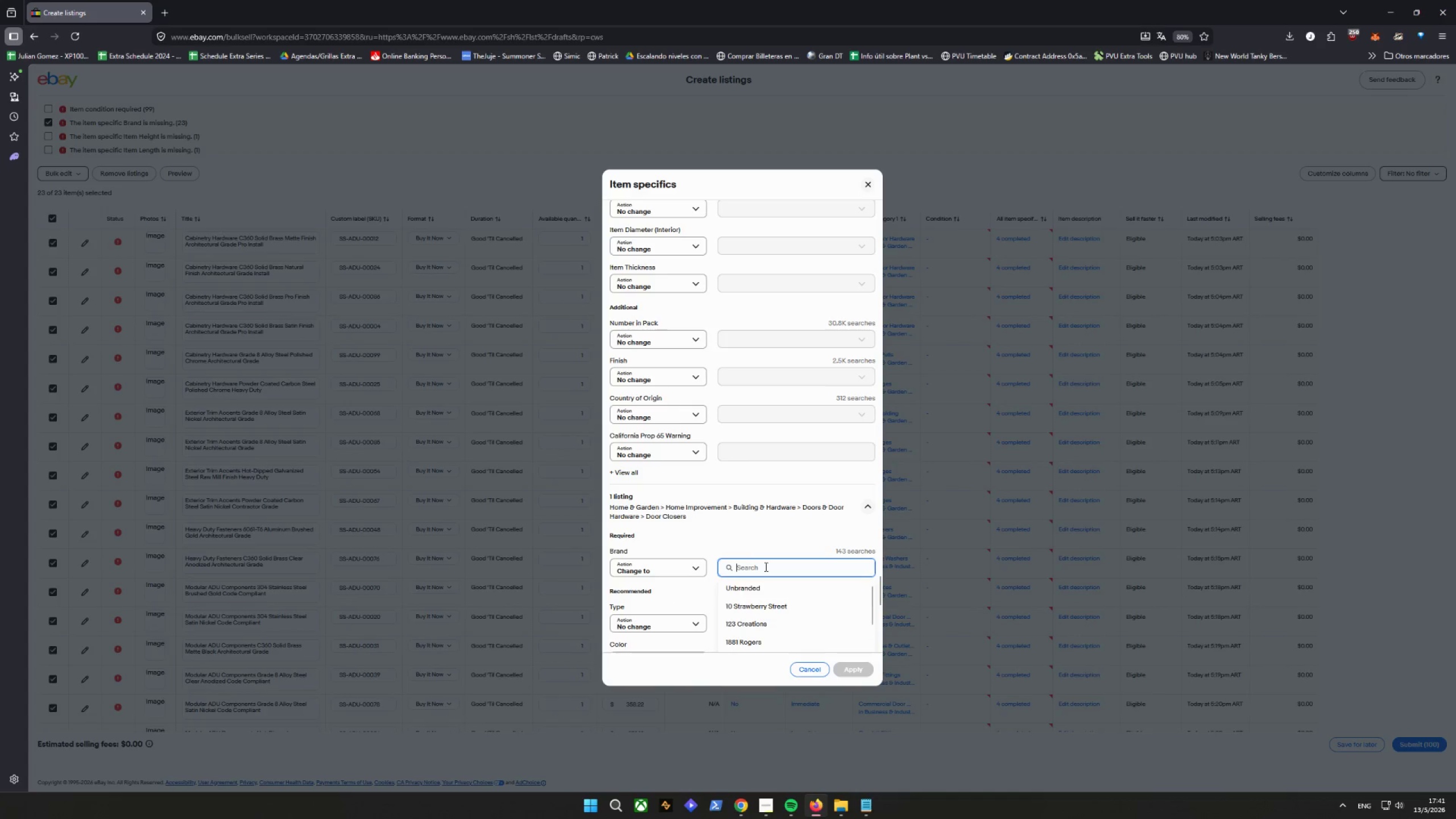 
right_click([765, 566])
 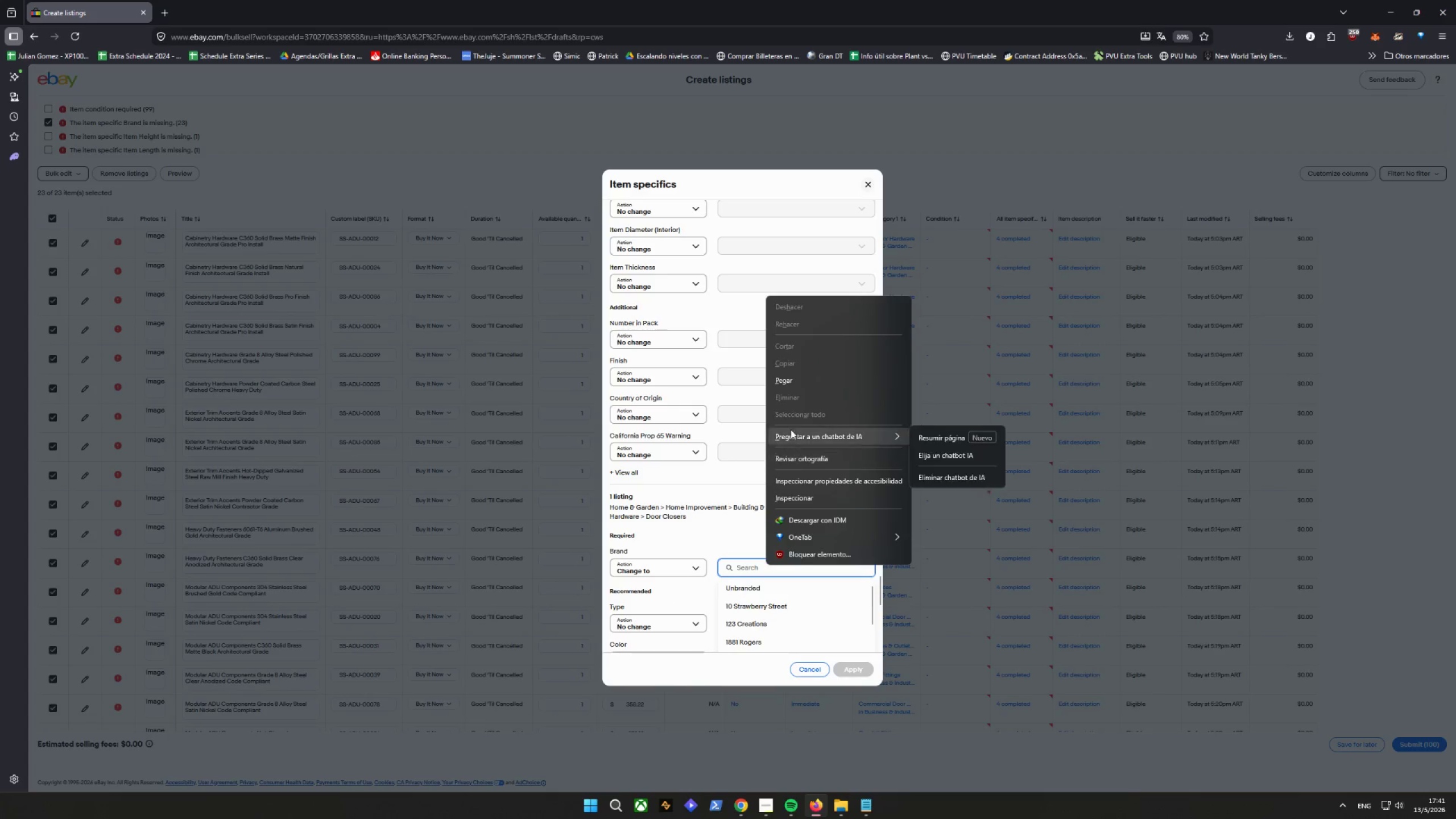 
left_click([790, 381])
 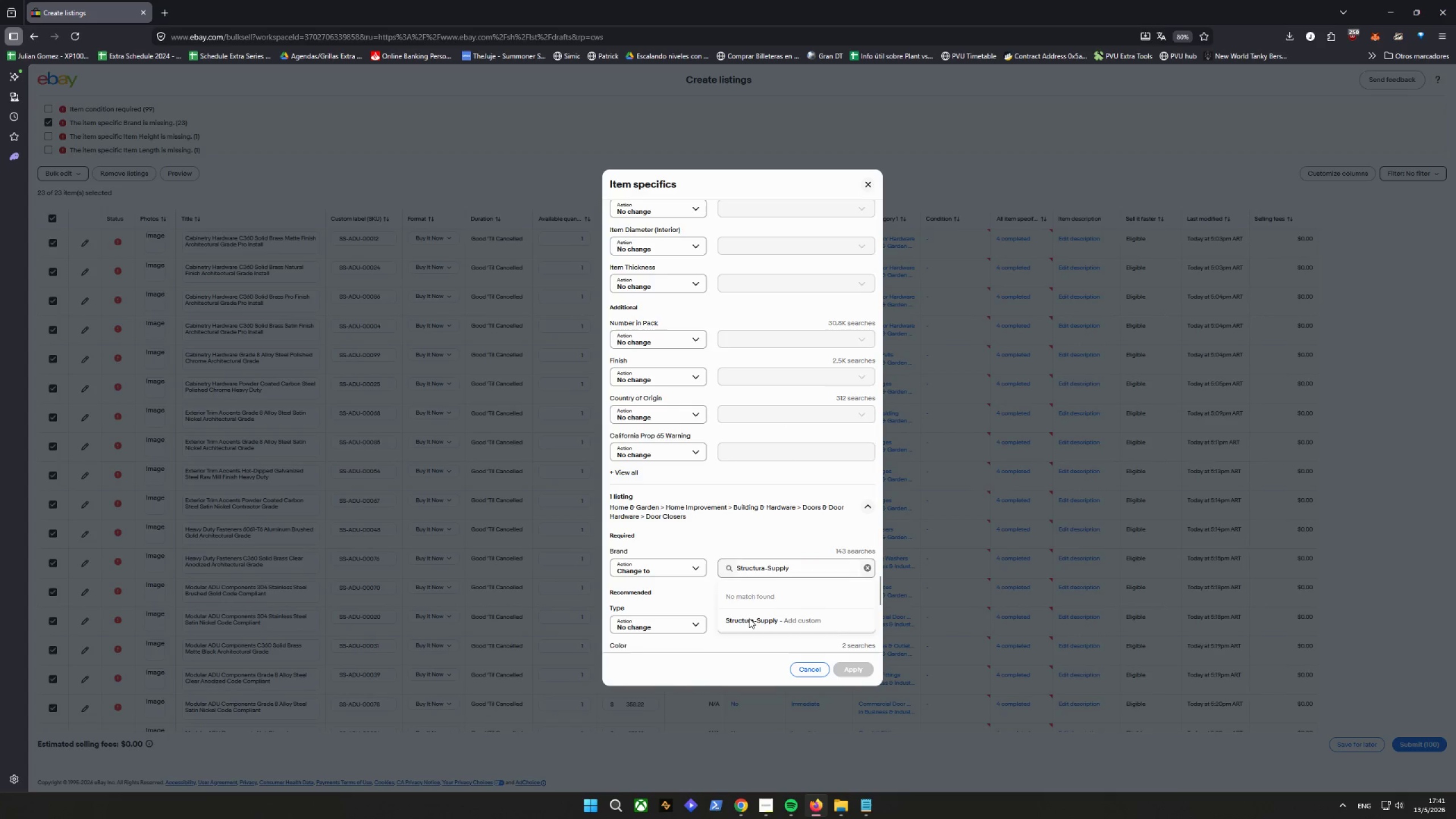 
scroll: coordinate [698, 532], scroll_direction: down, amount: 15.0
 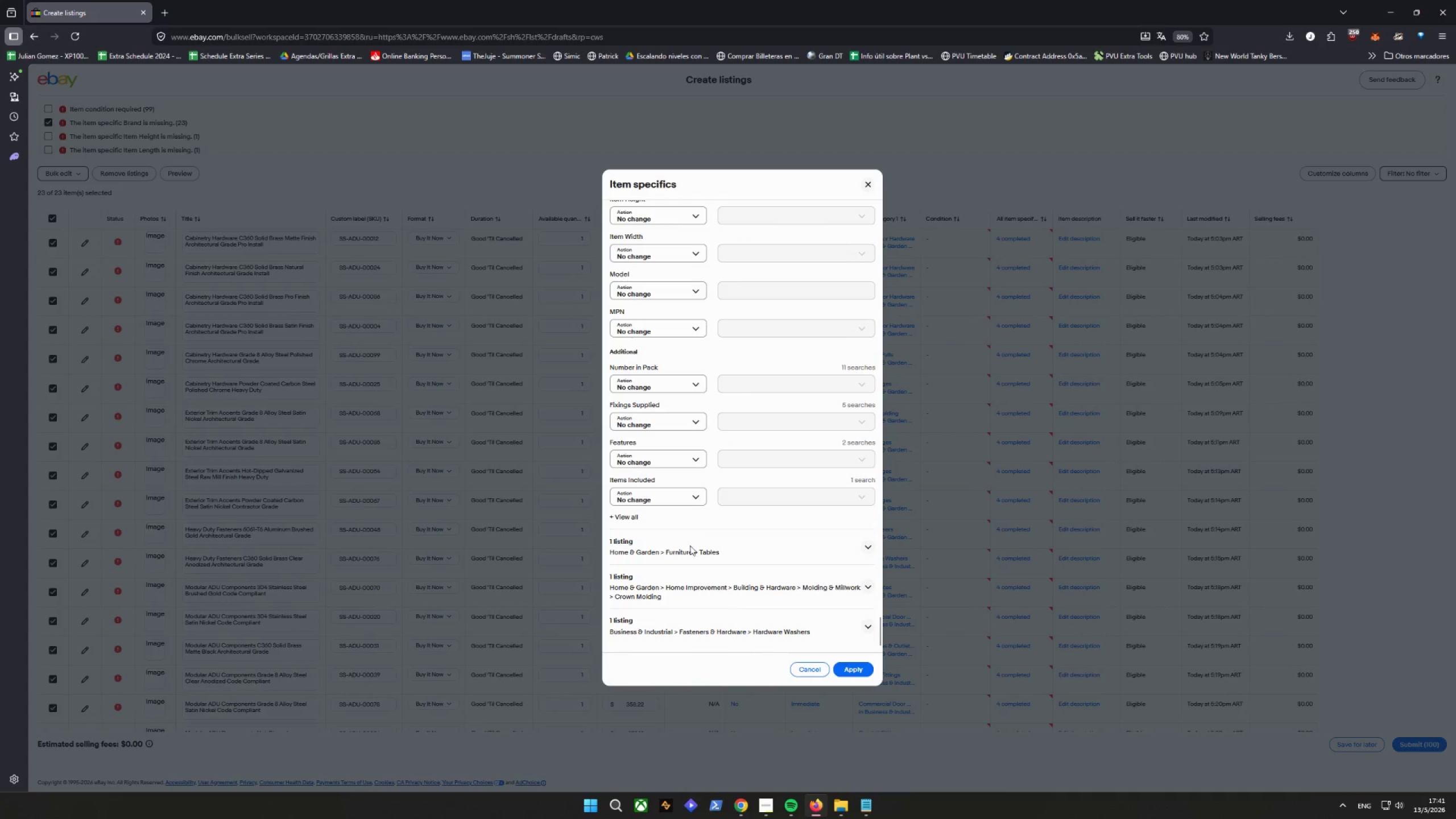 
left_click([688, 553])
 